 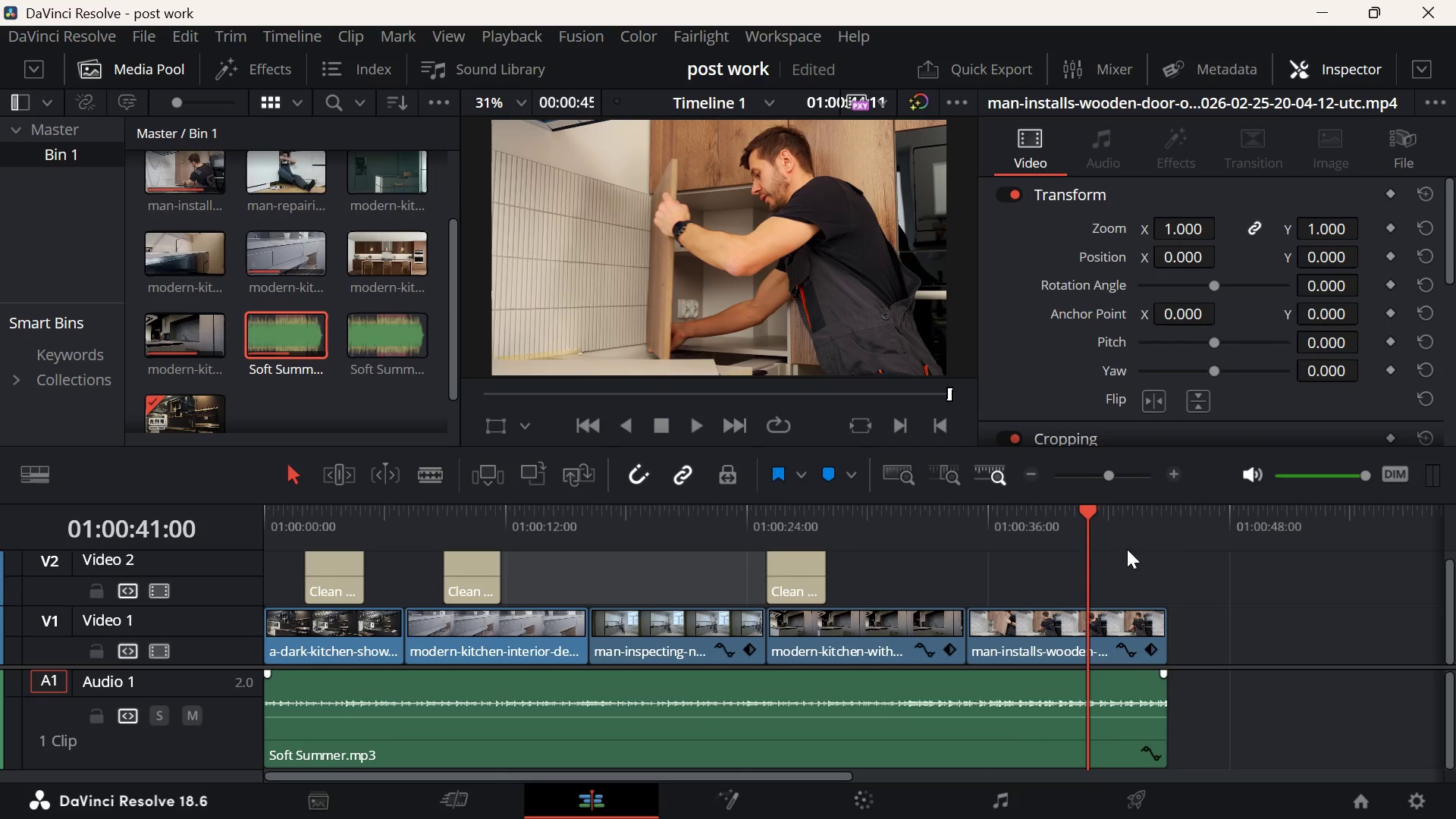 
key(Space)
 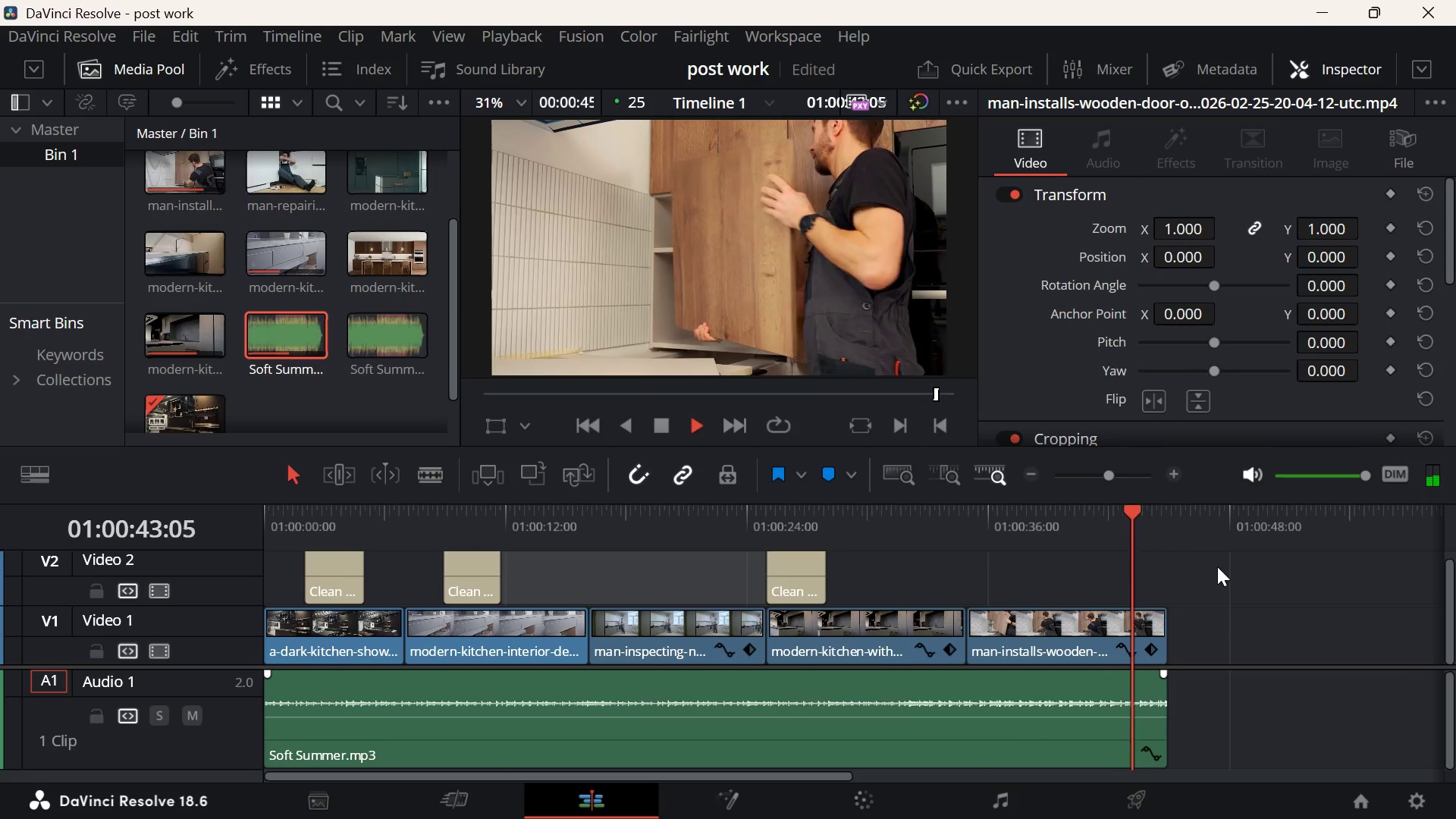 
key(Space)
 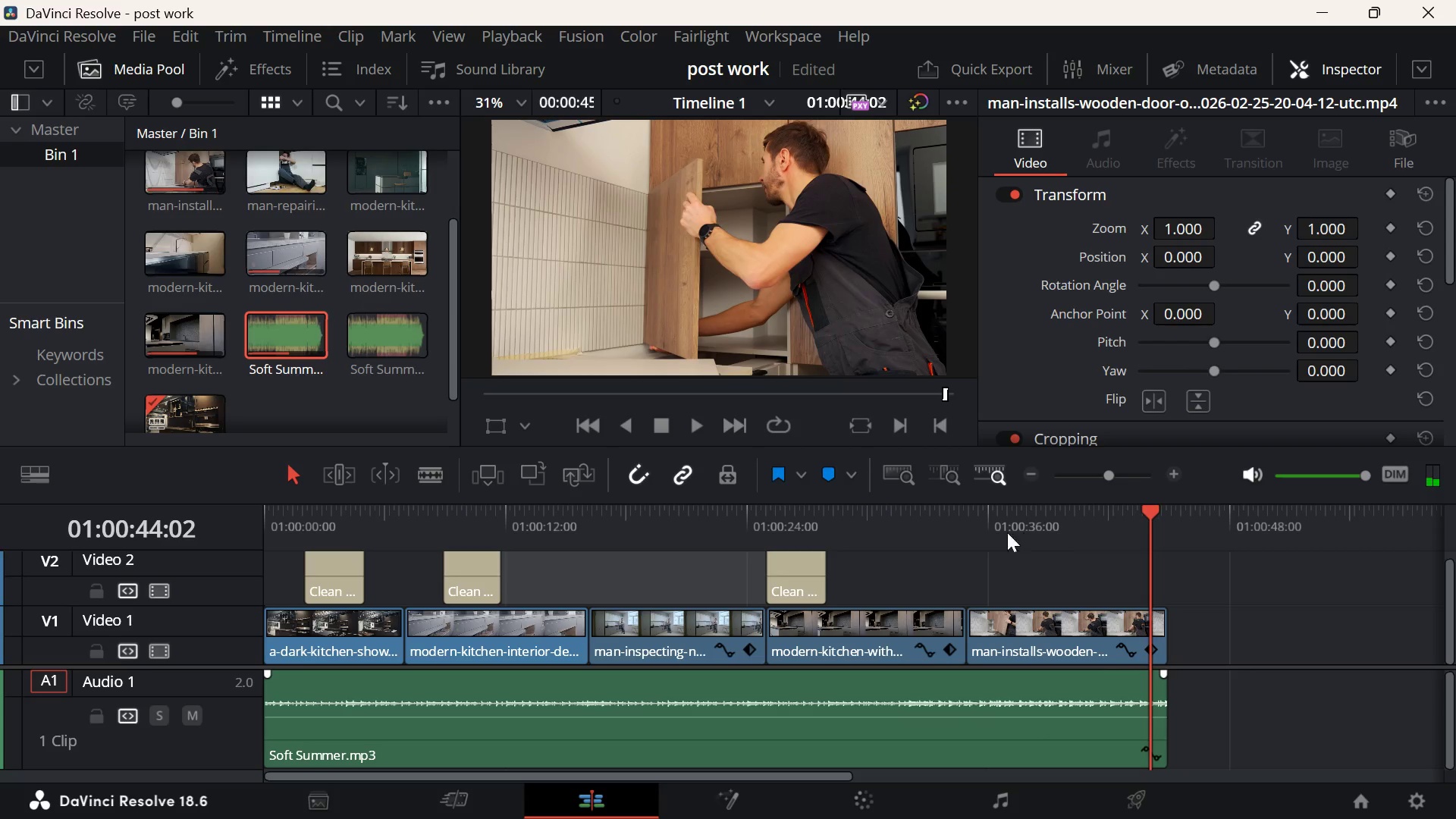 
left_click([974, 538])
 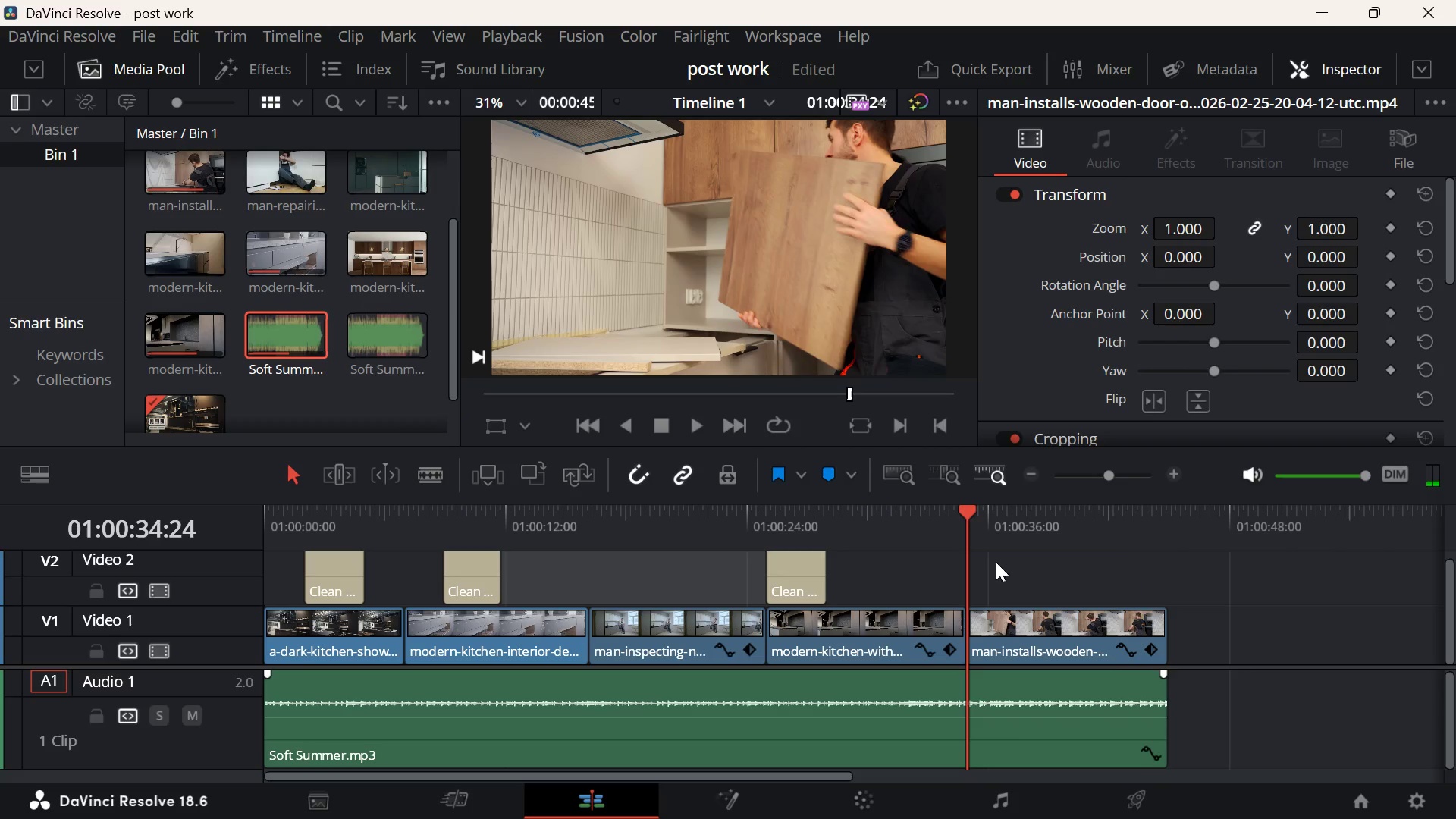 
key(Space)
 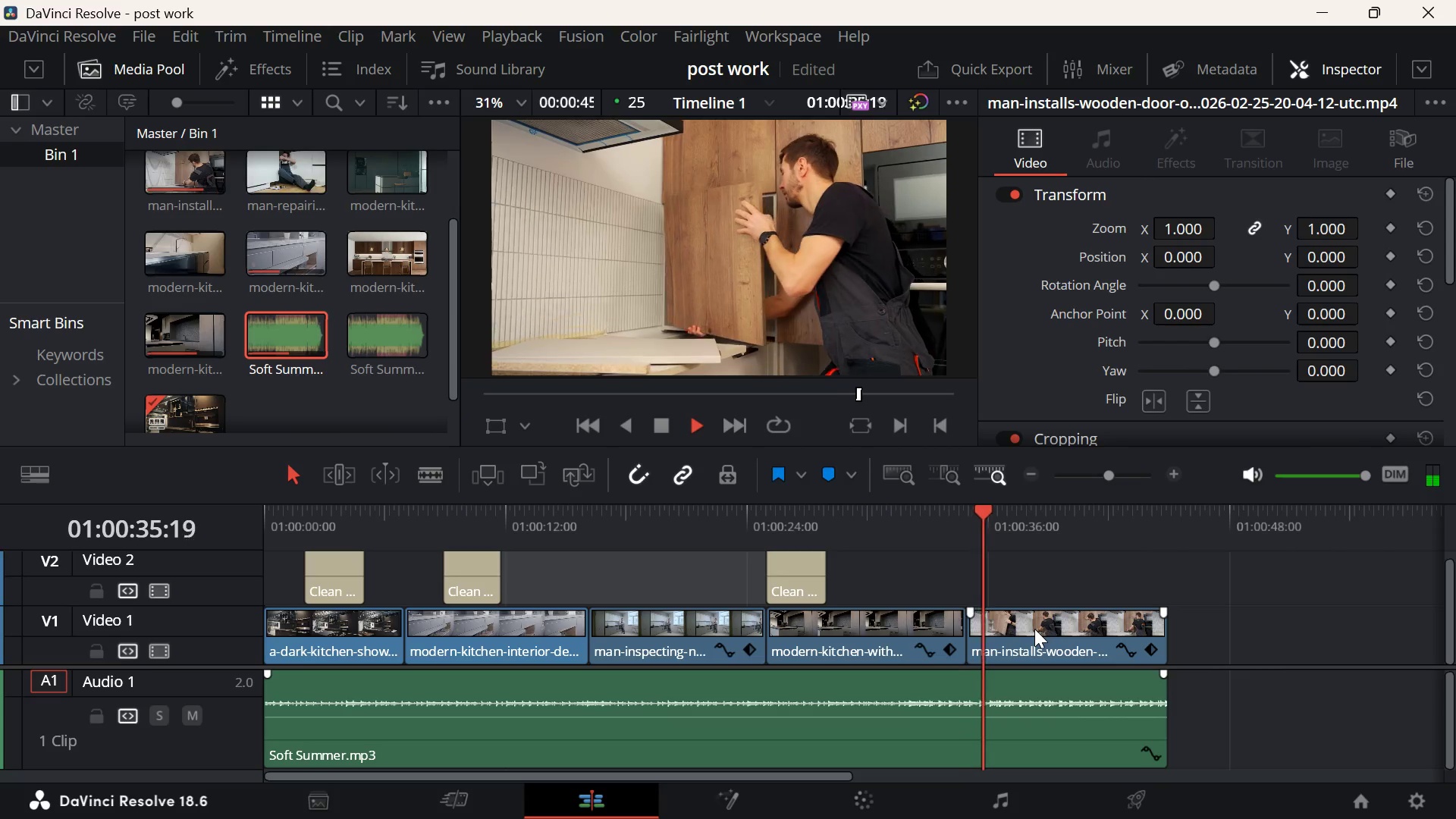 
key(Space)
 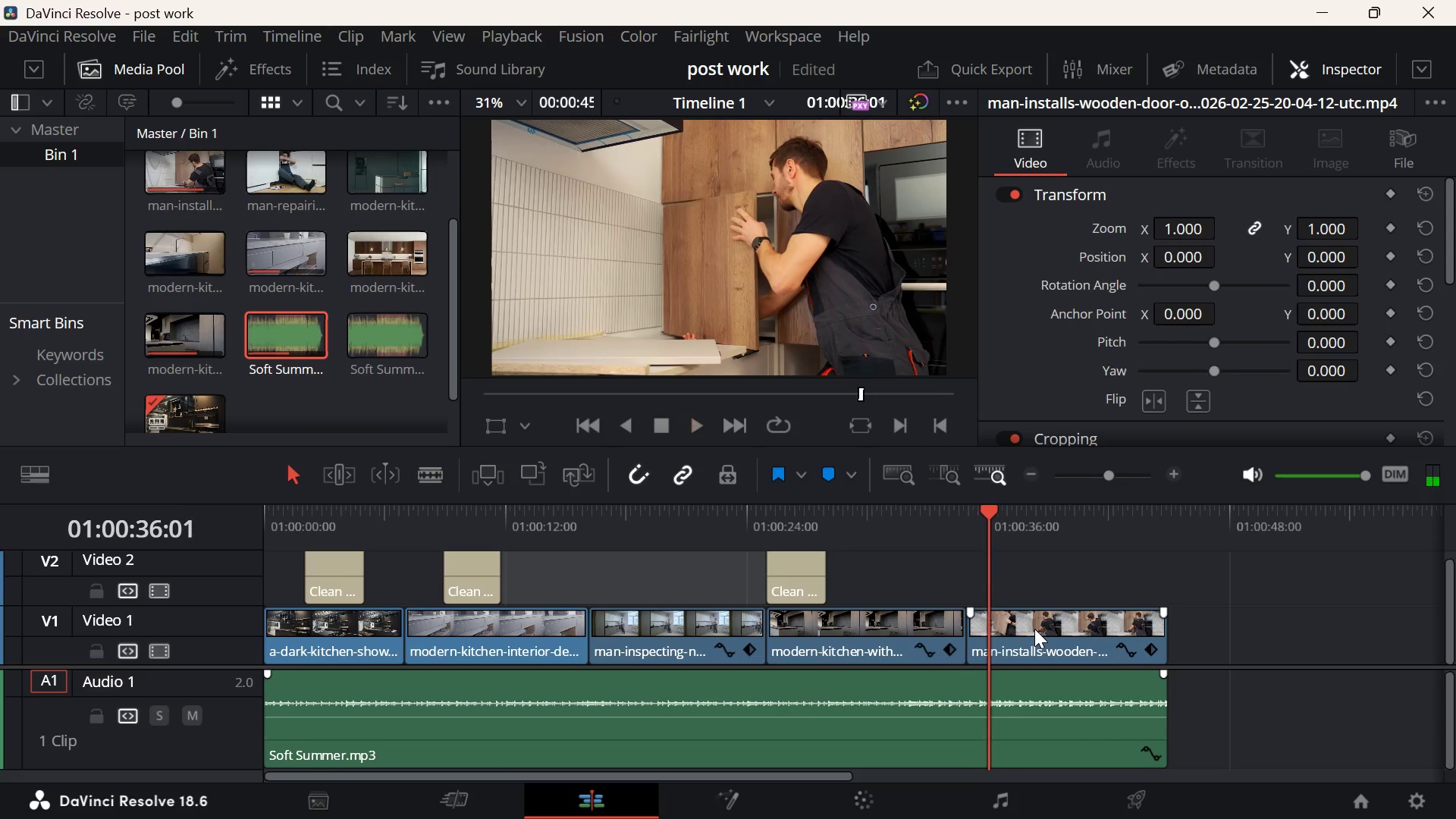 
left_click([1034, 629])
 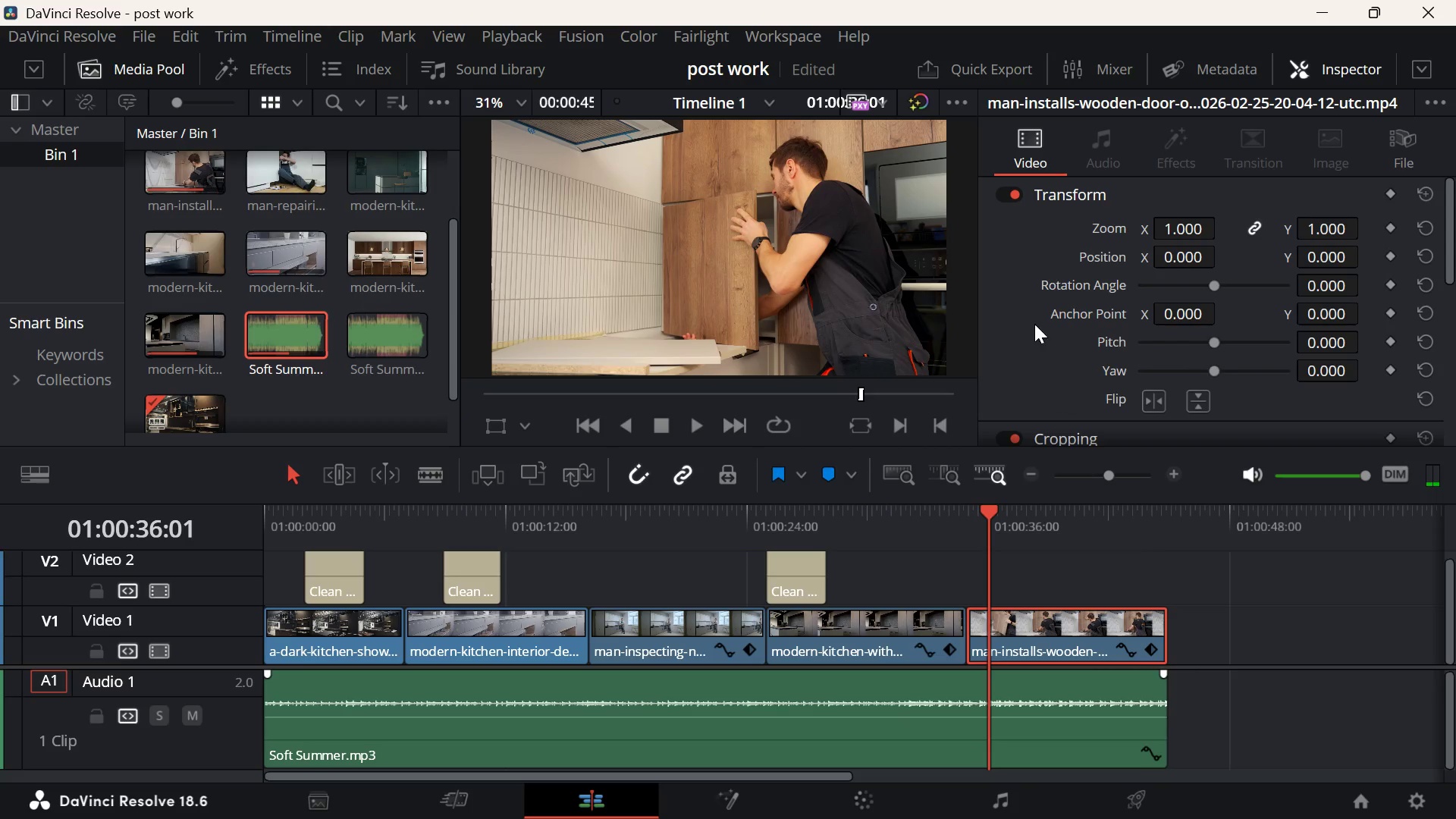 
scroll: coordinate [1140, 324], scroll_direction: down, amount: 4.0
 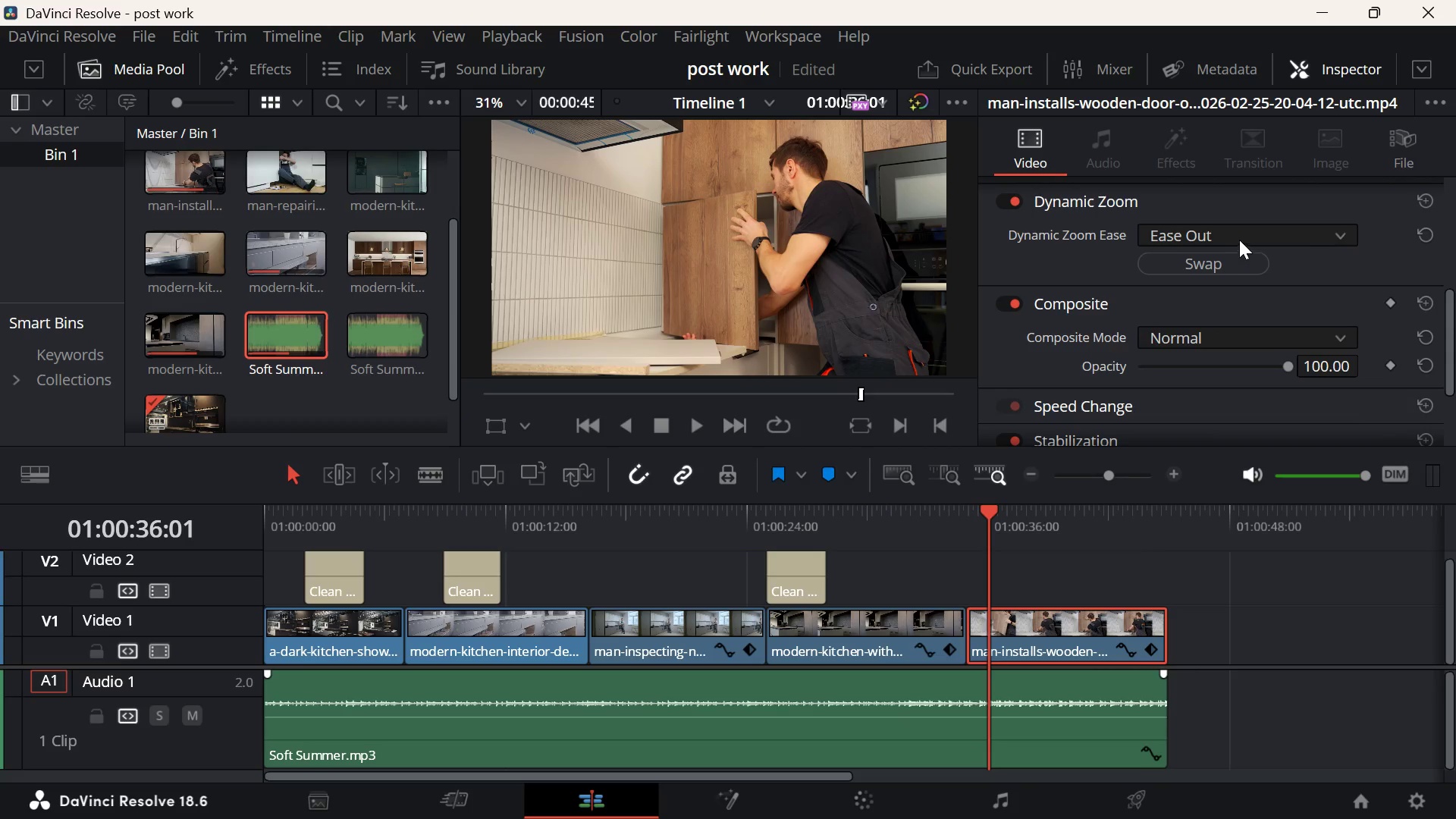 
left_click([1242, 237])
 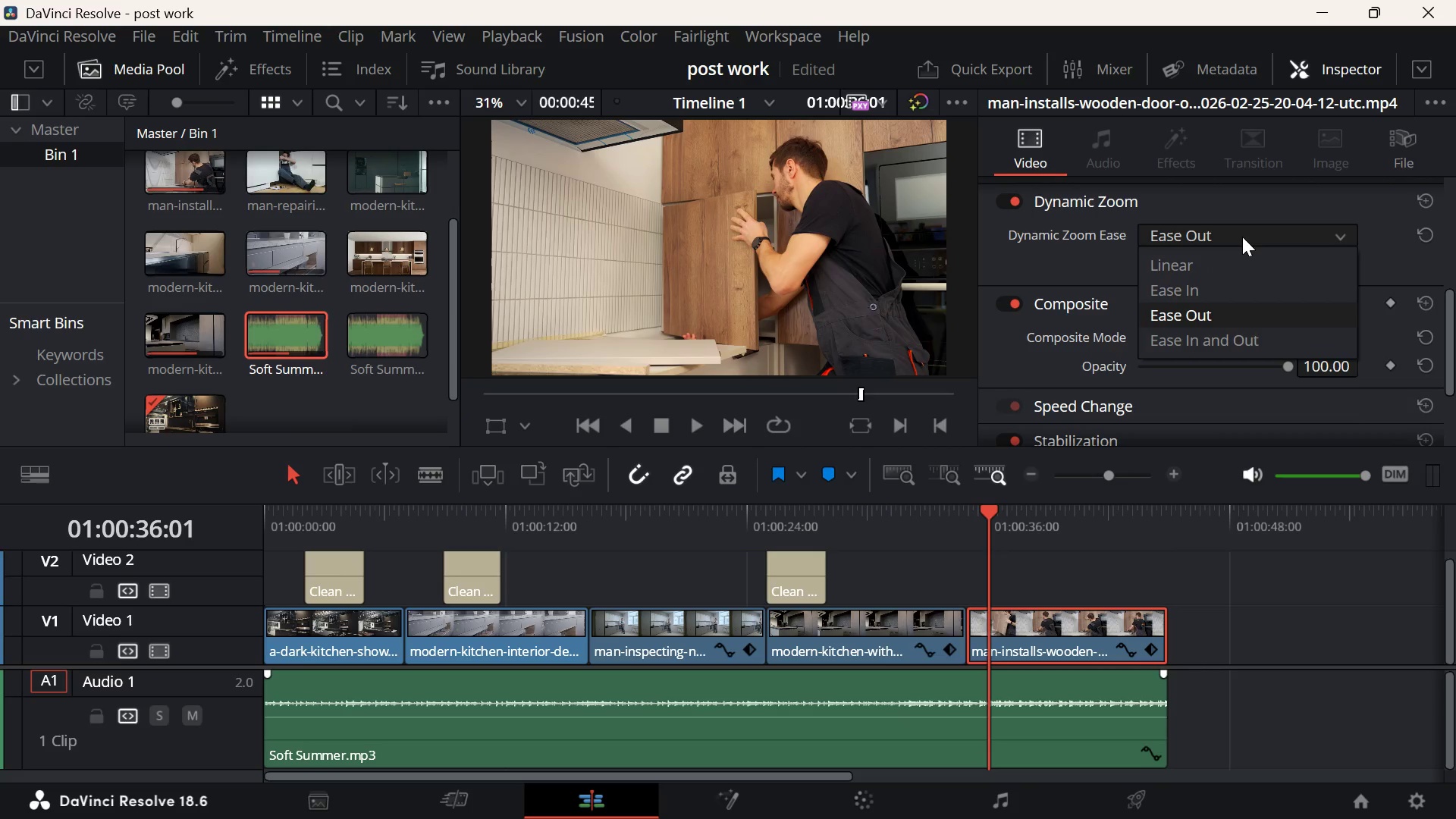 
left_click([1106, 259])
 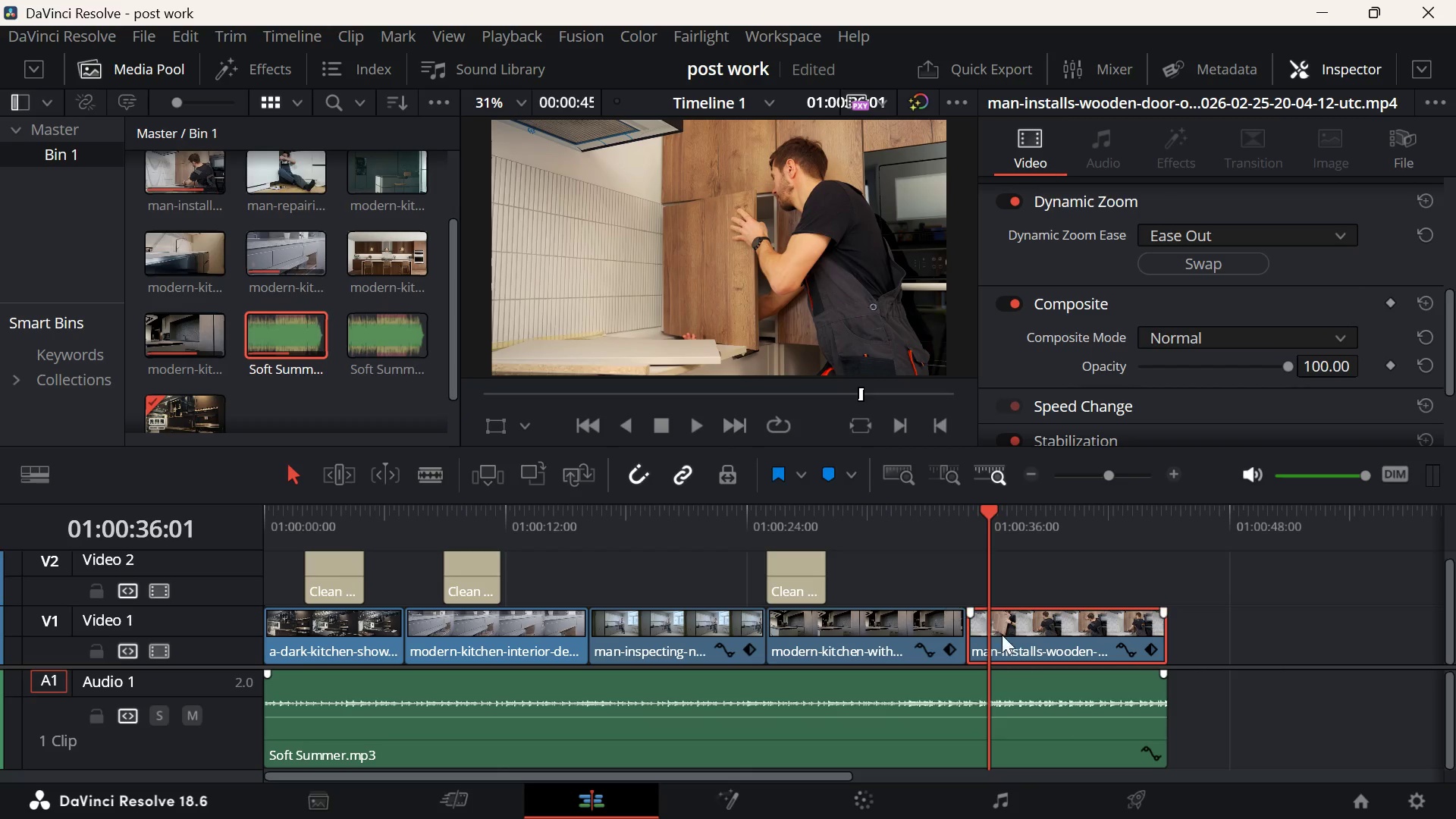 
left_click([1082, 688])
 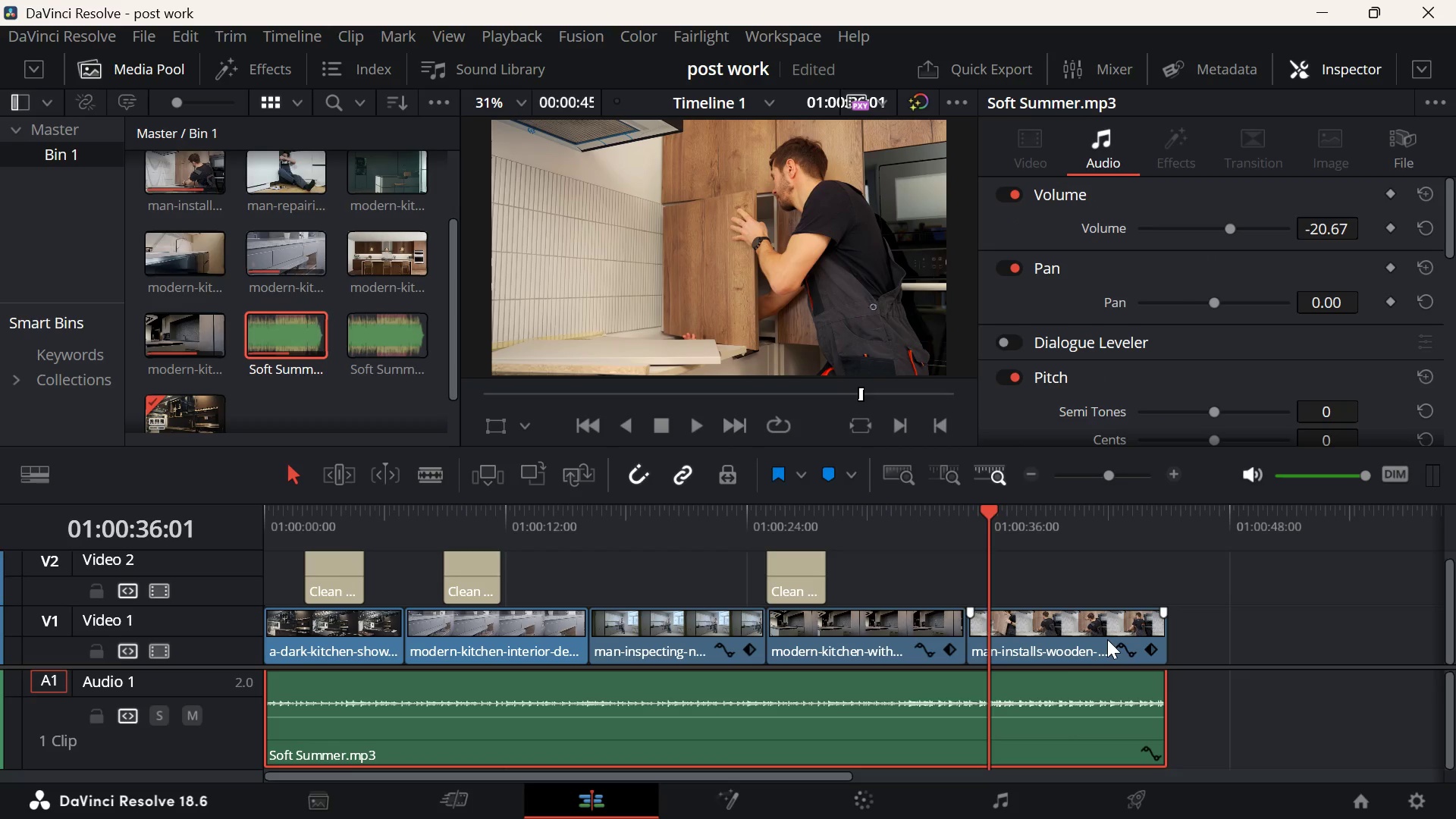 
wait(20.88)
 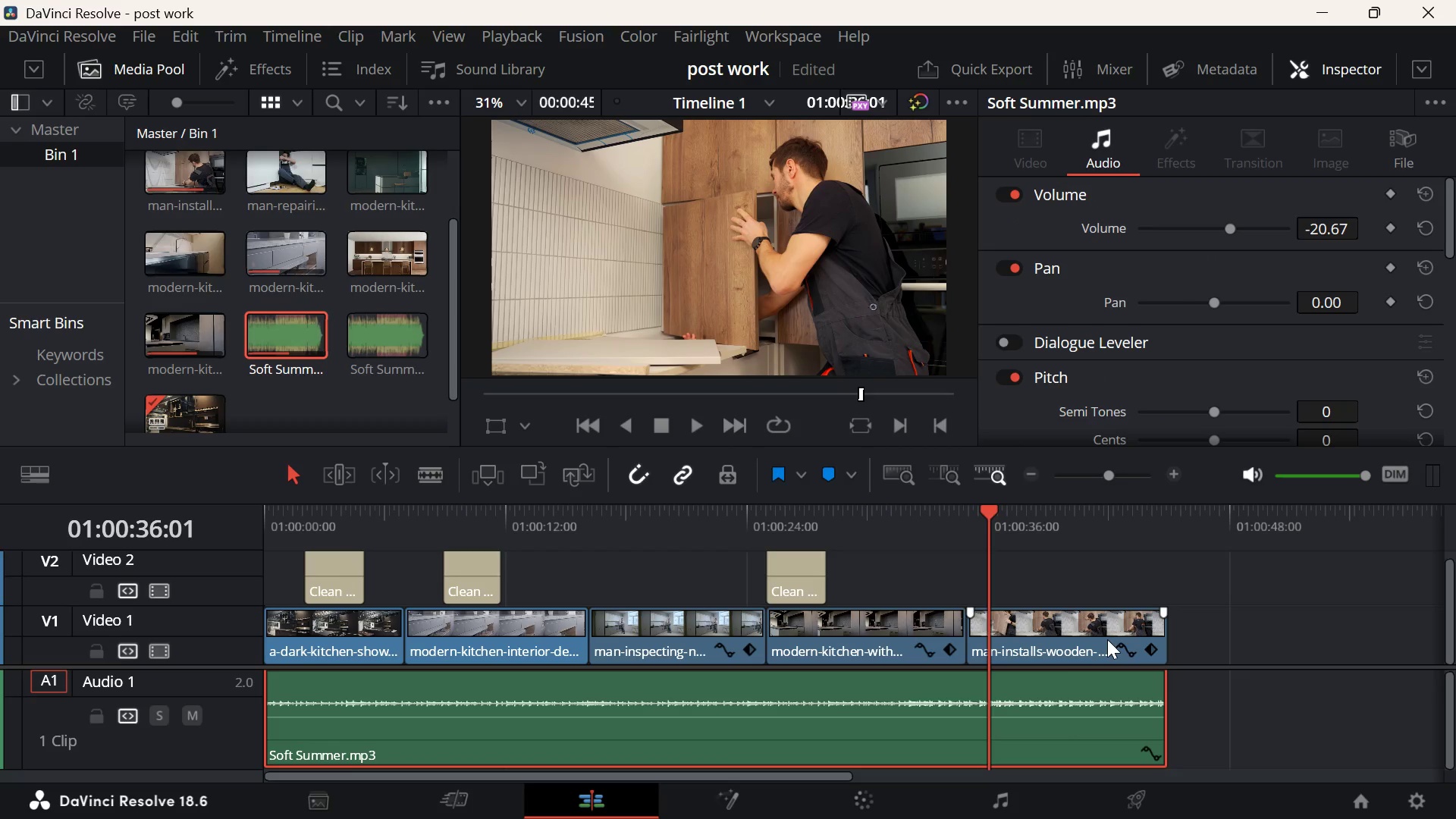 
left_click([1097, 548])
 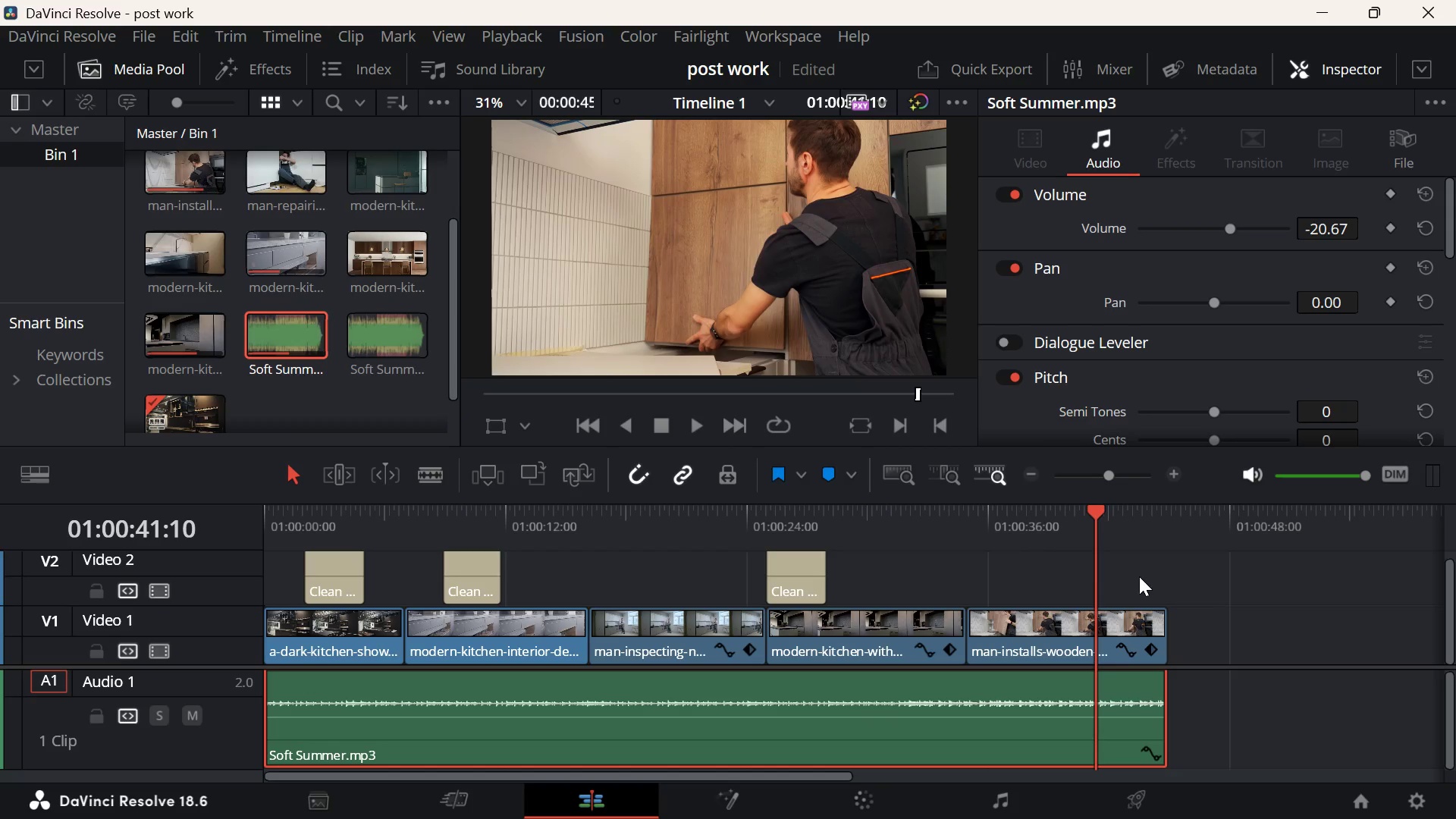 
scroll: coordinate [1139, 567], scroll_direction: down, amount: 2.0
 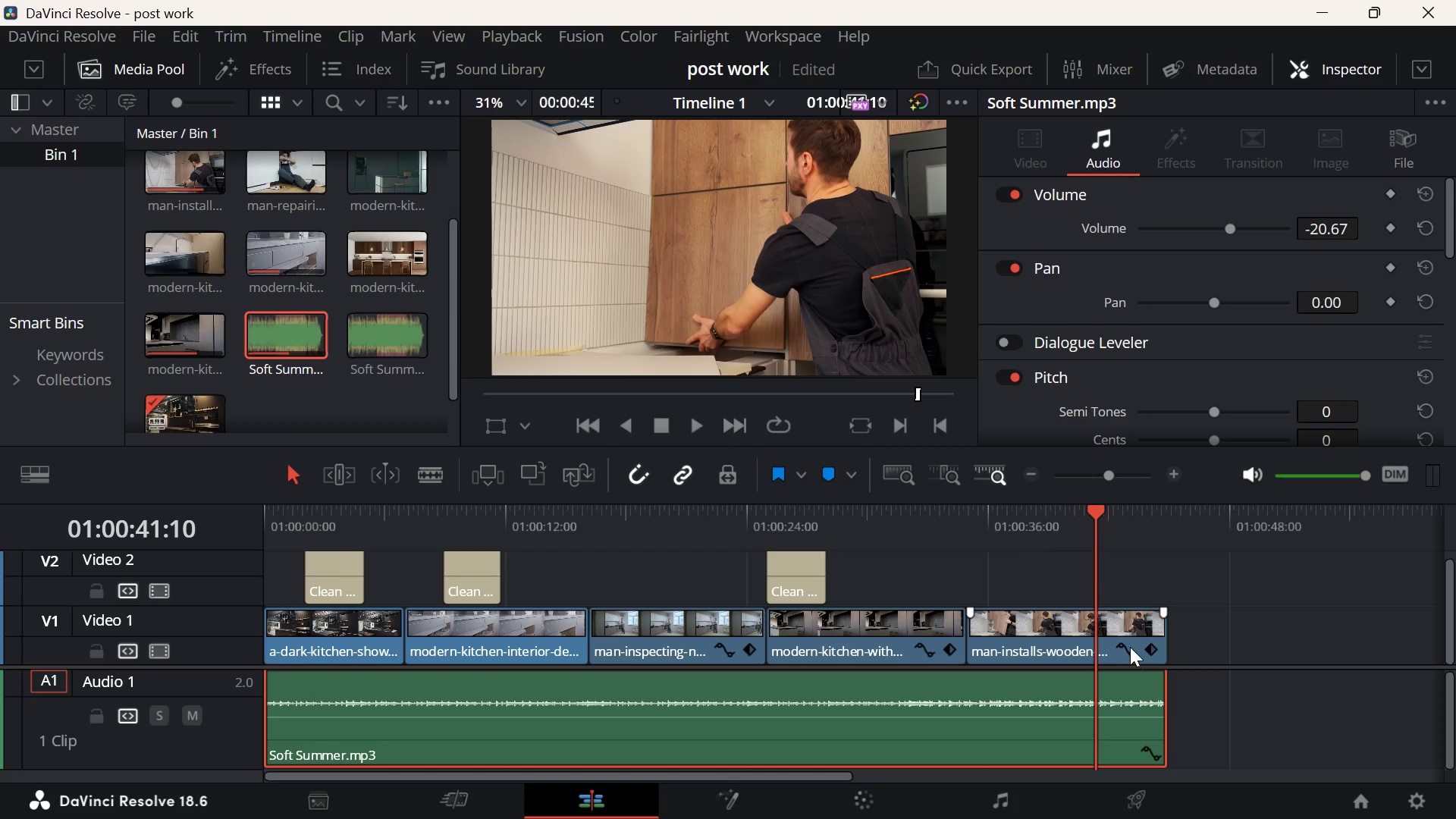 
left_click([1128, 632])
 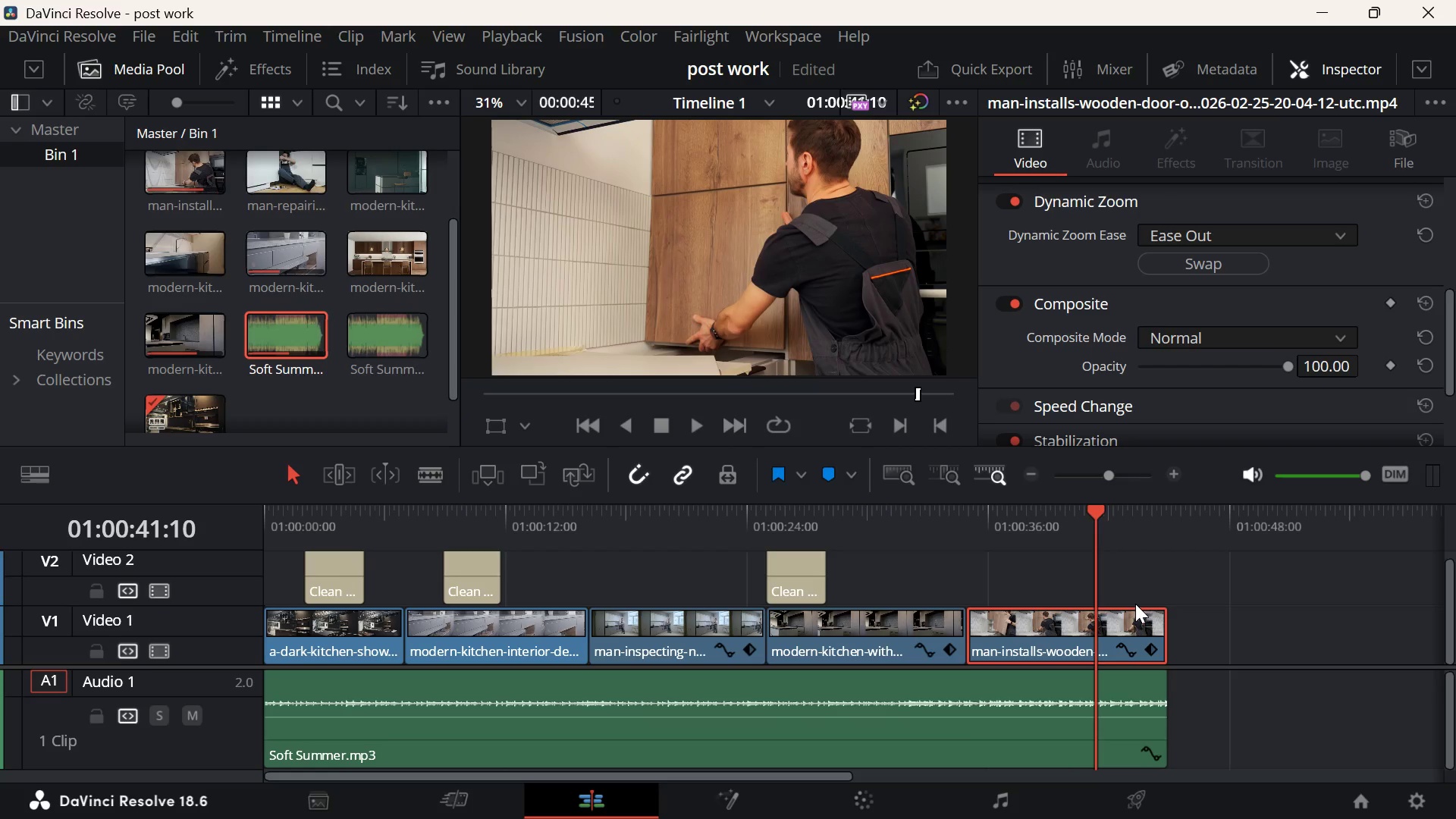 
key(Space)
 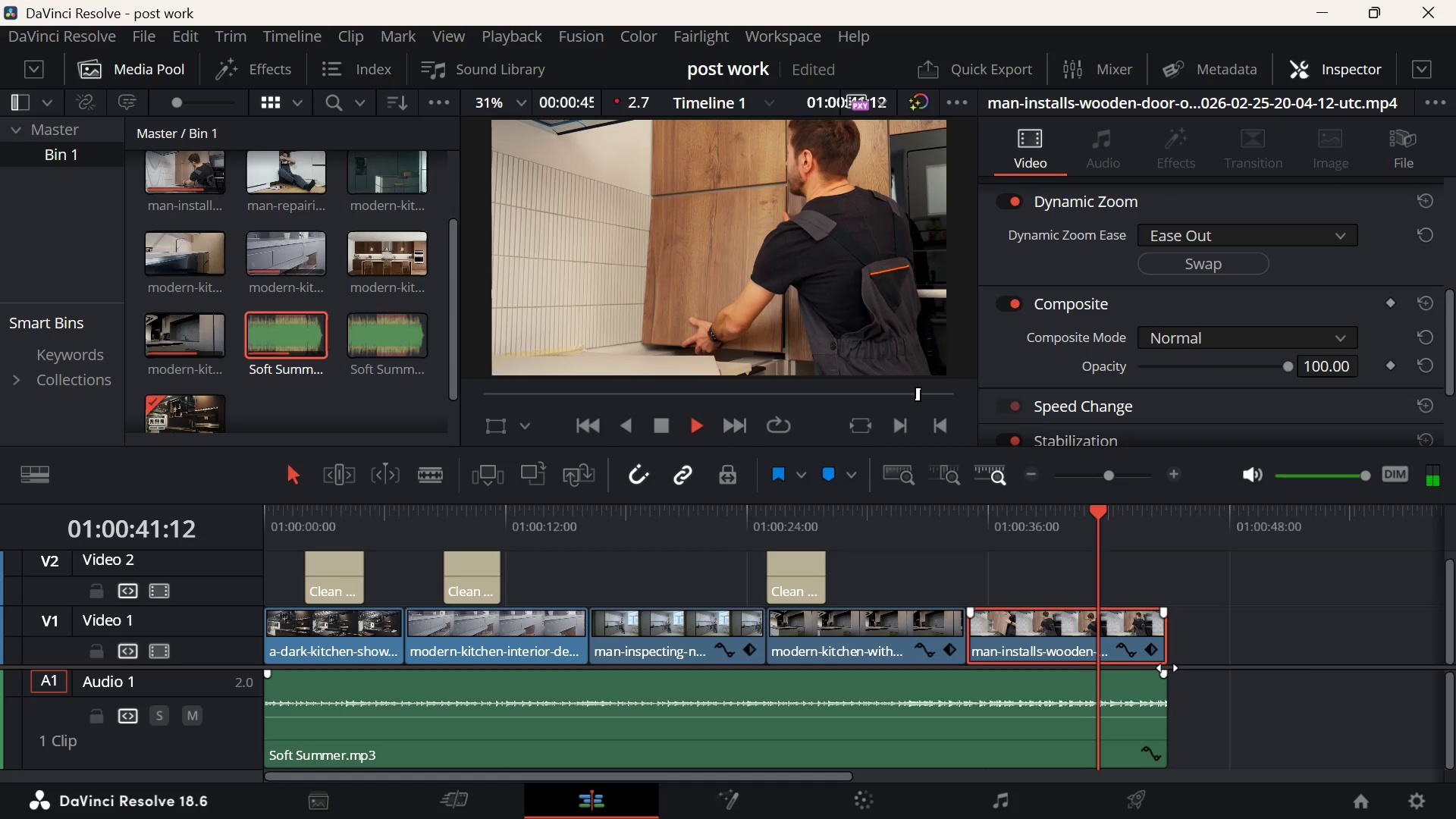 
key(Space)
 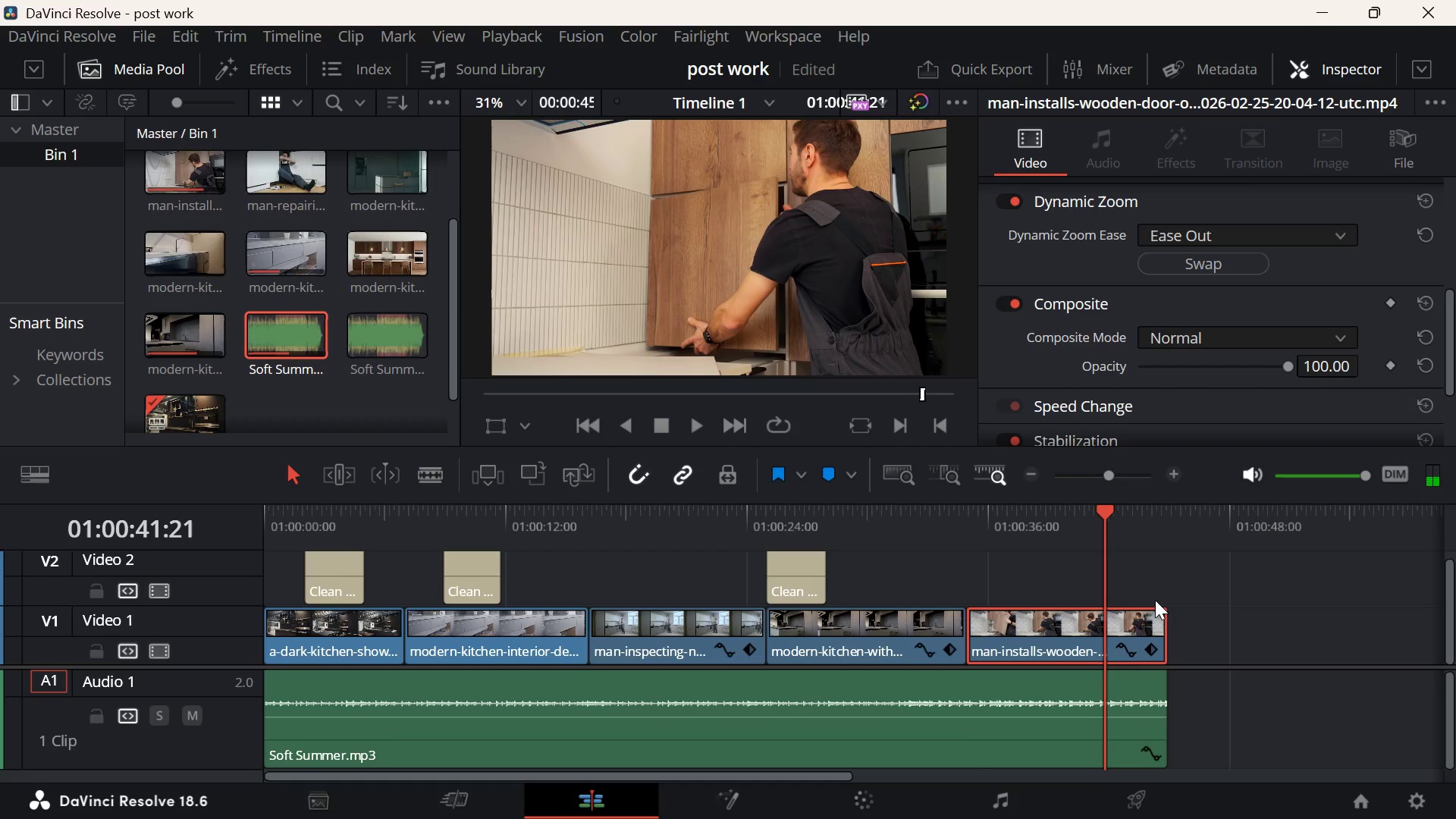 
key(Space)
 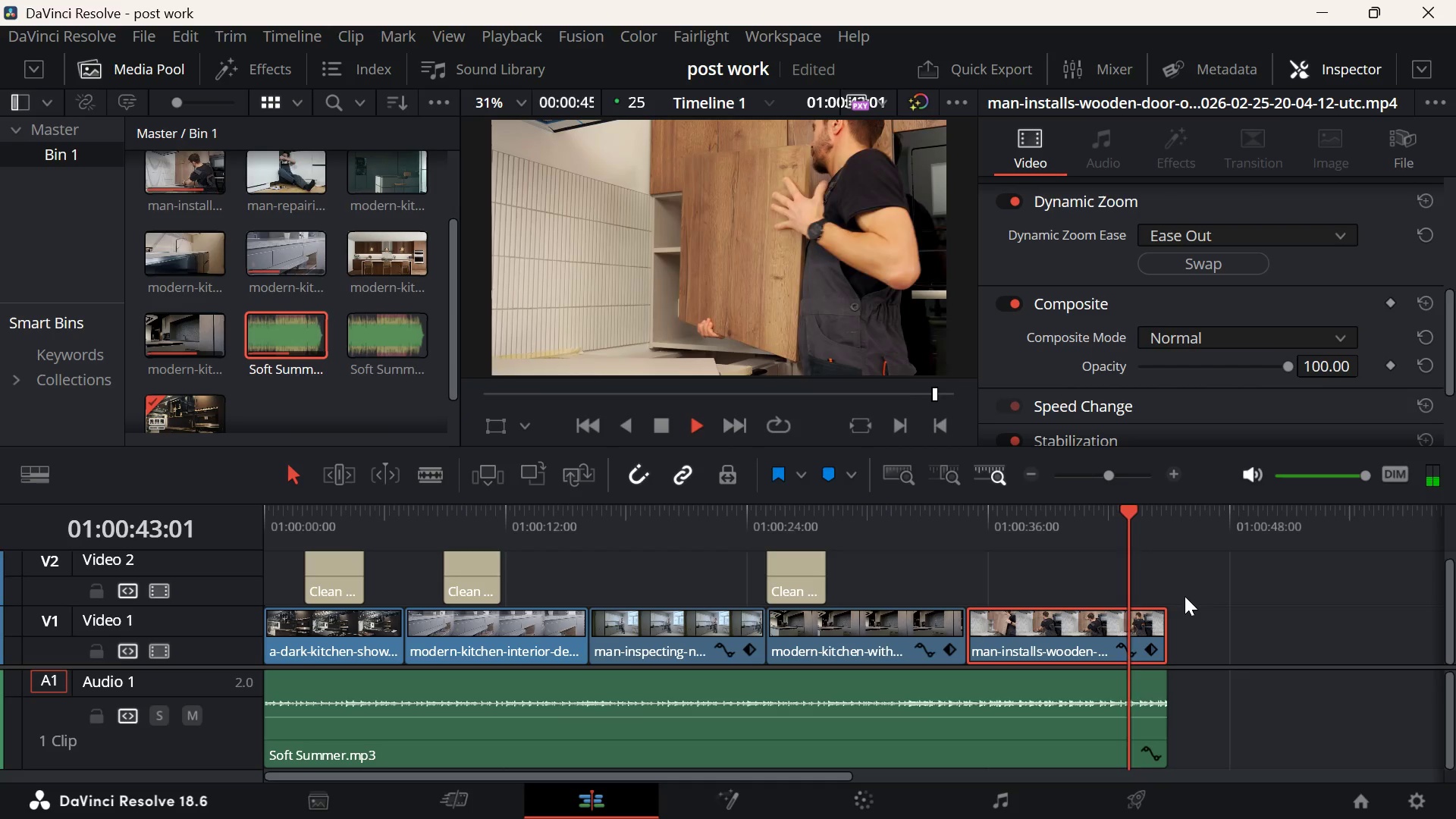 
key(Space)
 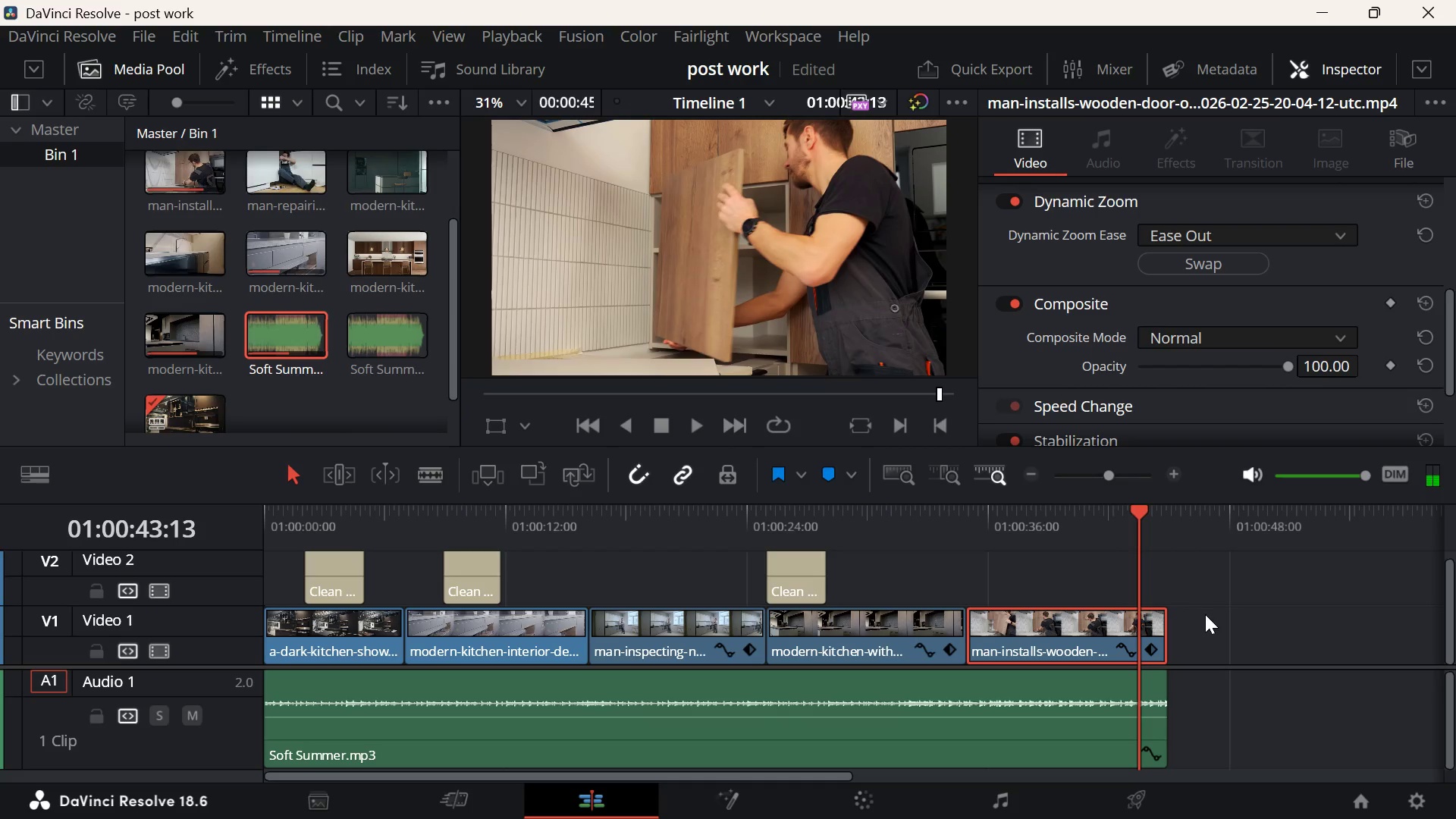 
hold_key(key=ControlLeft, duration=1.58)
scroll: coordinate [1205, 614], scroll_direction: down, amount: 4.0
 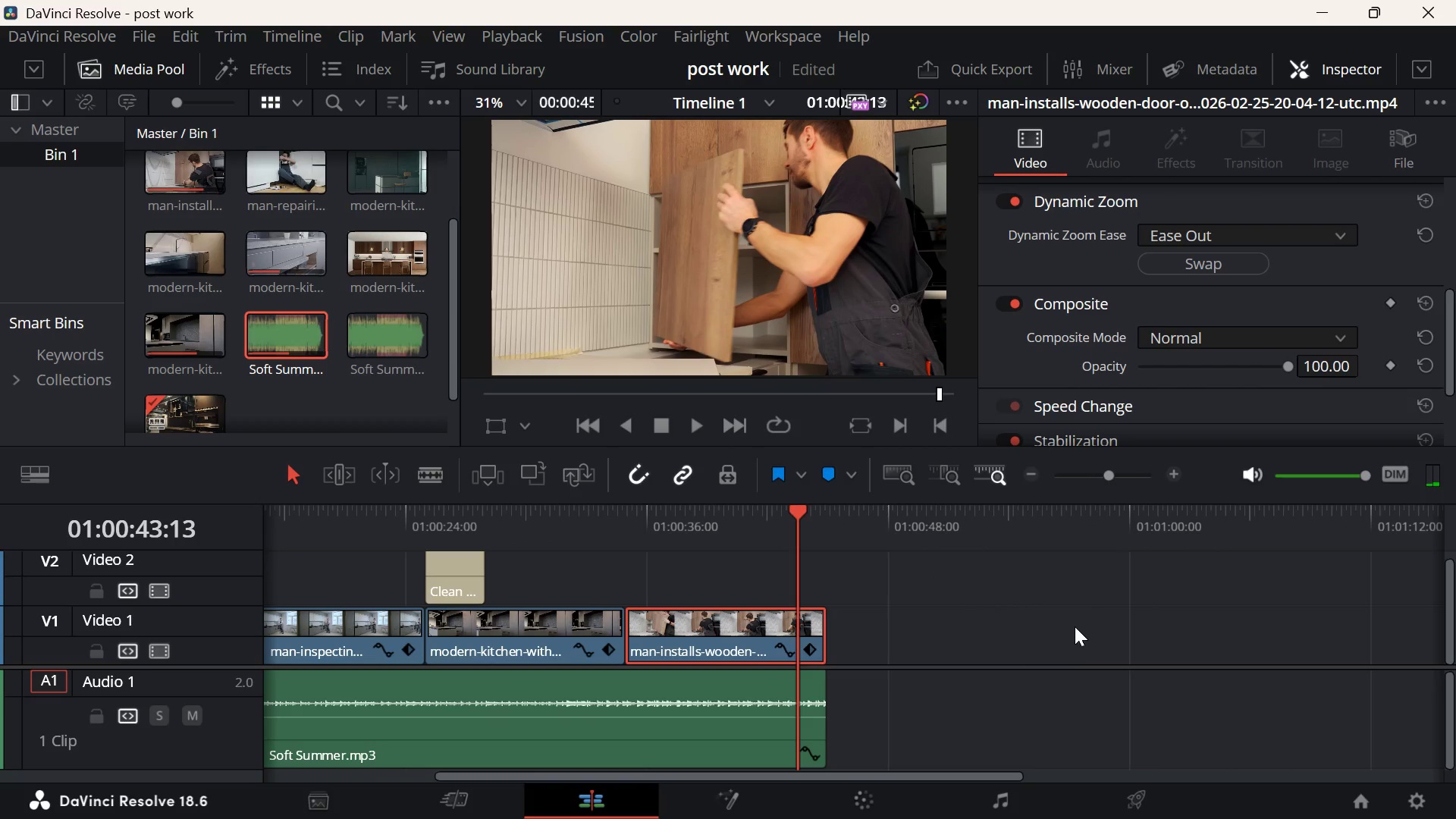 
hold_key(key=AltLeft, duration=4.56)
scroll: coordinate [1068, 619], scroll_direction: none, amount: 0.0
 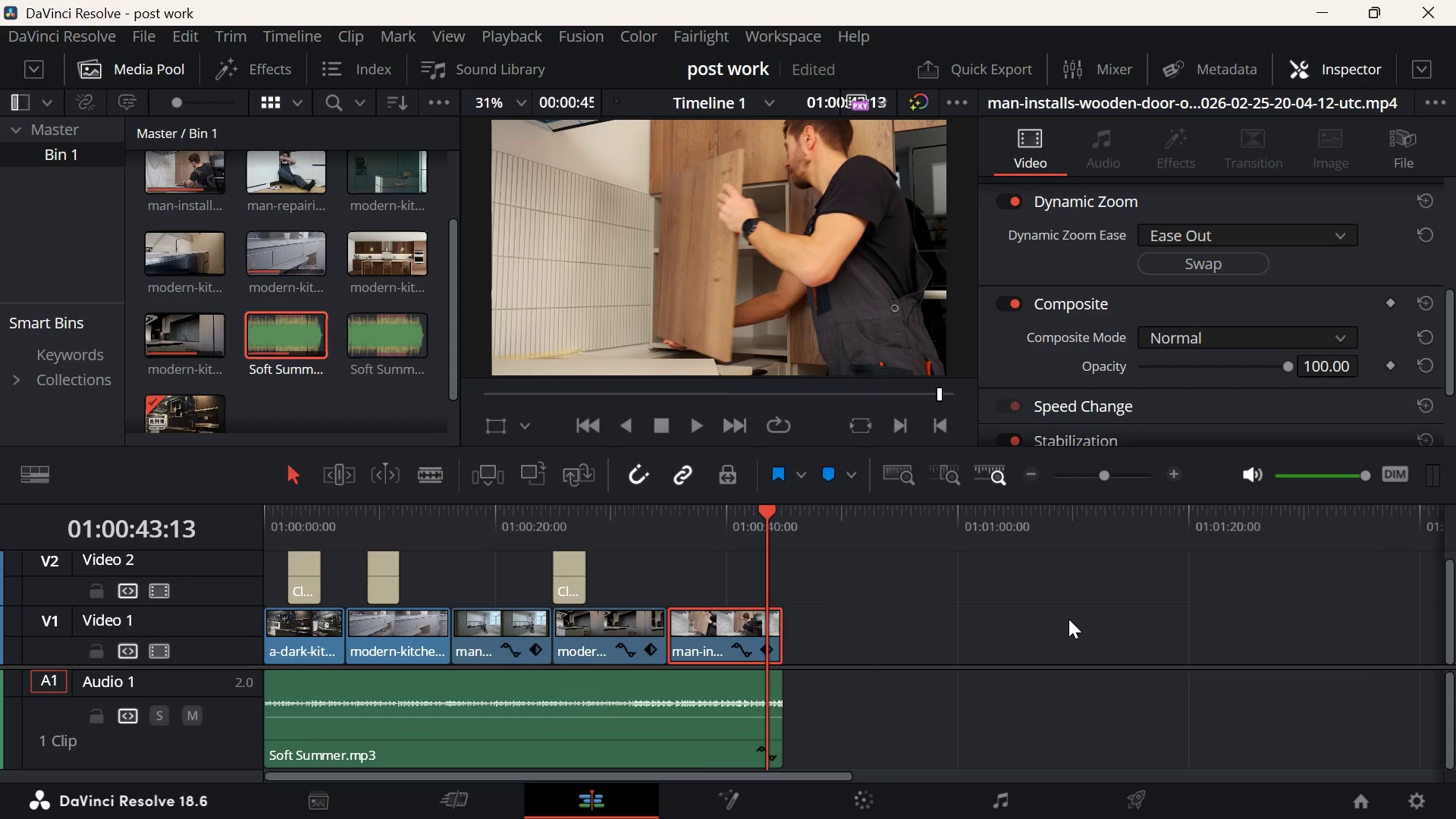 
scroll: coordinate [1043, 620], scroll_direction: up, amount: 11.0
 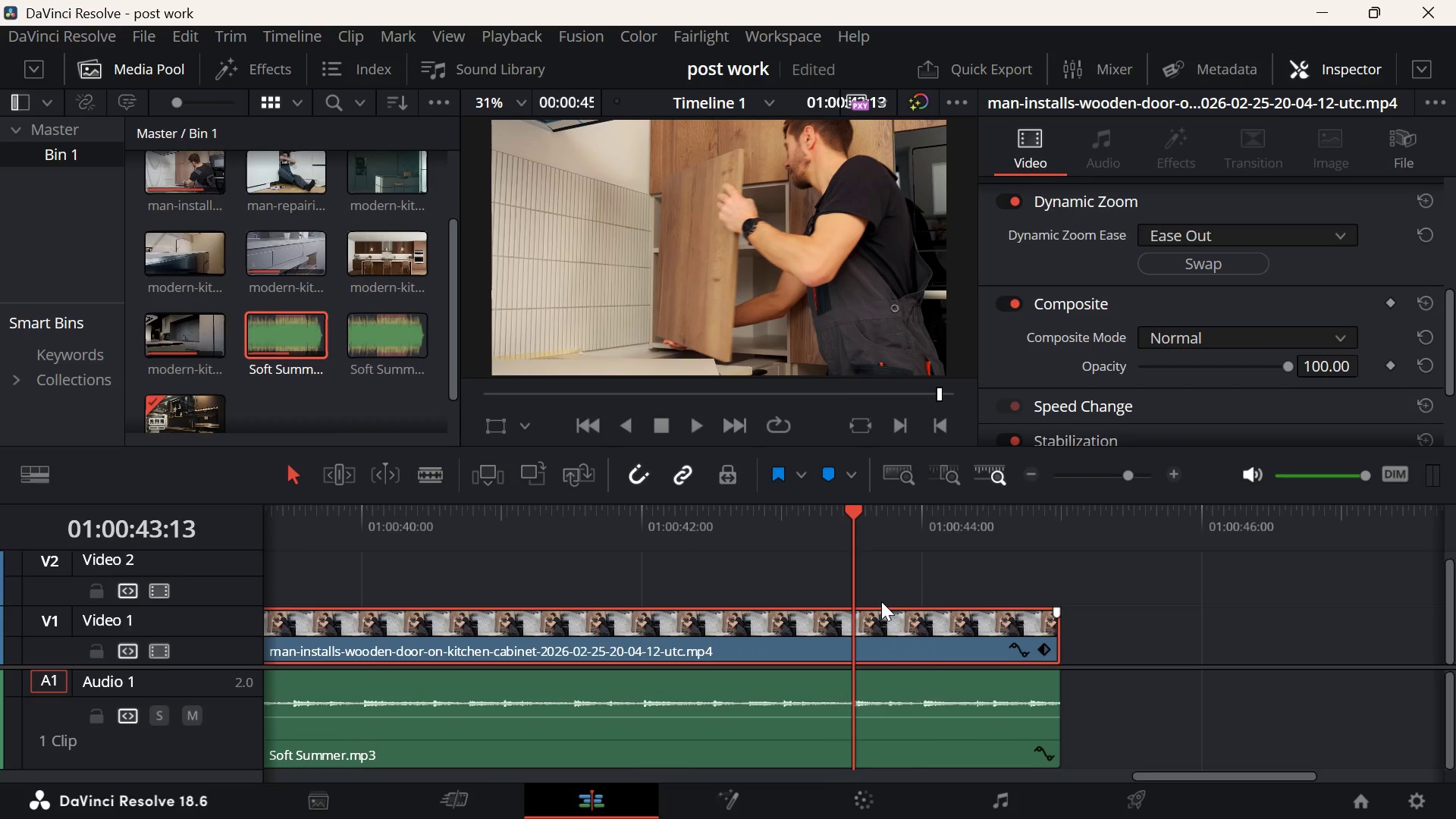 
left_click([792, 540])
 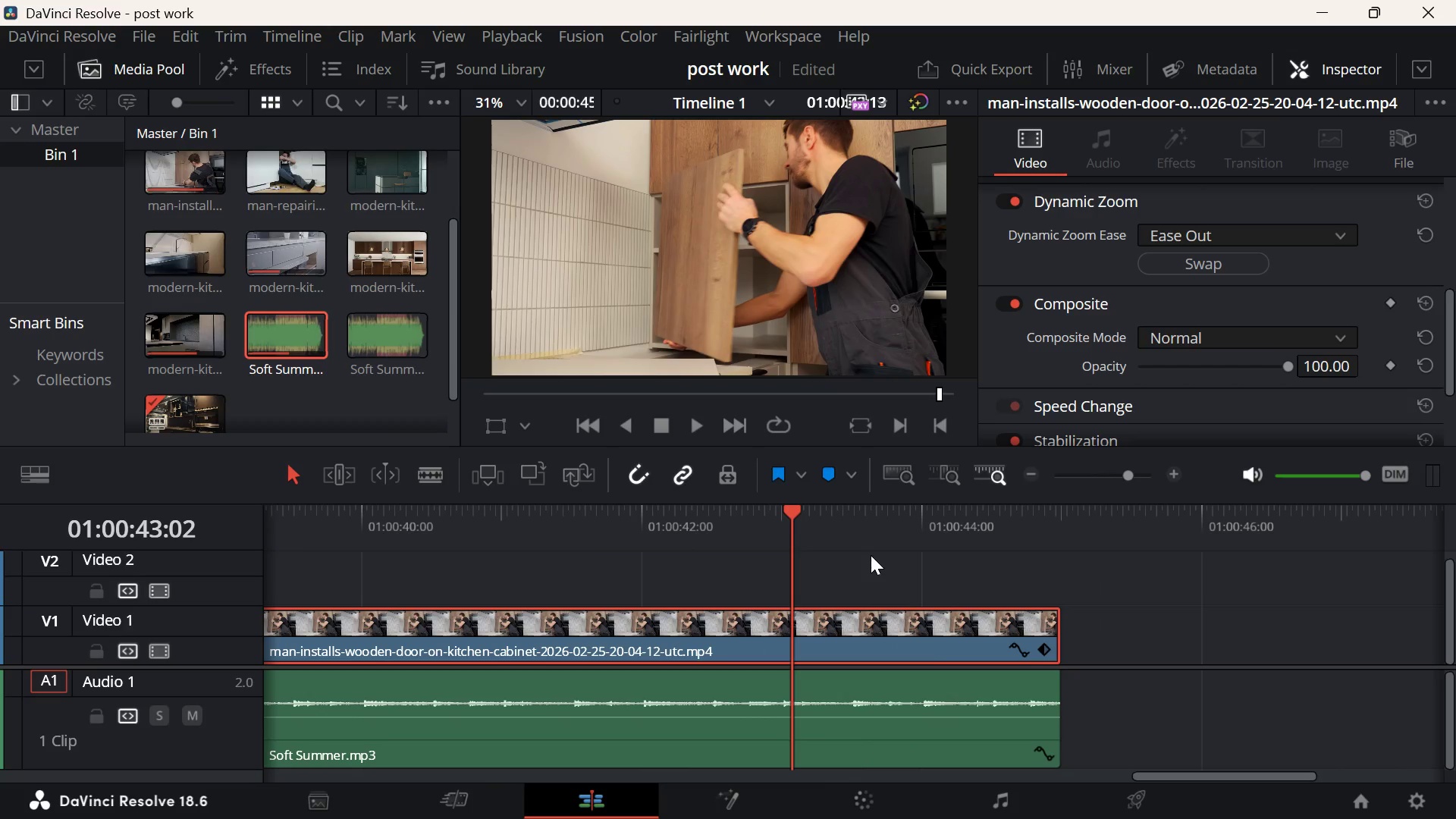 
key(Space)
 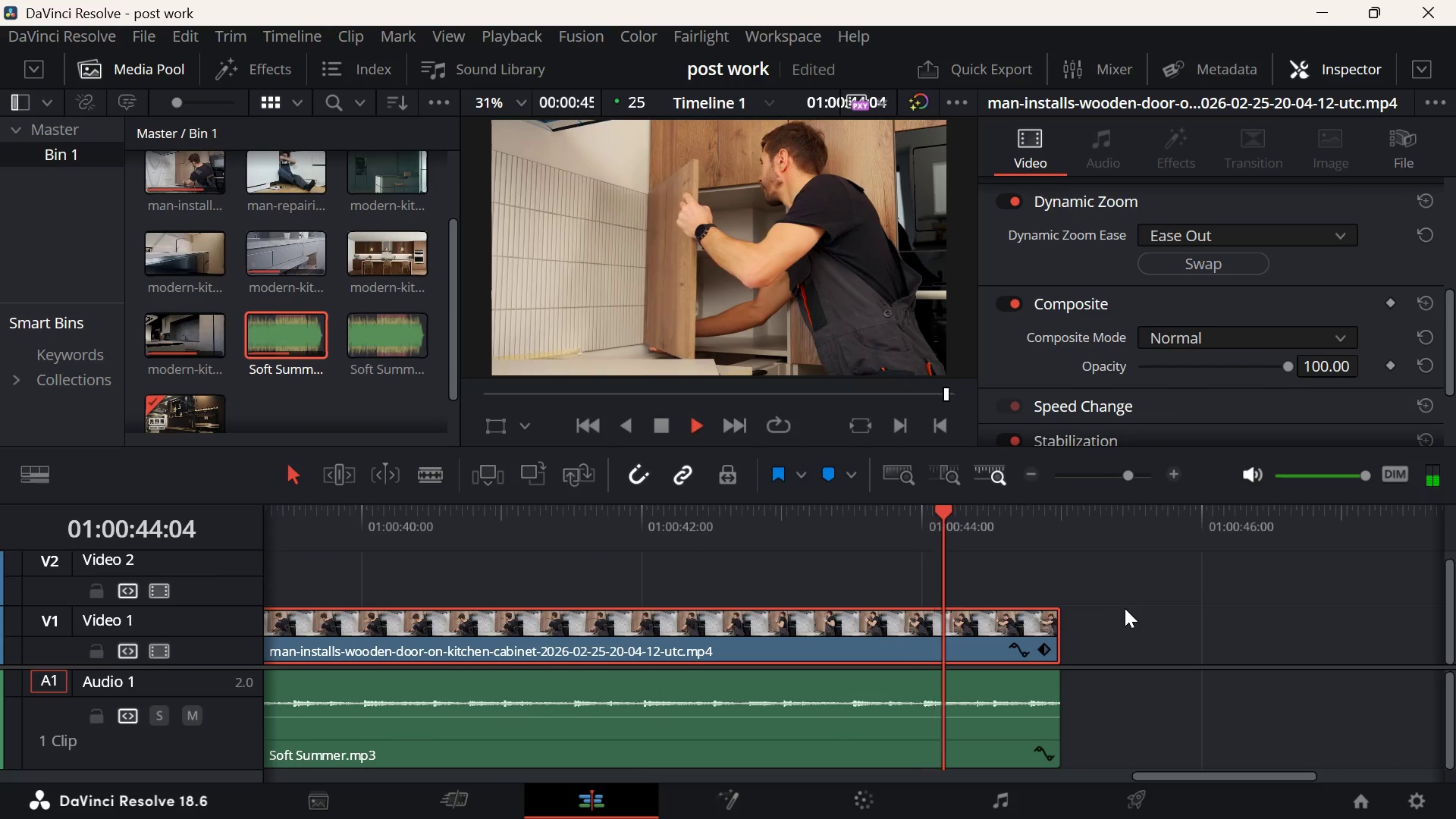 
key(Space)
 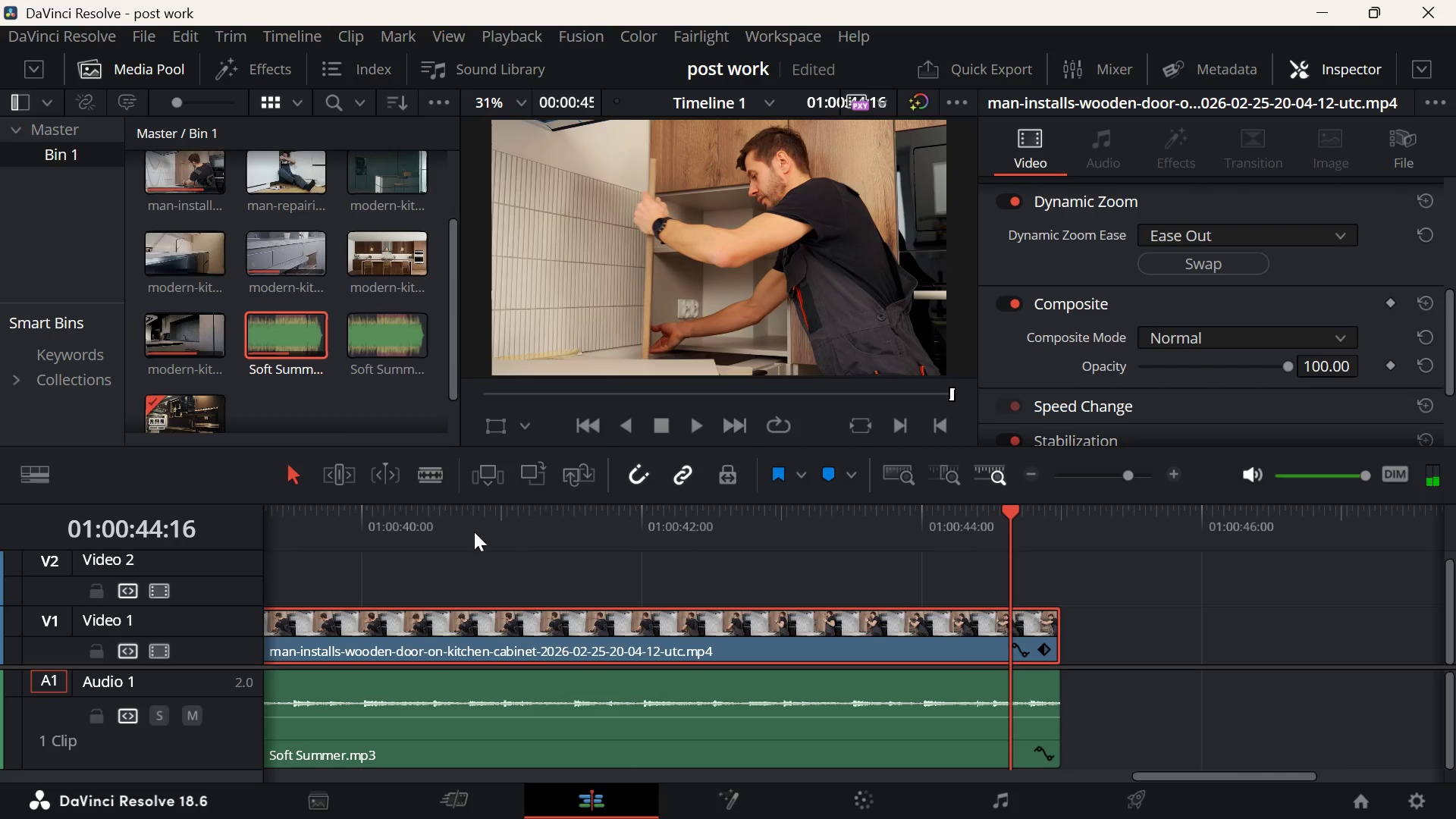 
left_click([450, 529])
 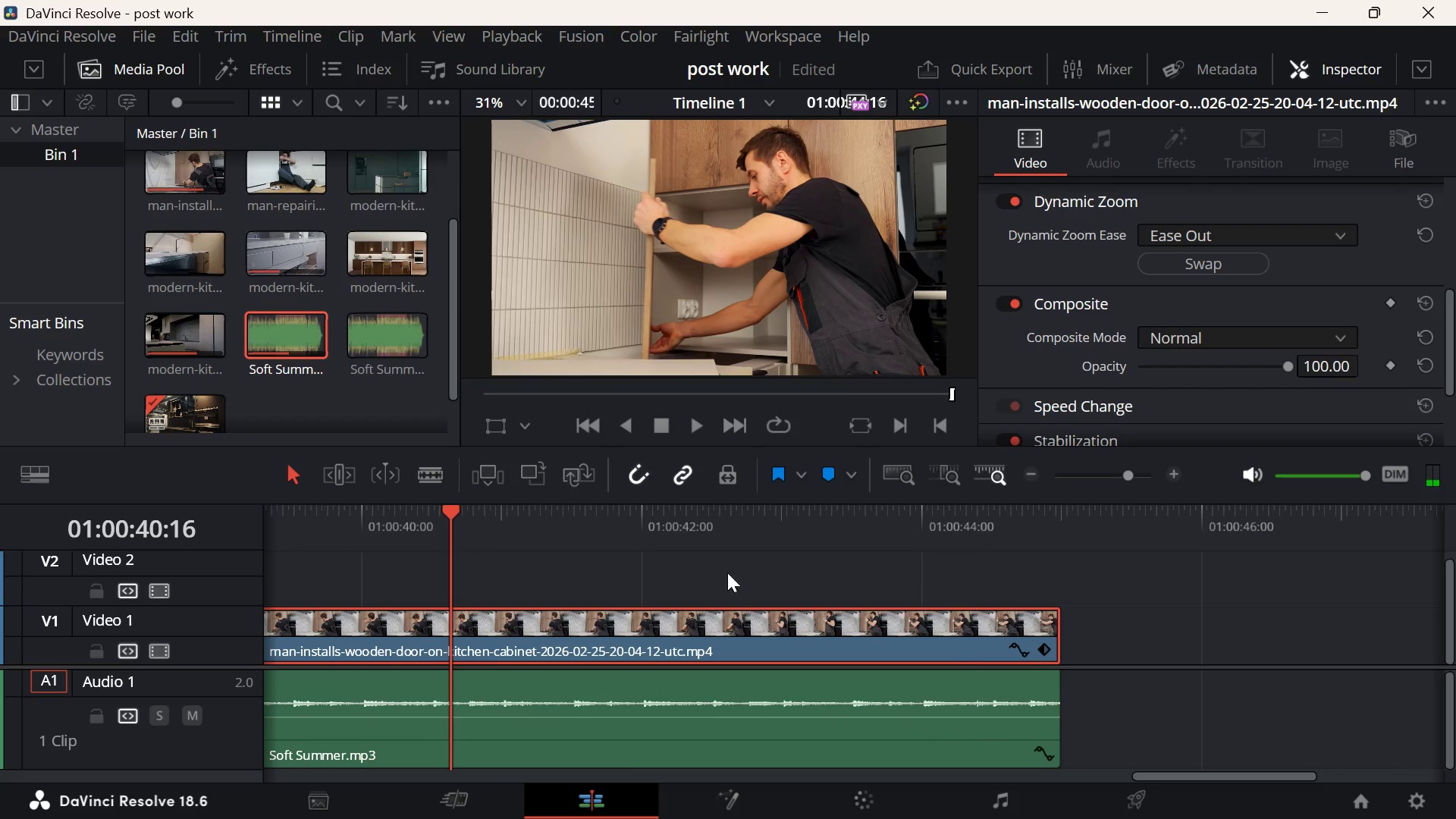 
key(Space)
 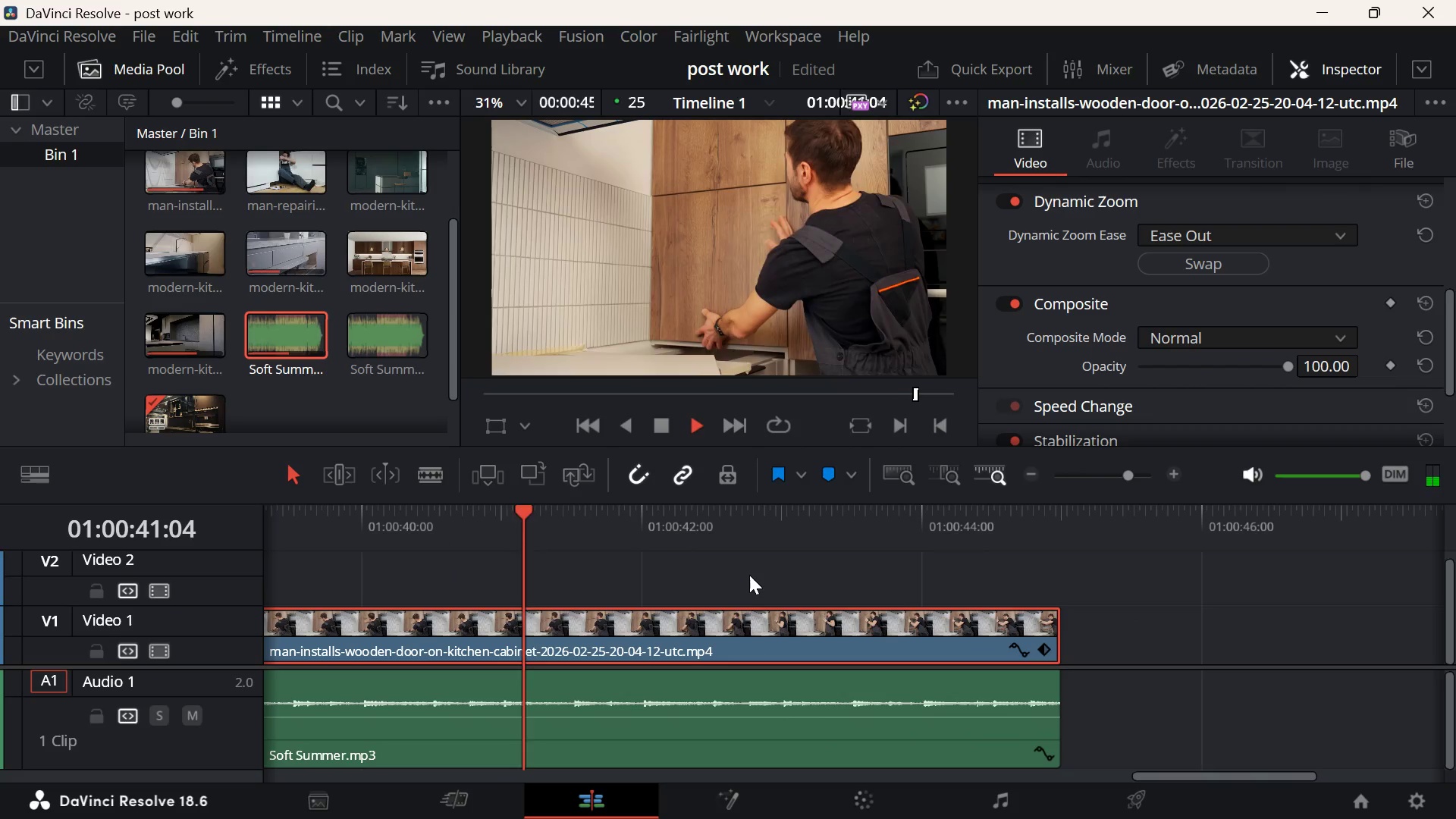 
key(Space)
 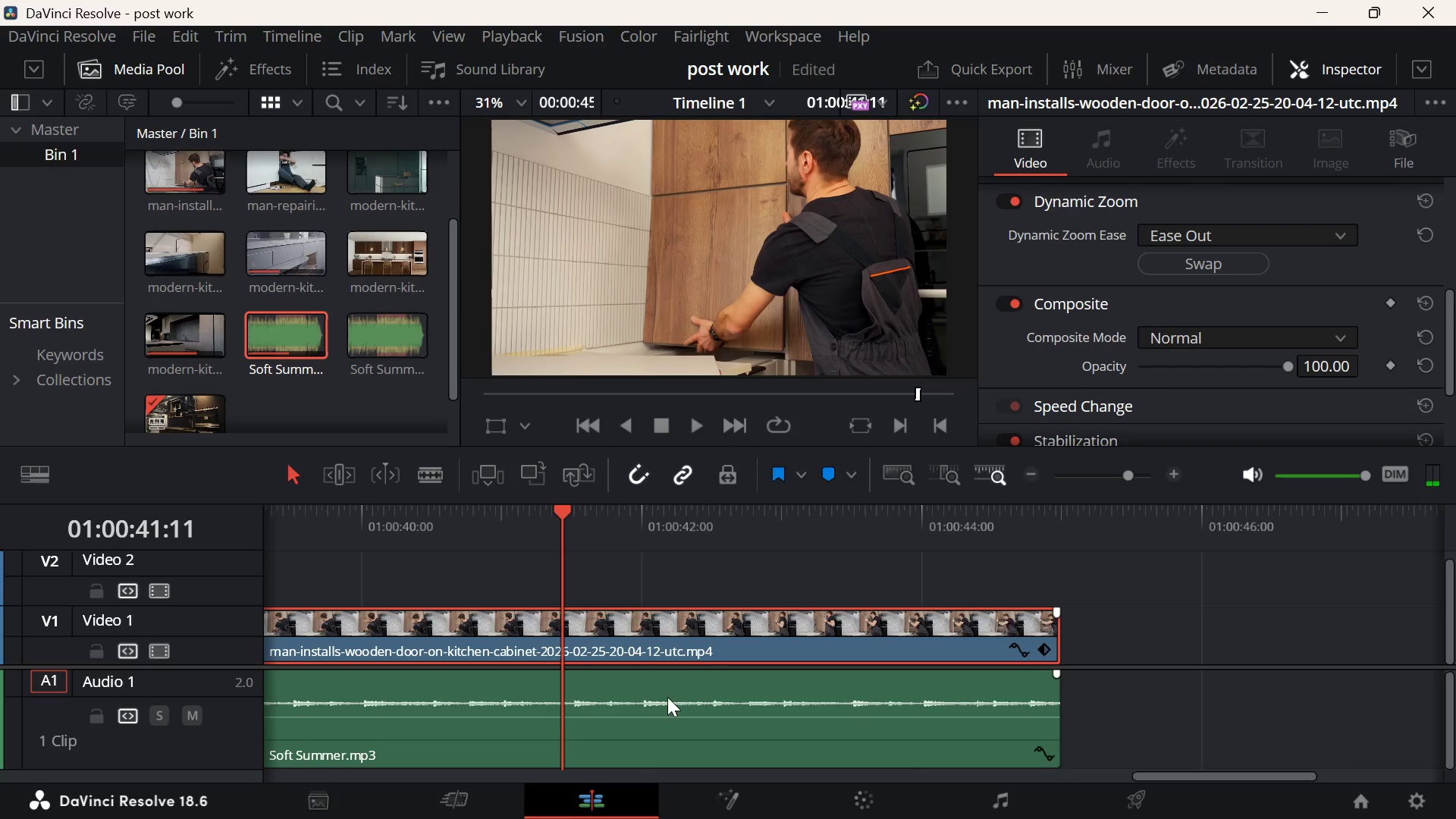 
left_click([665, 697])
 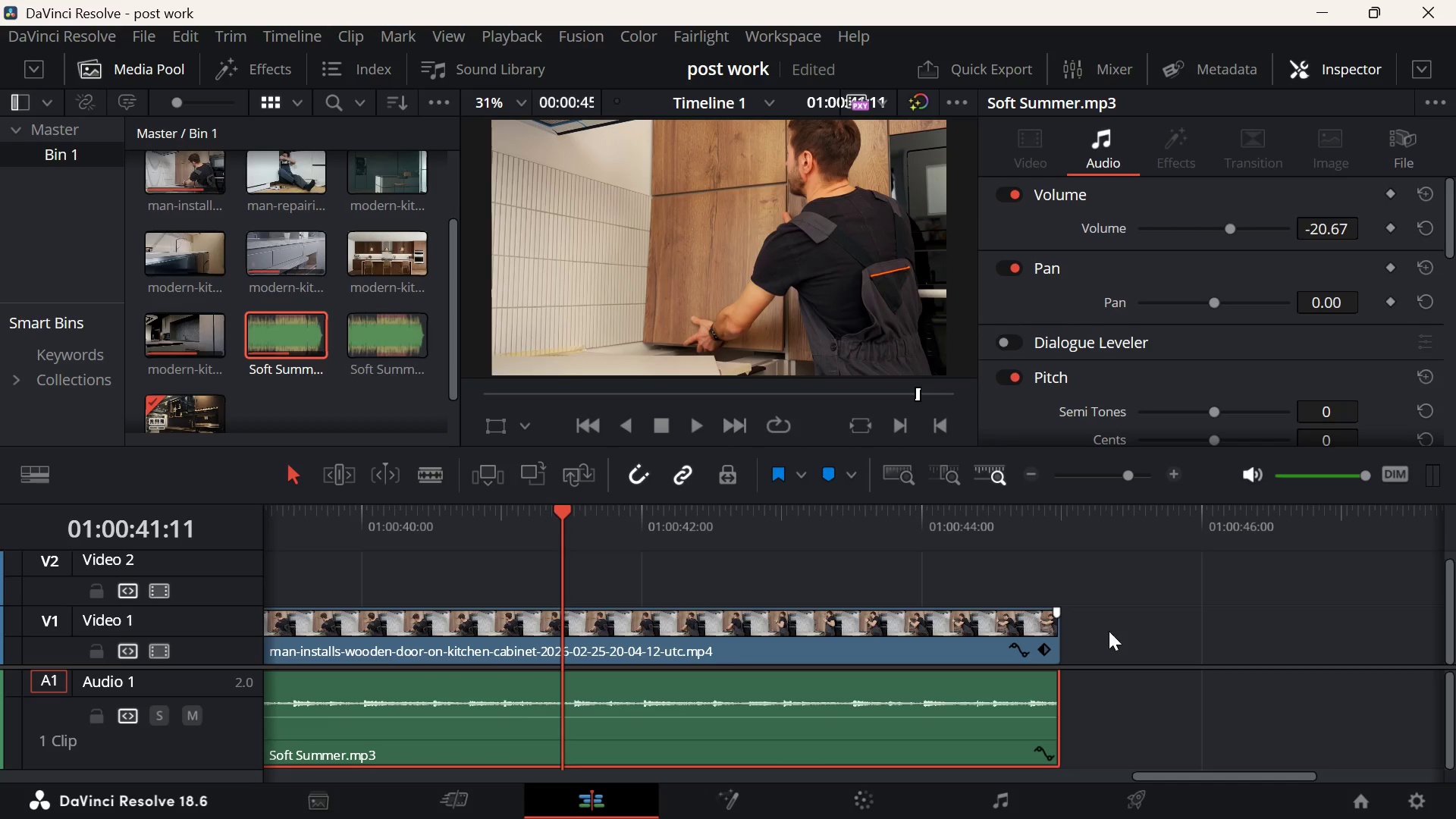 
scroll: coordinate [1117, 719], scroll_direction: down, amount: 2.0
 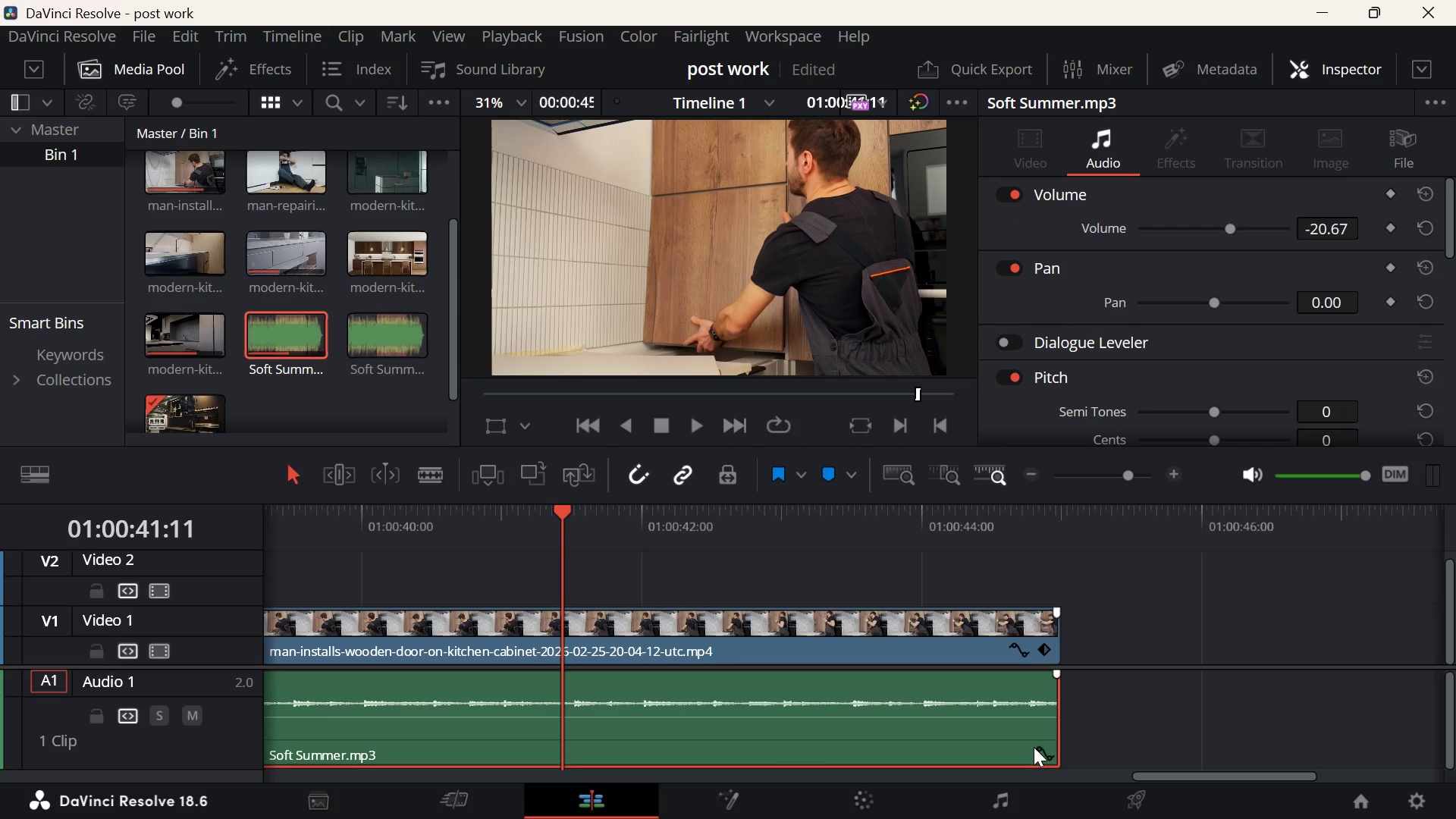 
left_click([1034, 747])
 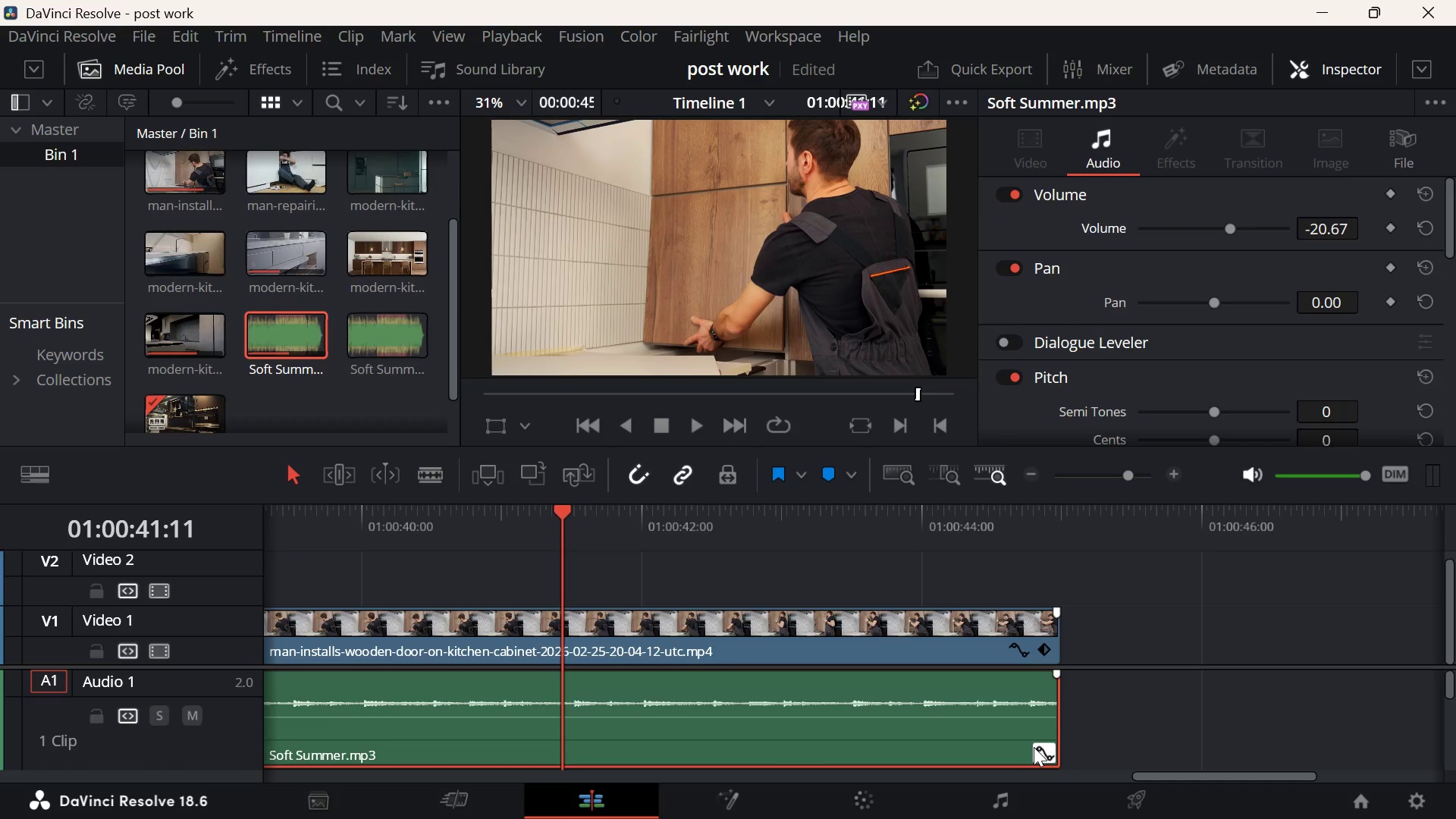 
left_click([1034, 747])
 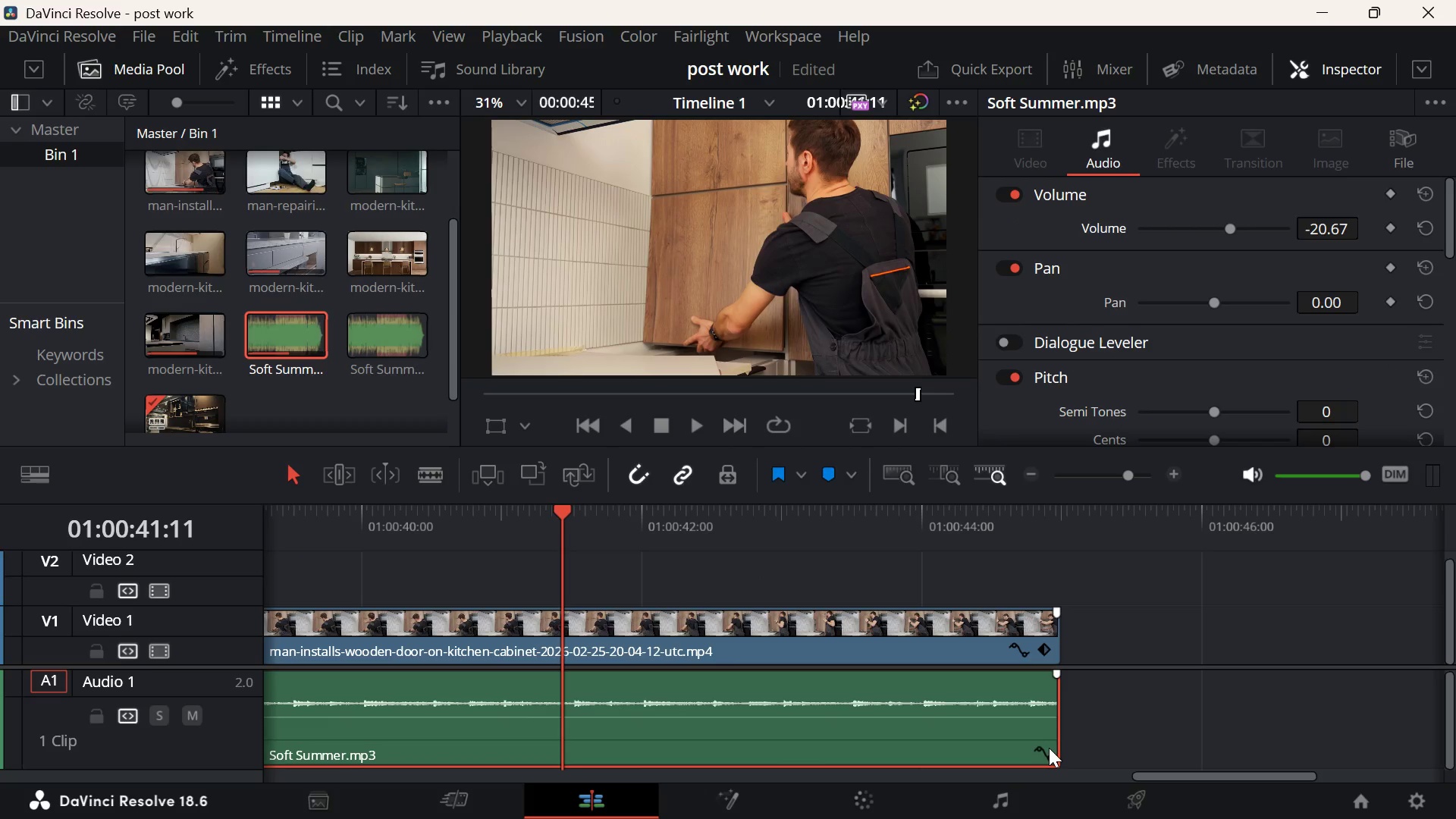 
left_click([1047, 748])
 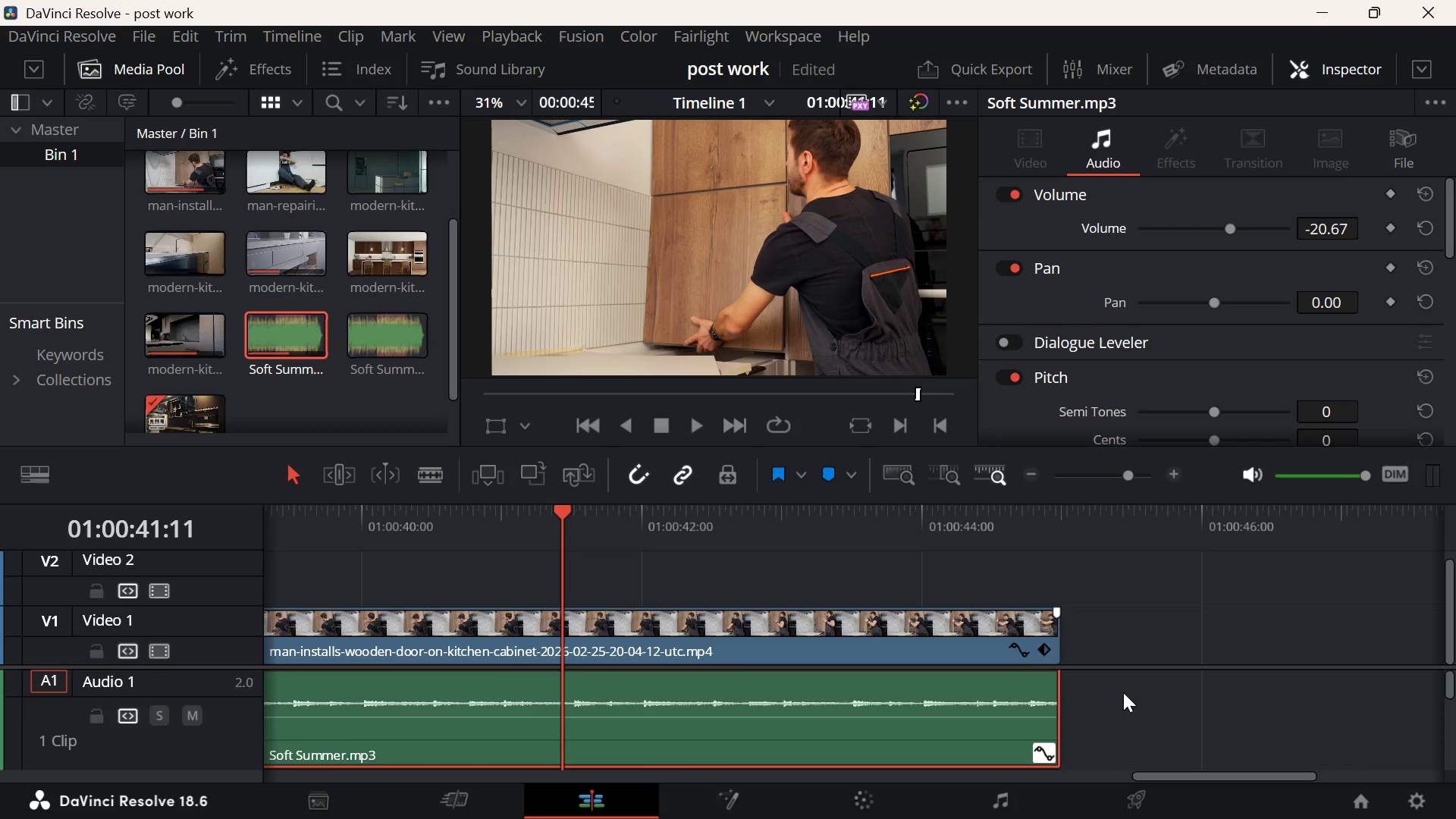 
scroll: coordinate [1121, 704], scroll_direction: down, amount: 9.0
 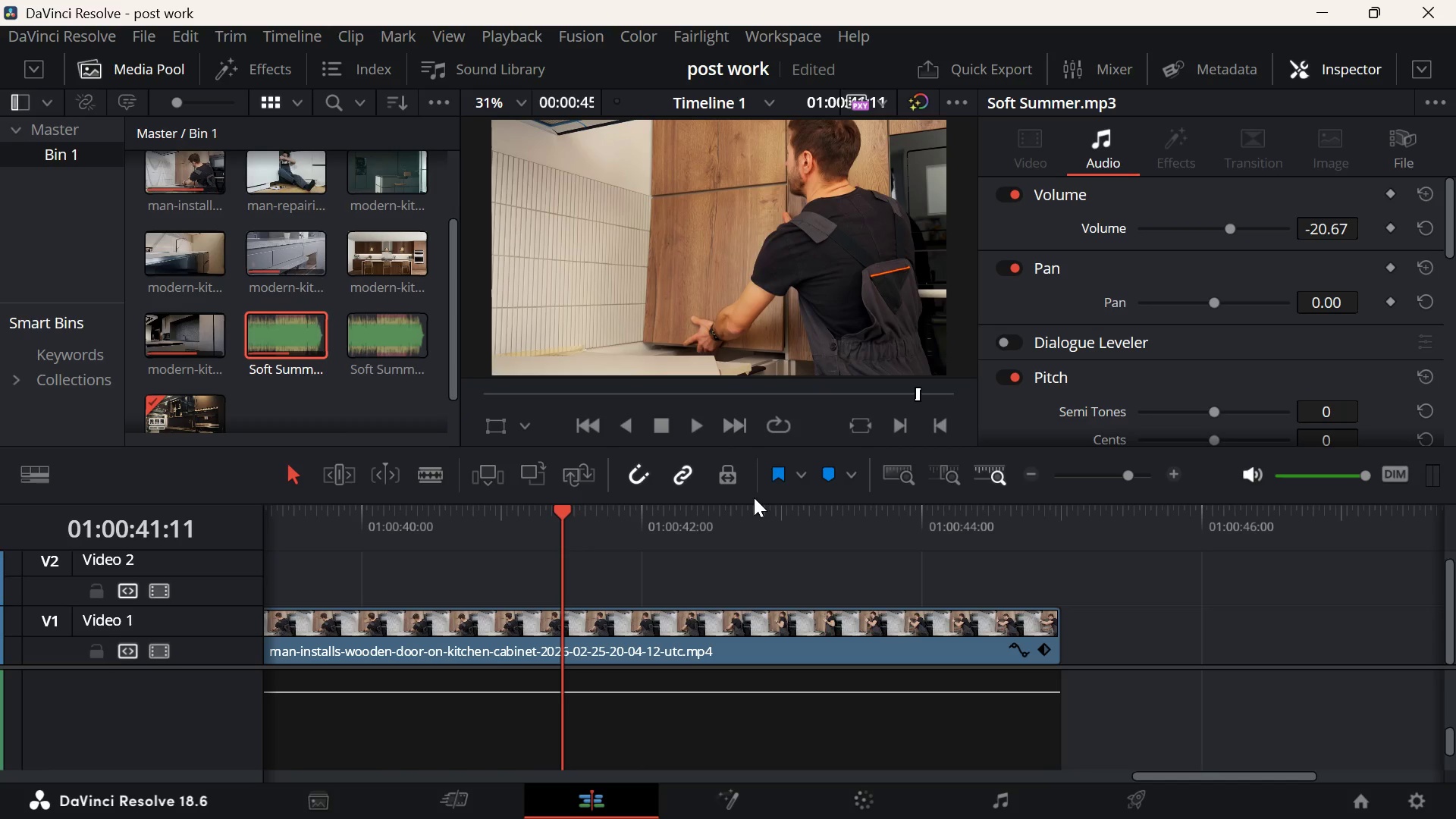 
left_click_drag(start_coordinate=[755, 502], to_coordinate=[777, 460])
 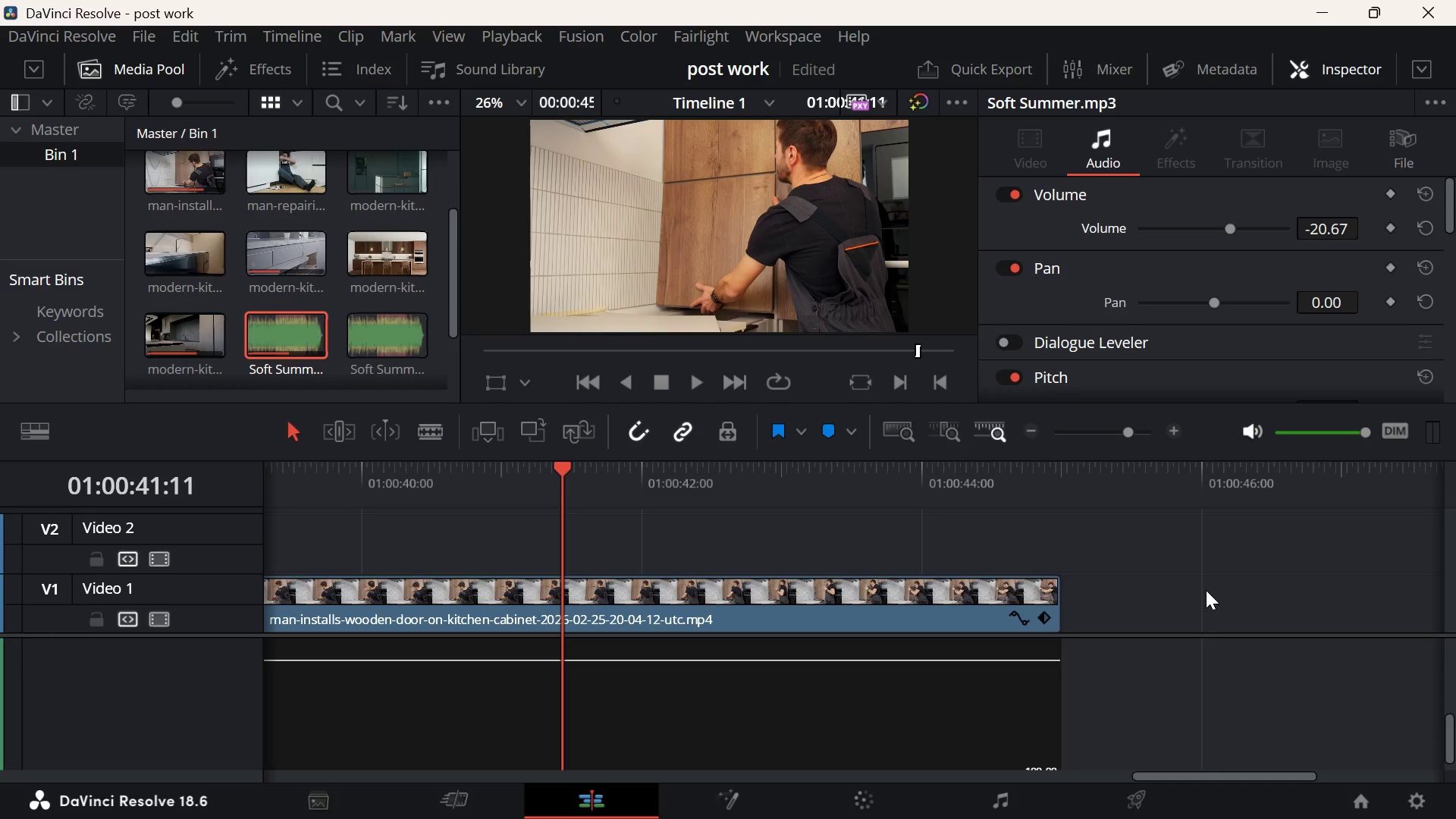 
wait(7.73)
 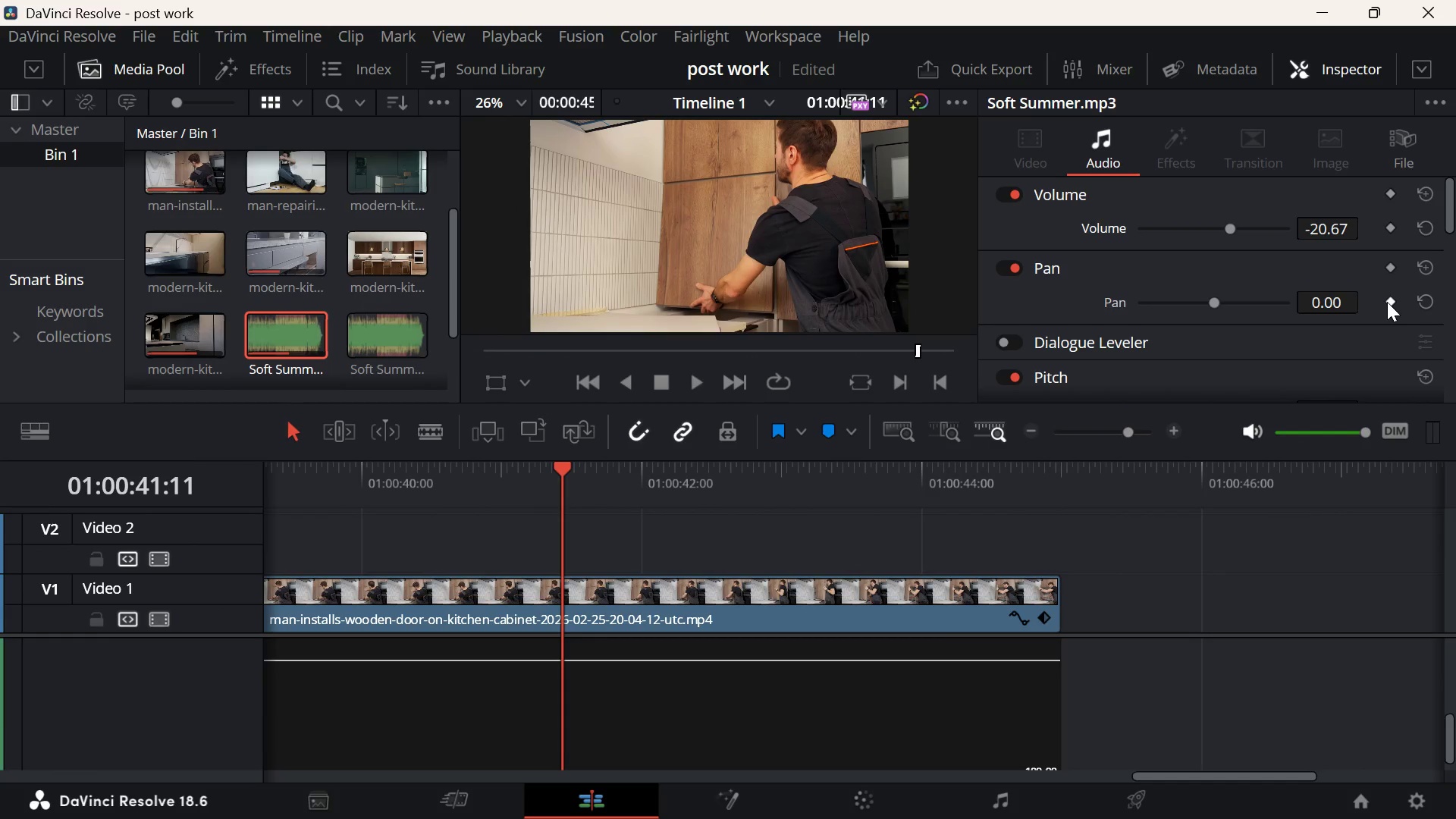 
left_click([1391, 193])
 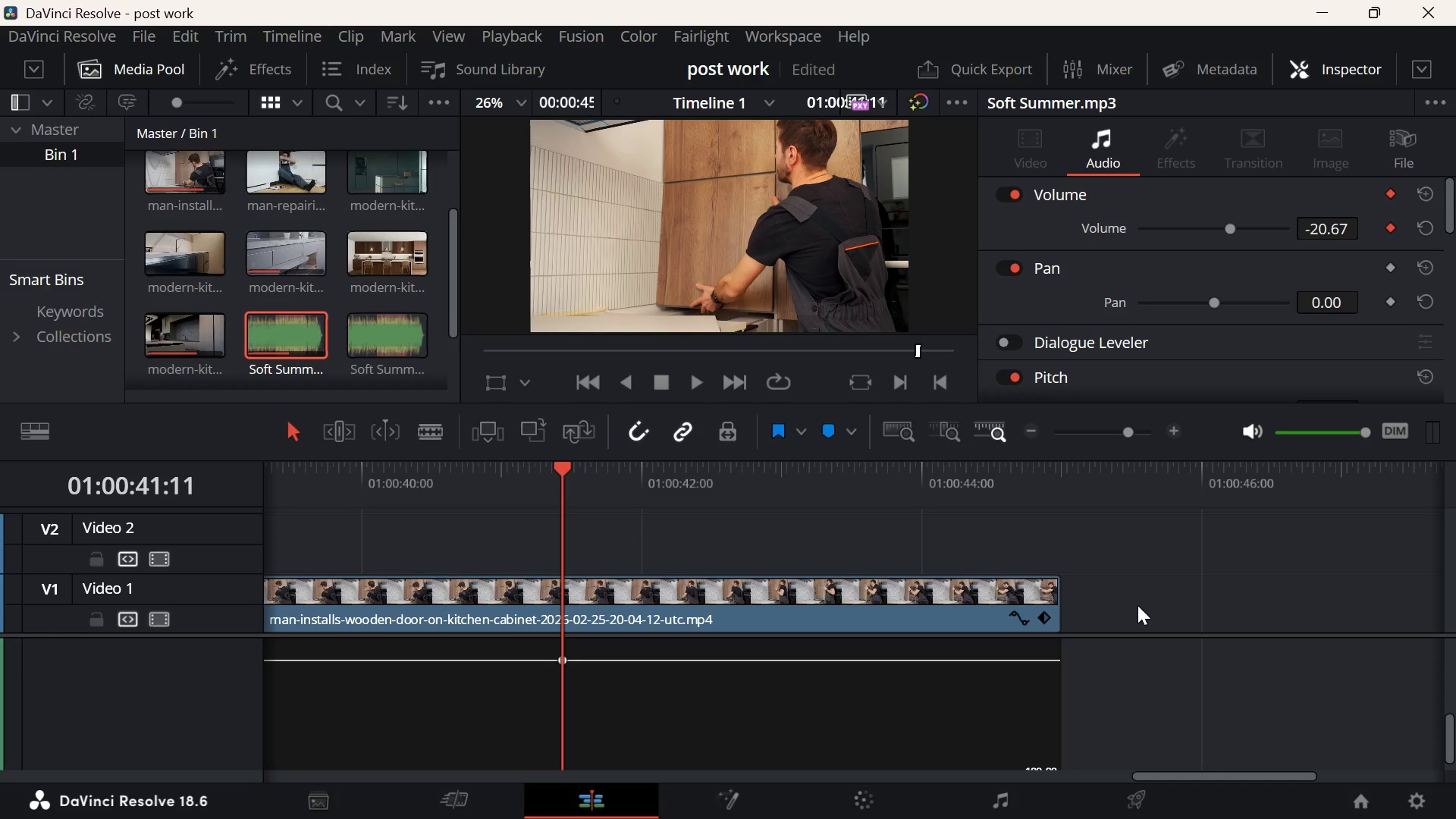 
mouse_move([878, 660])
 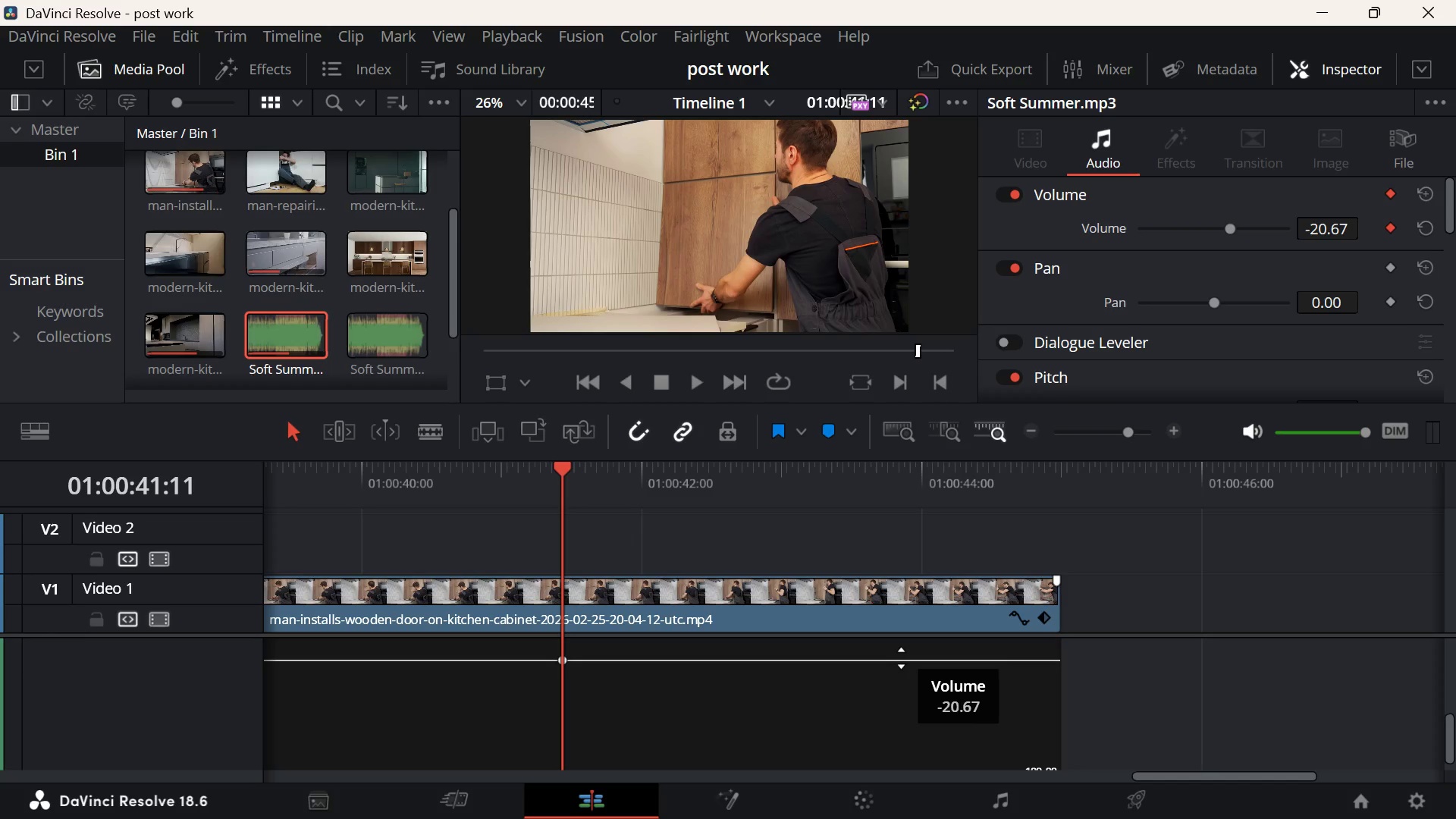 
left_click([901, 657])
 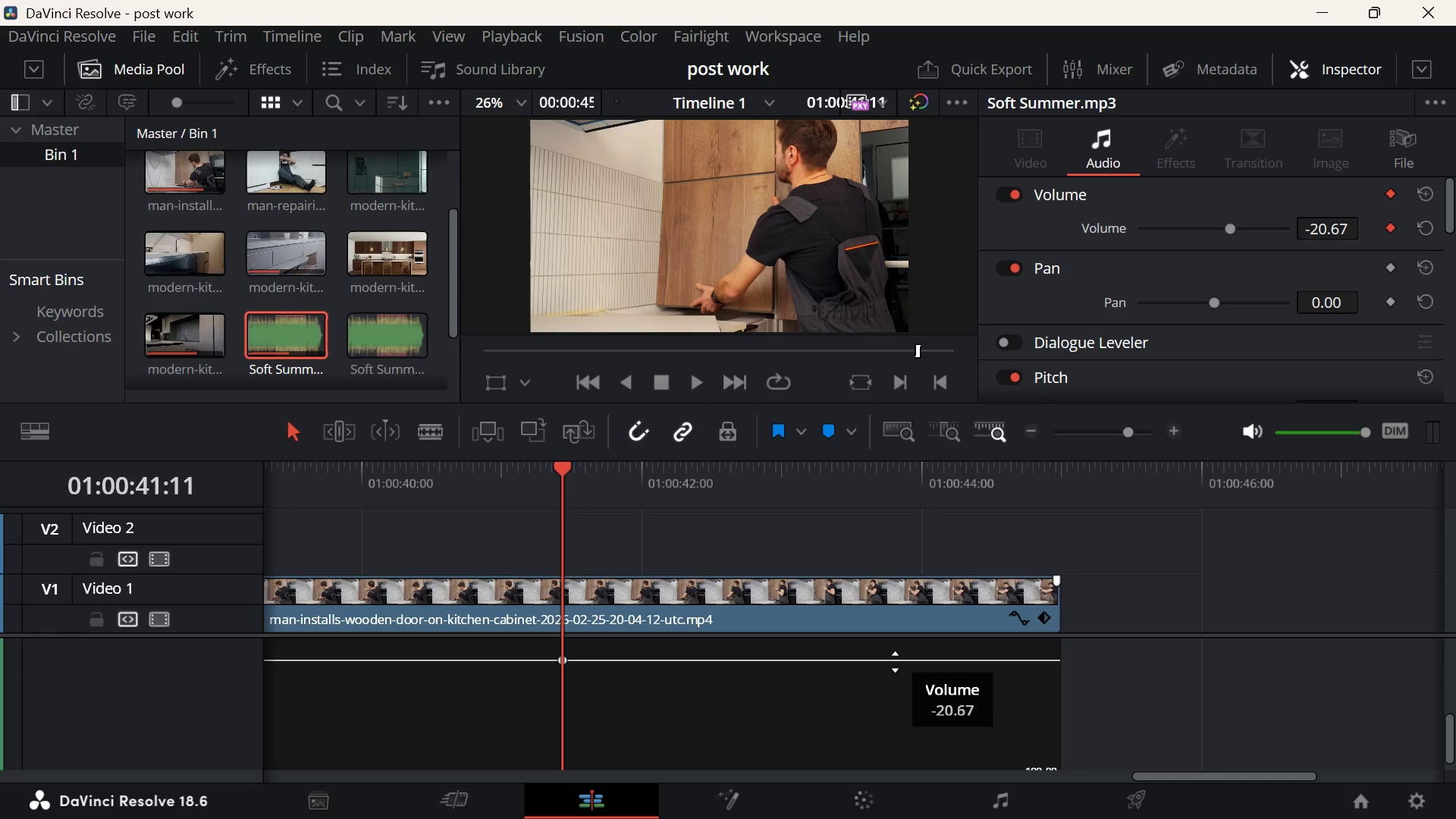 
left_click([895, 661])
 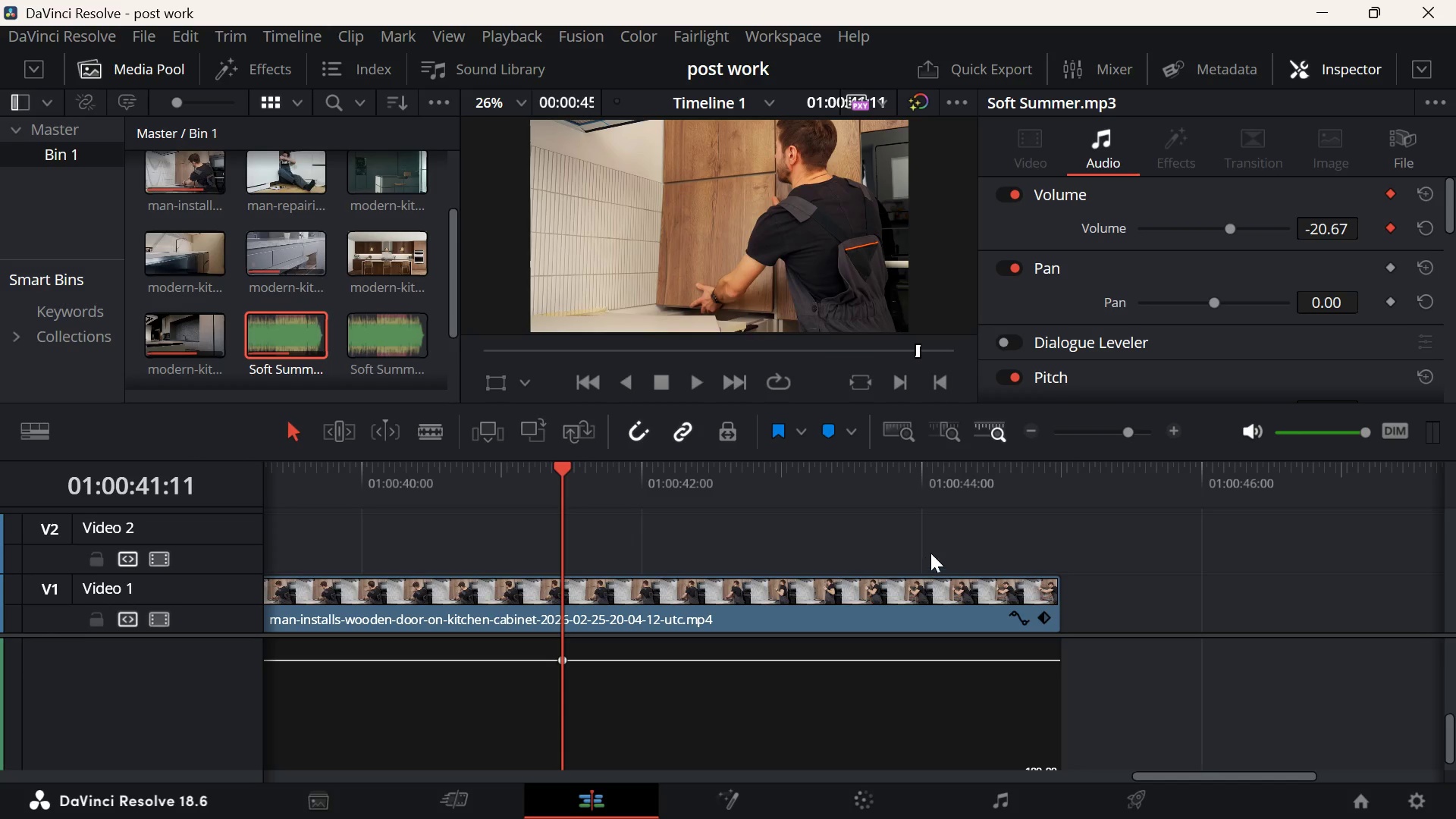 
left_click([916, 498])
 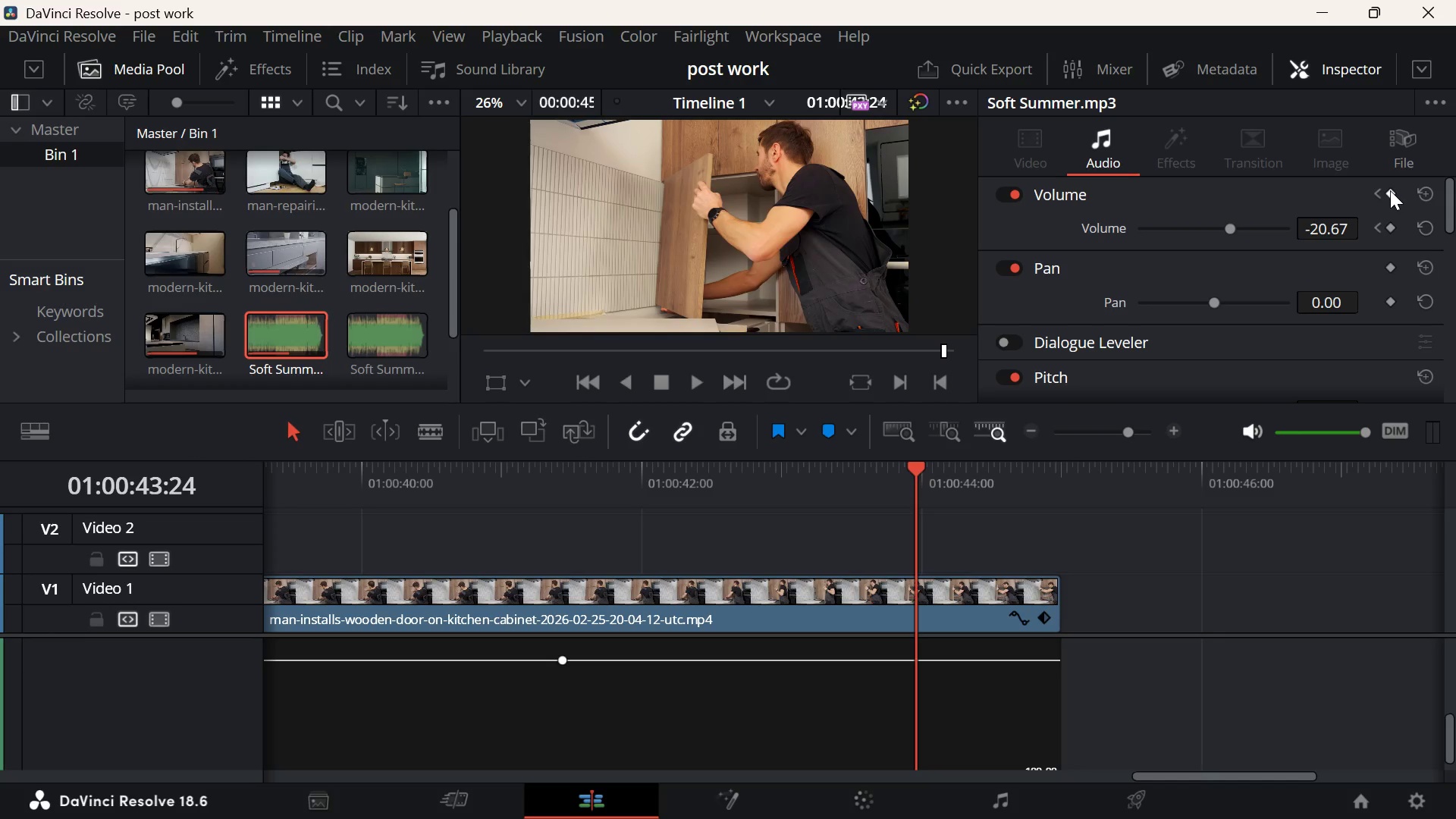 
left_click([1389, 190])
 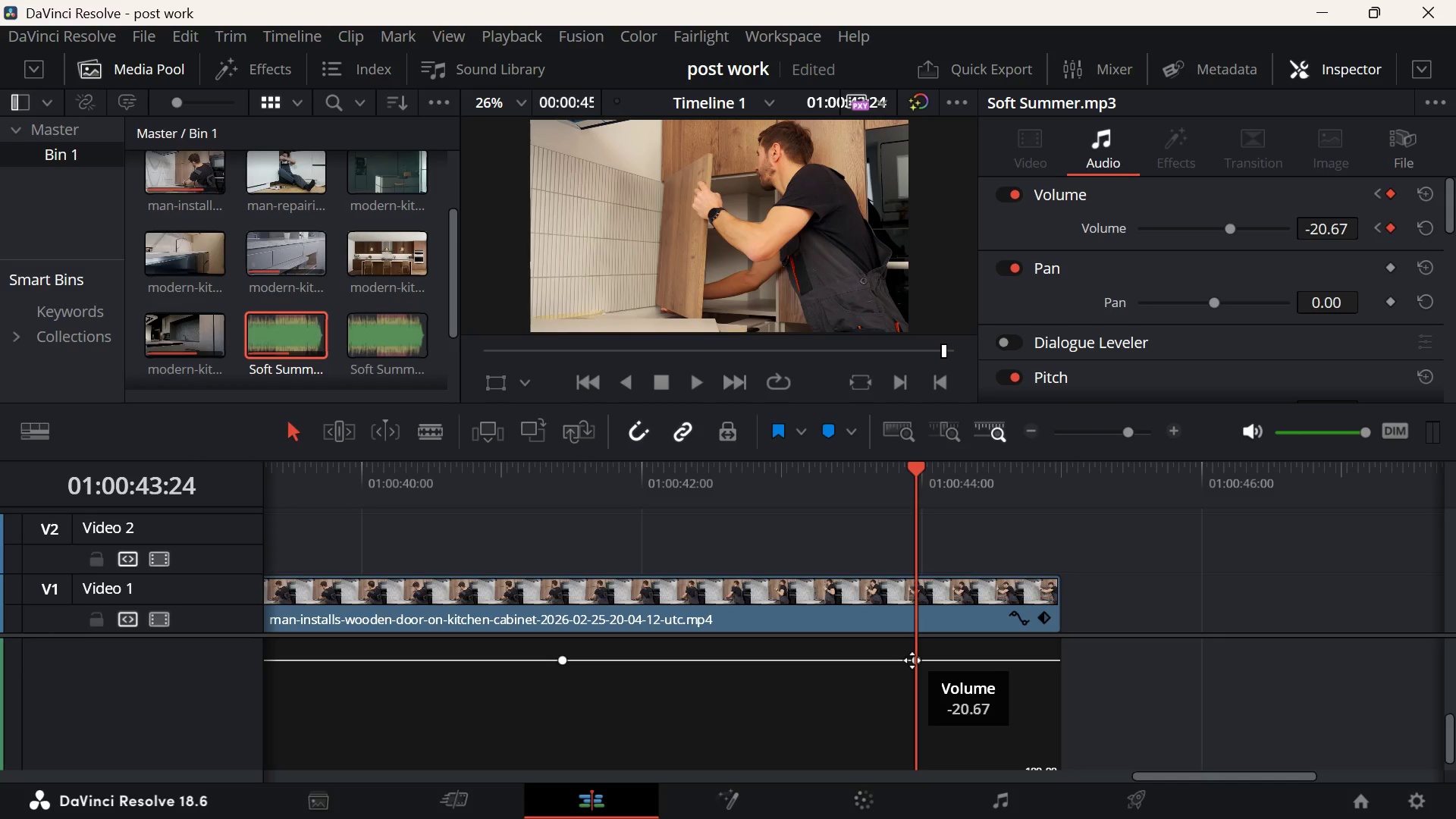 
left_click_drag(start_coordinate=[913, 661], to_coordinate=[940, 739])
 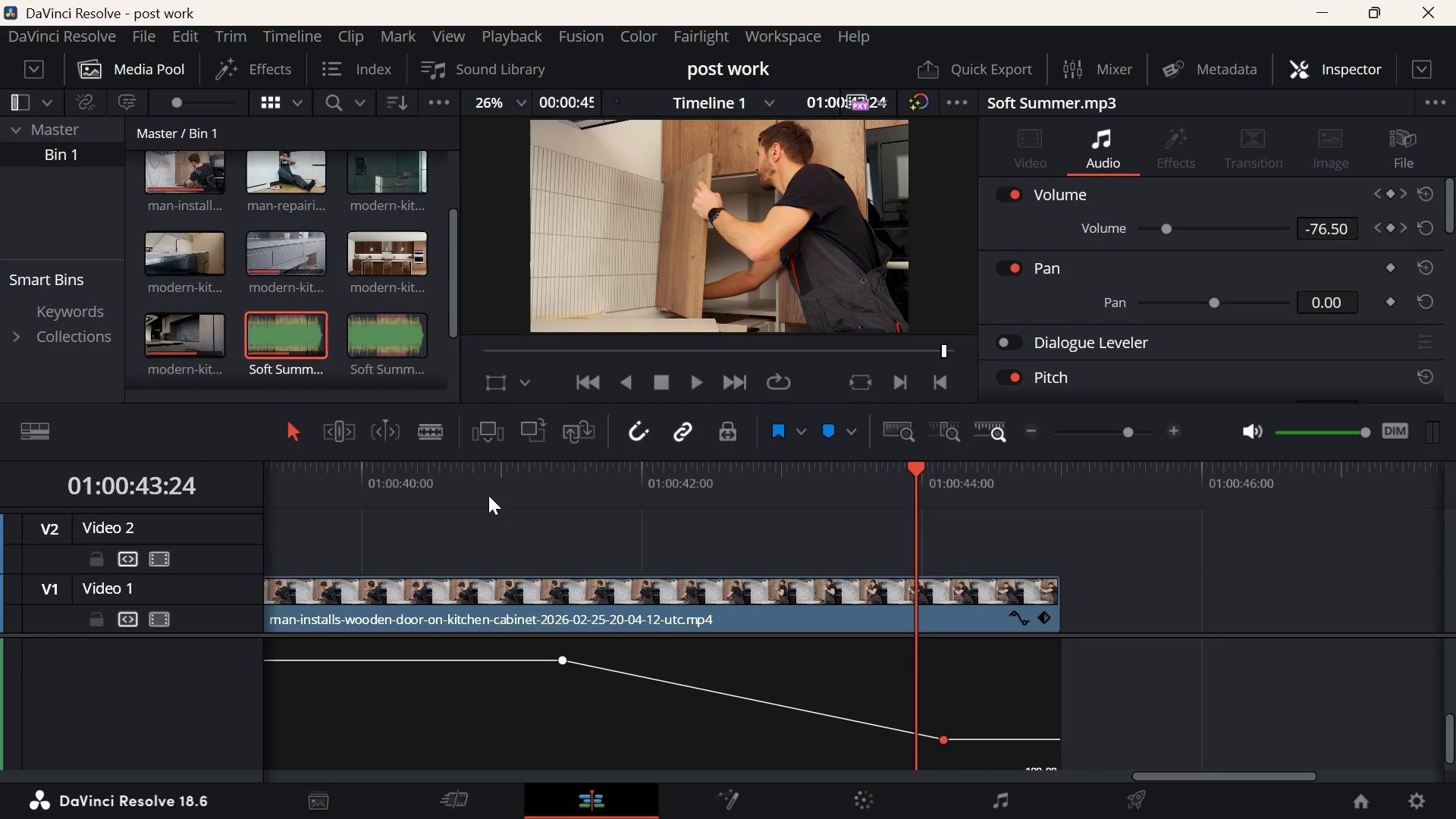 
left_click([485, 495])
 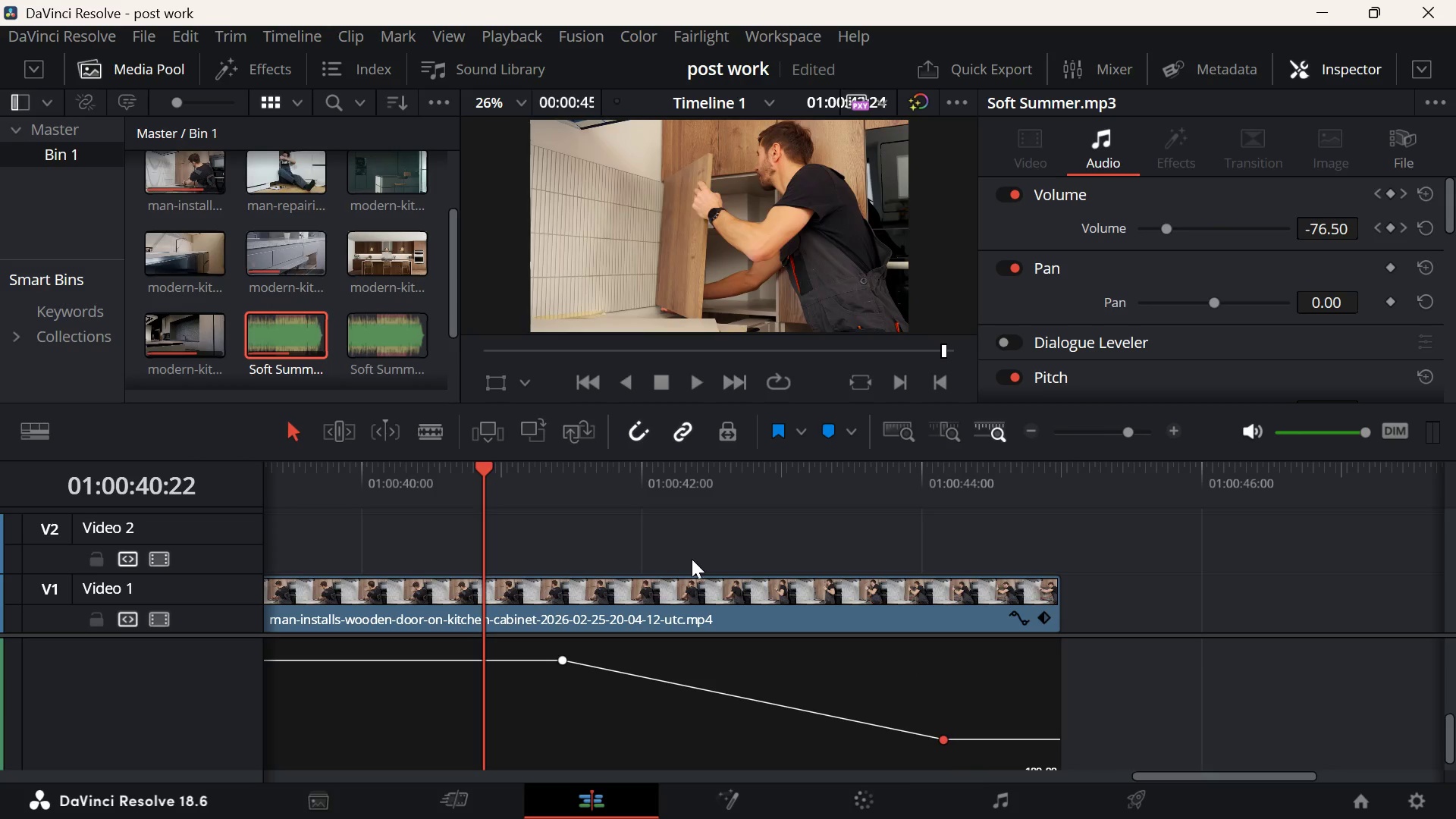 
key(Space)
 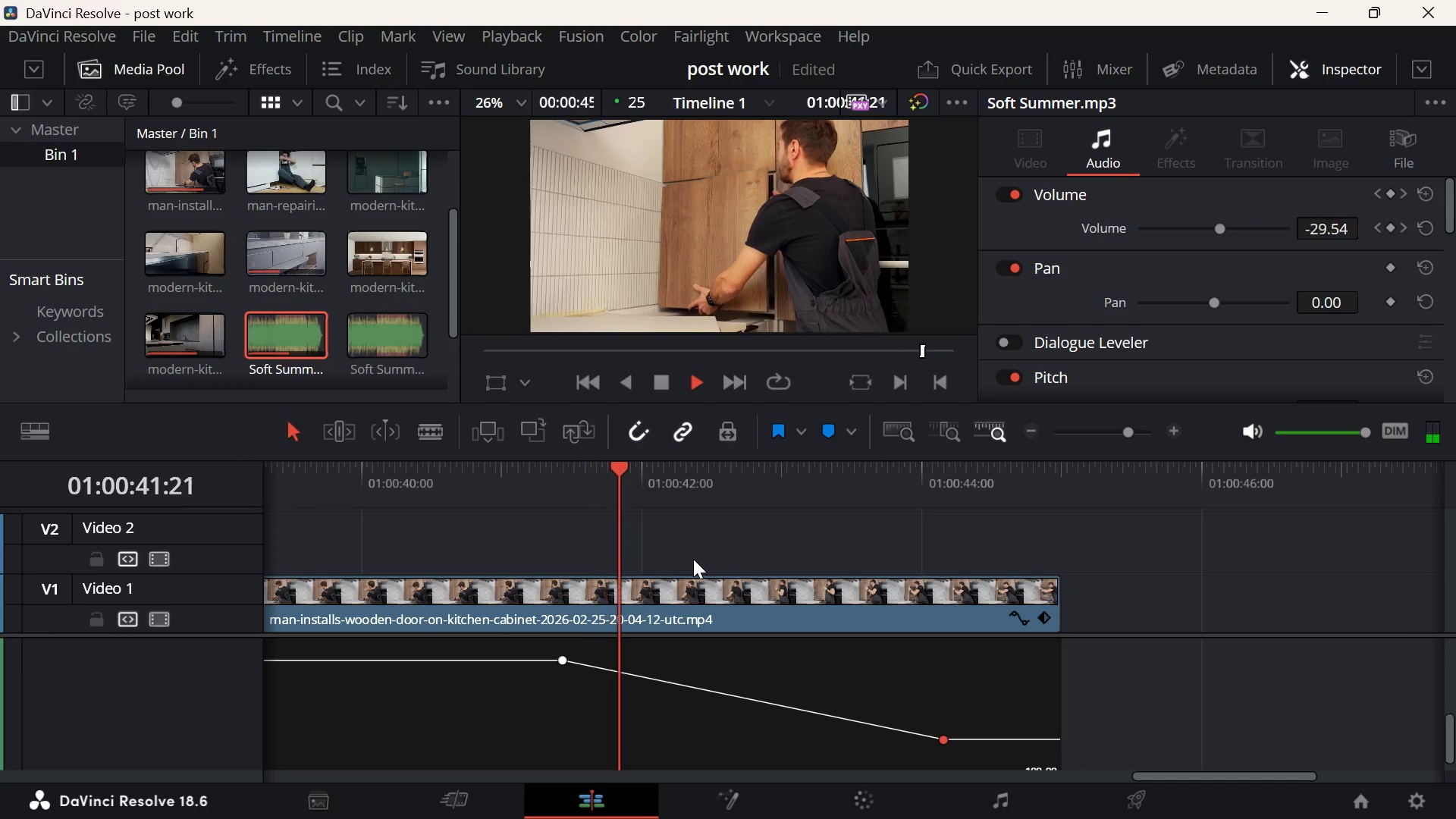 
key(Space)
 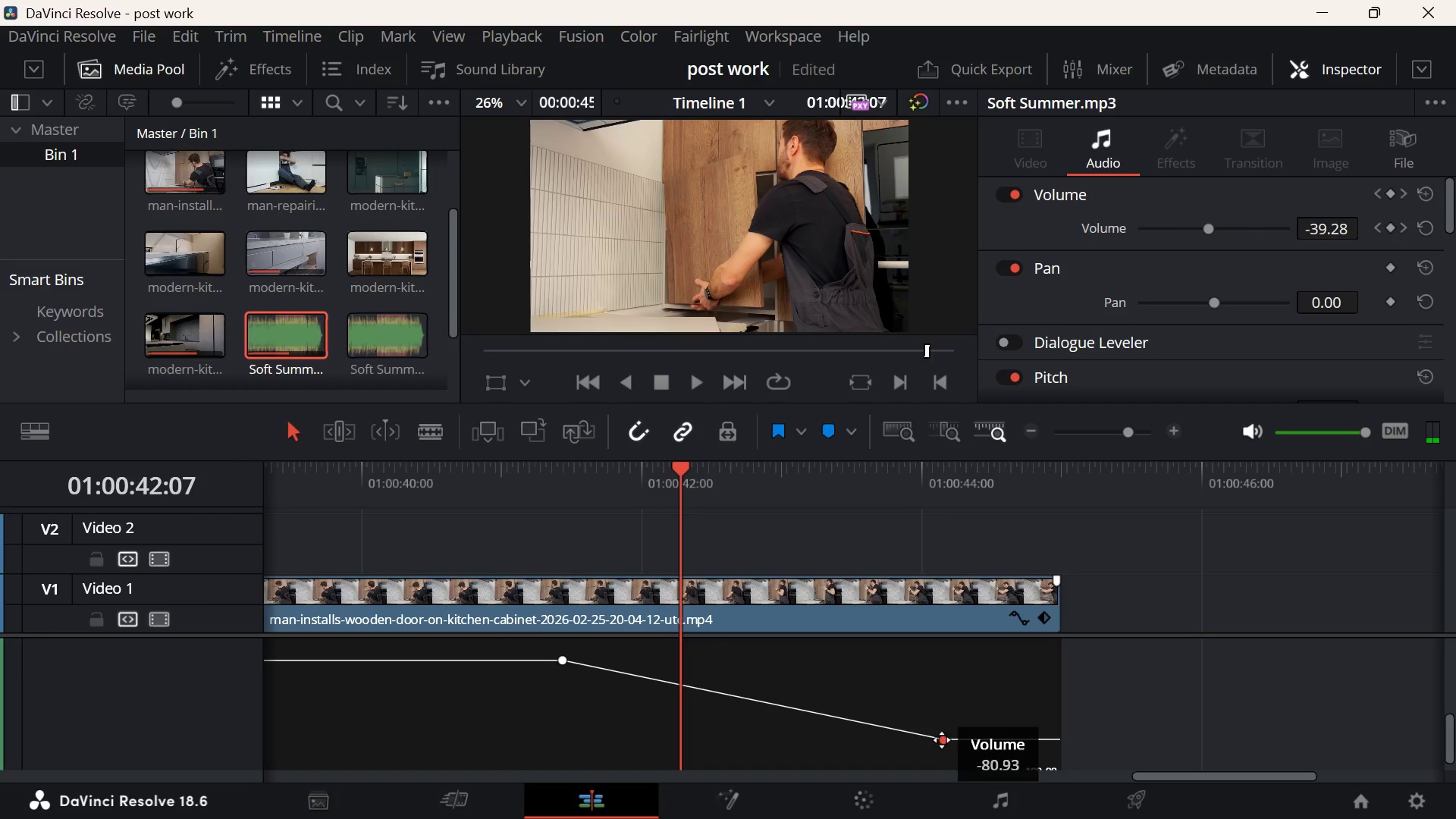 
left_click_drag(start_coordinate=[941, 739], to_coordinate=[944, 715])
 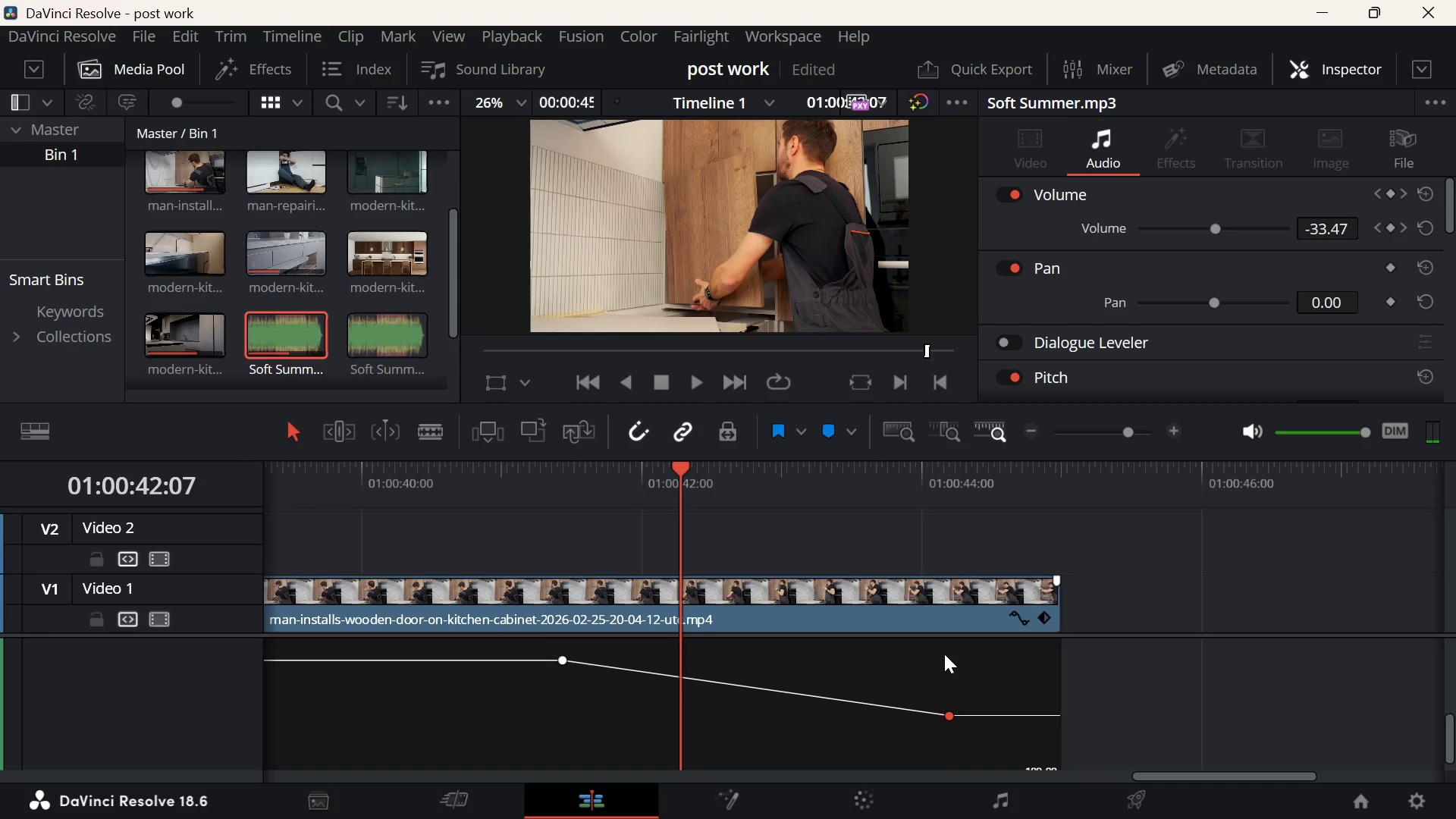 
key(Space)
 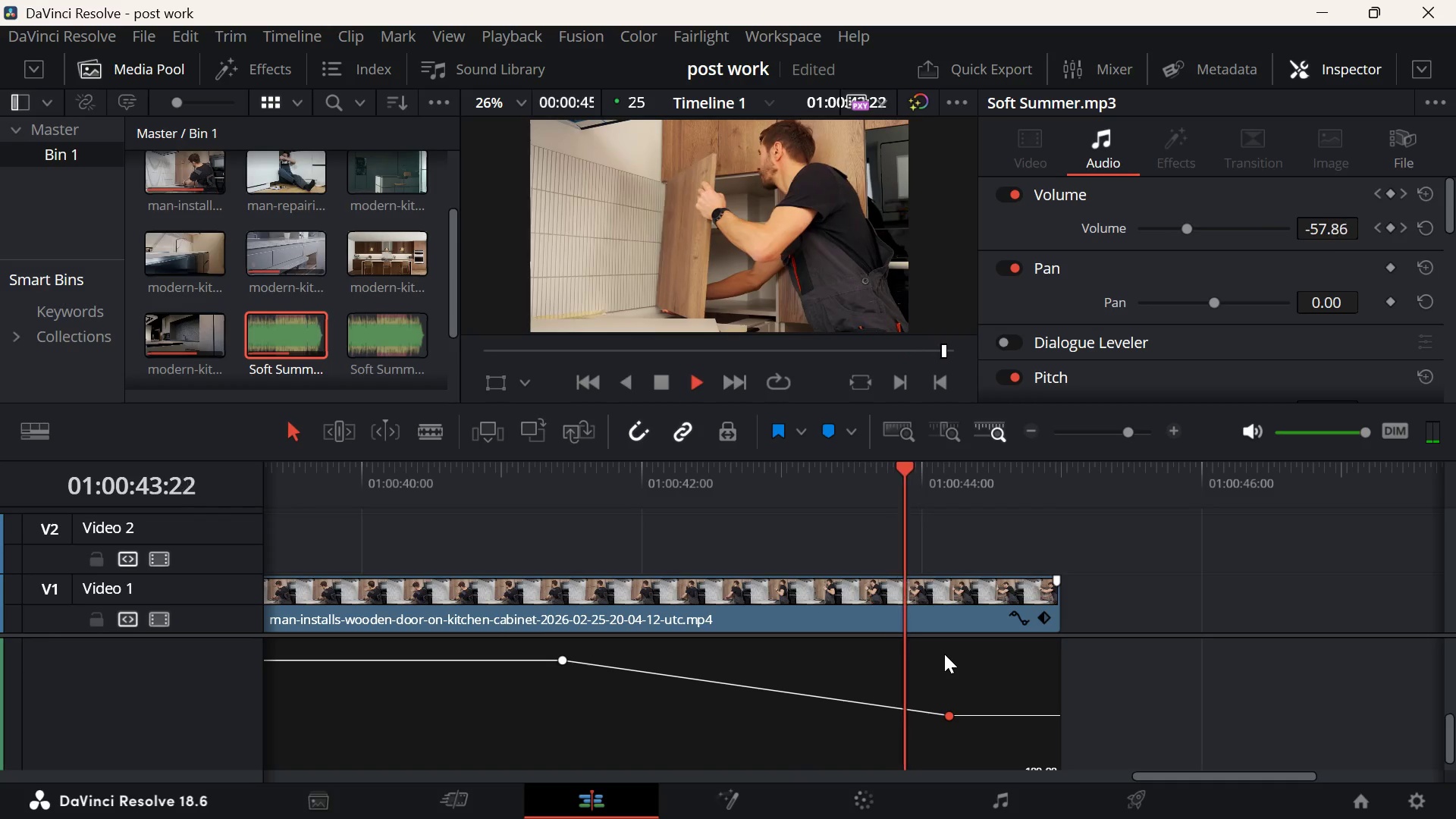 
key(Space)
 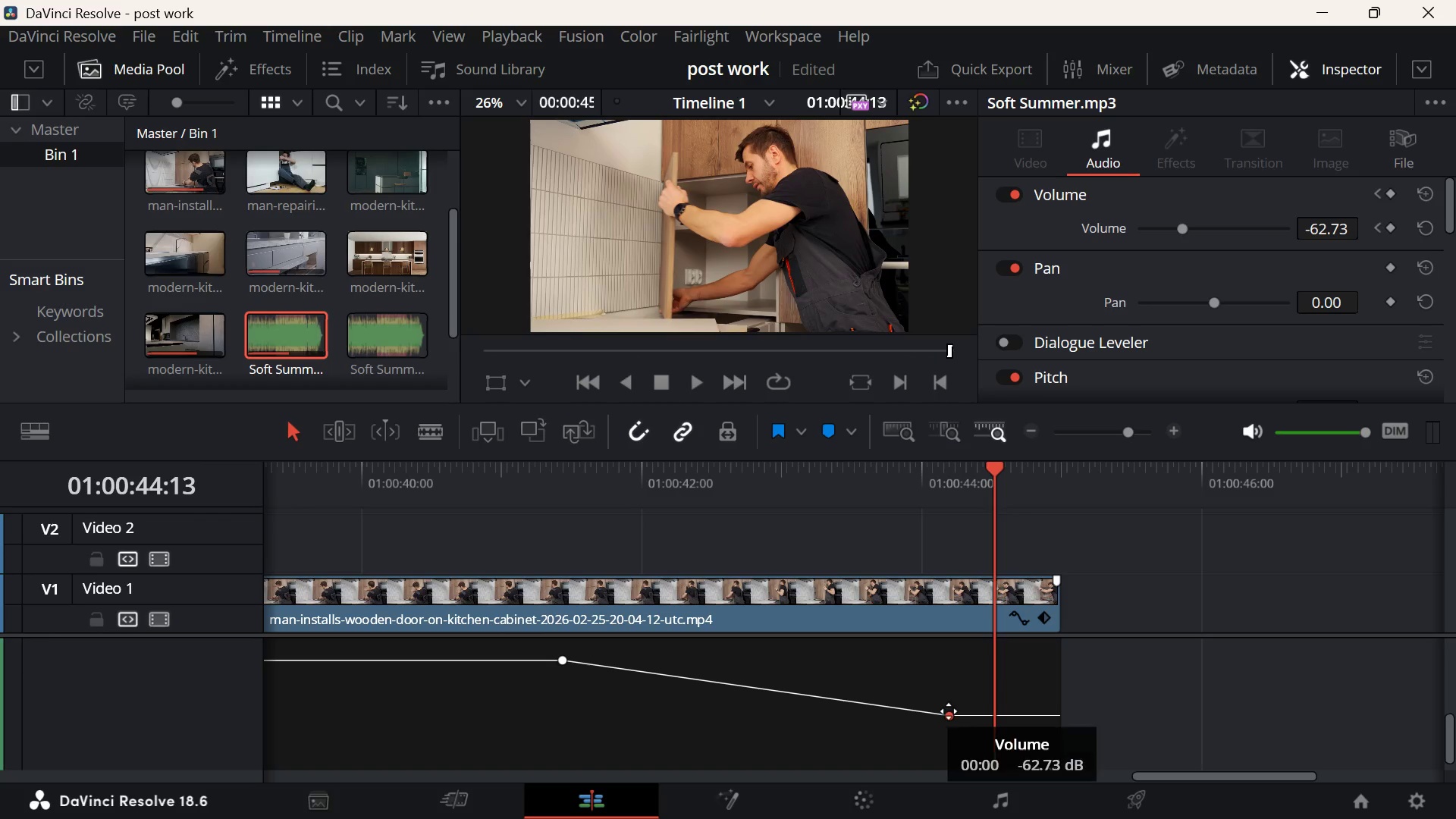 
left_click_drag(start_coordinate=[948, 711], to_coordinate=[948, 695])
 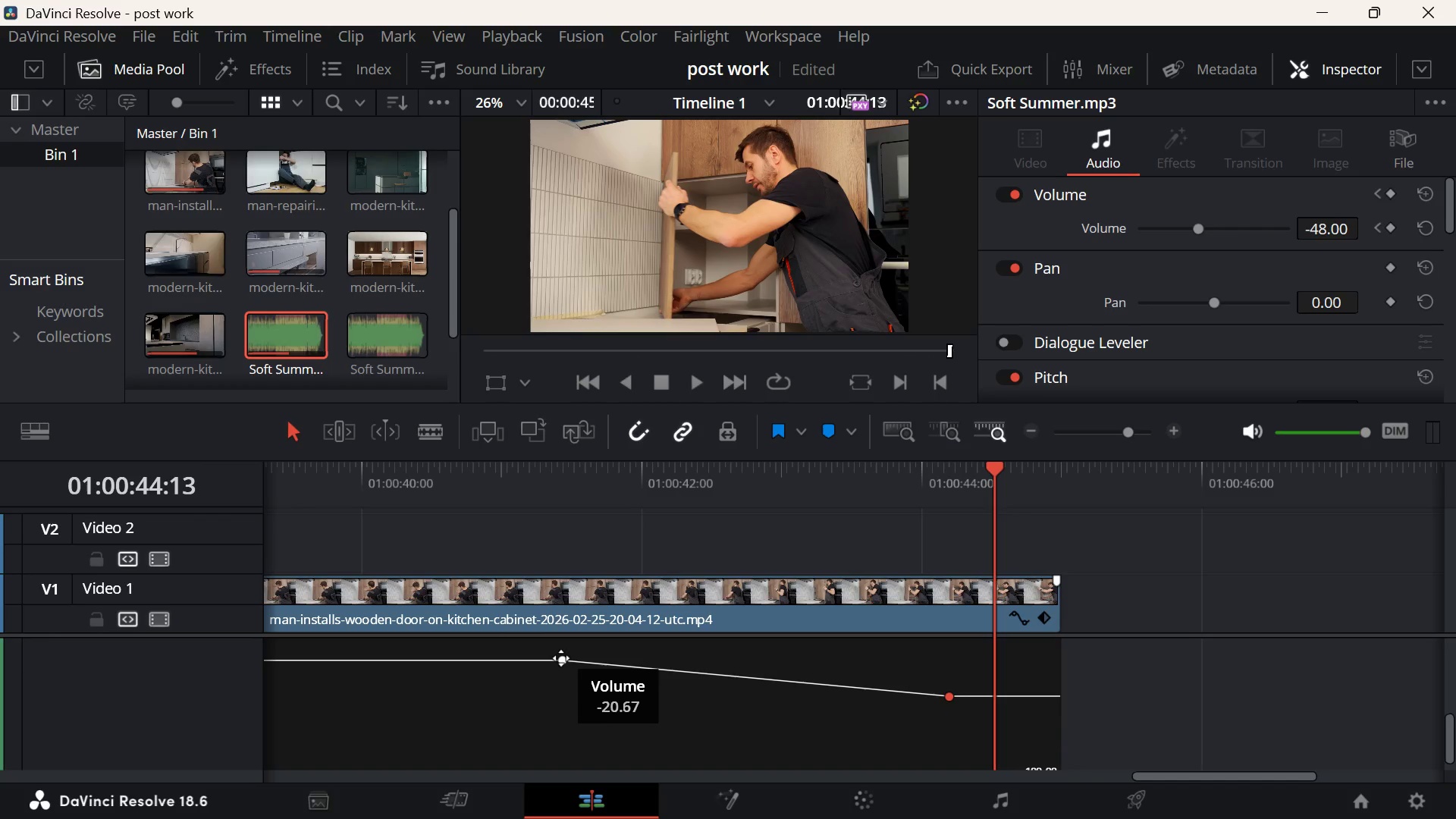 
left_click_drag(start_coordinate=[560, 657], to_coordinate=[584, 658])
 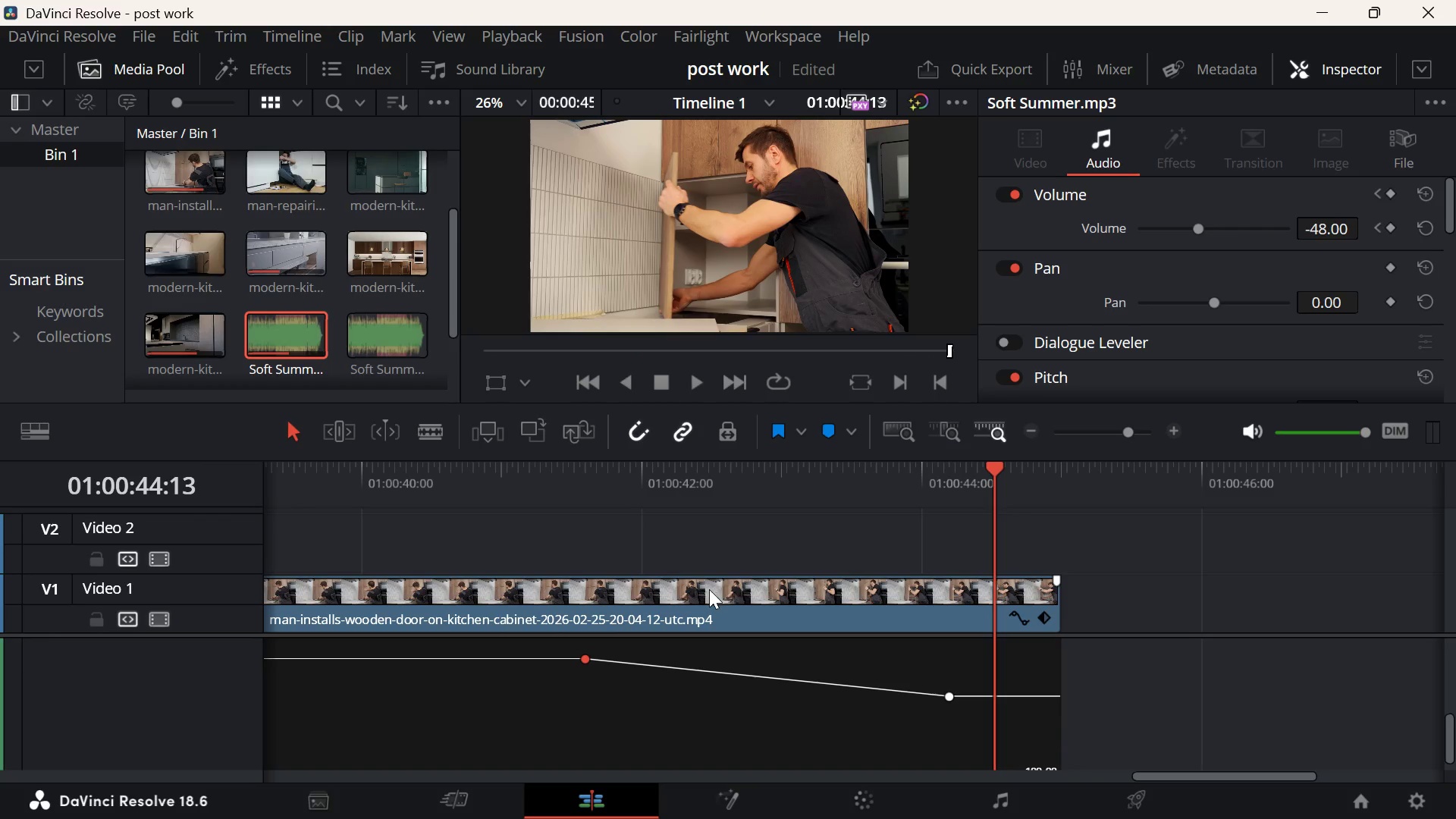 
key(Control+Z)
 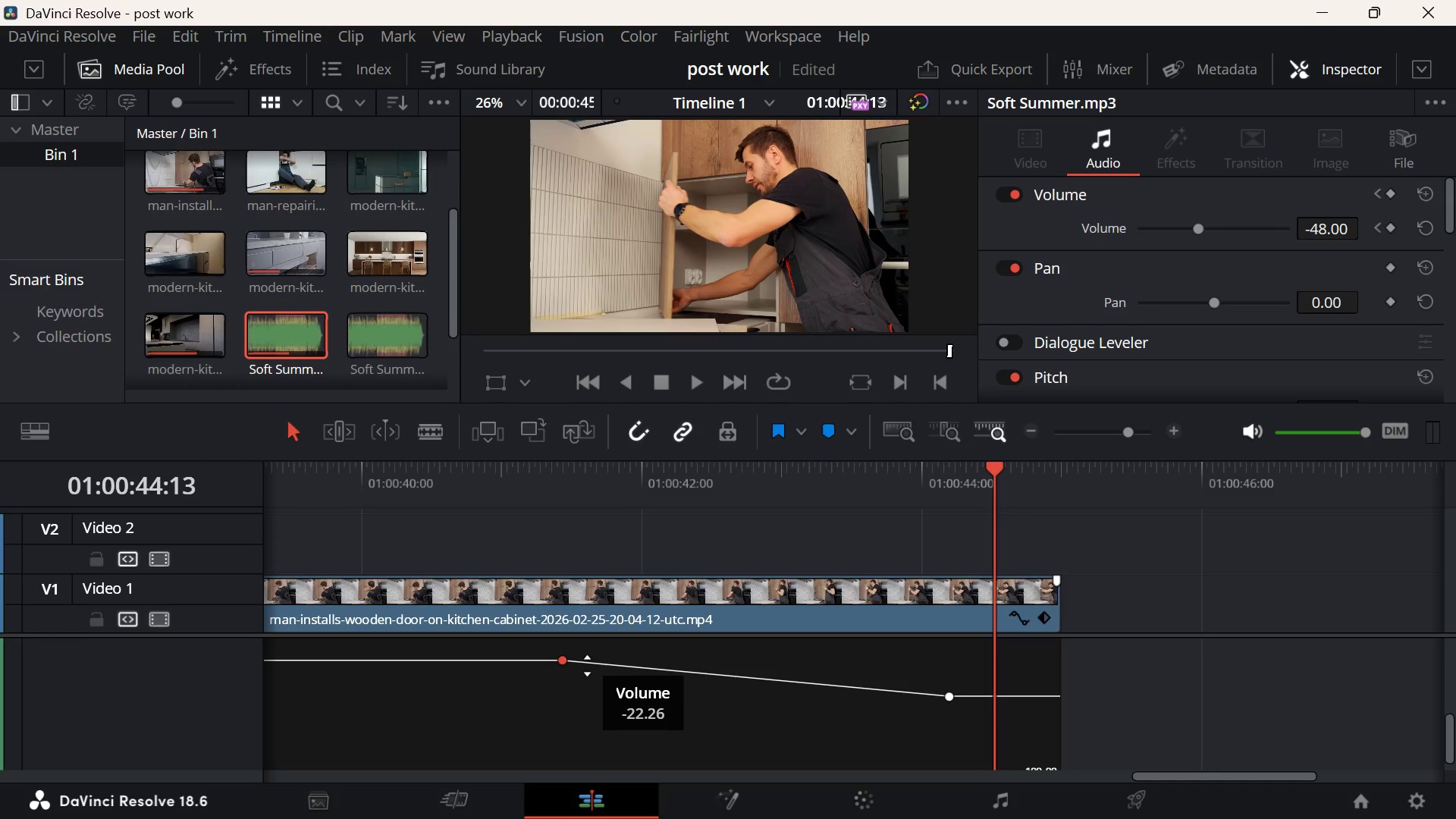 
key(Control+Z)
 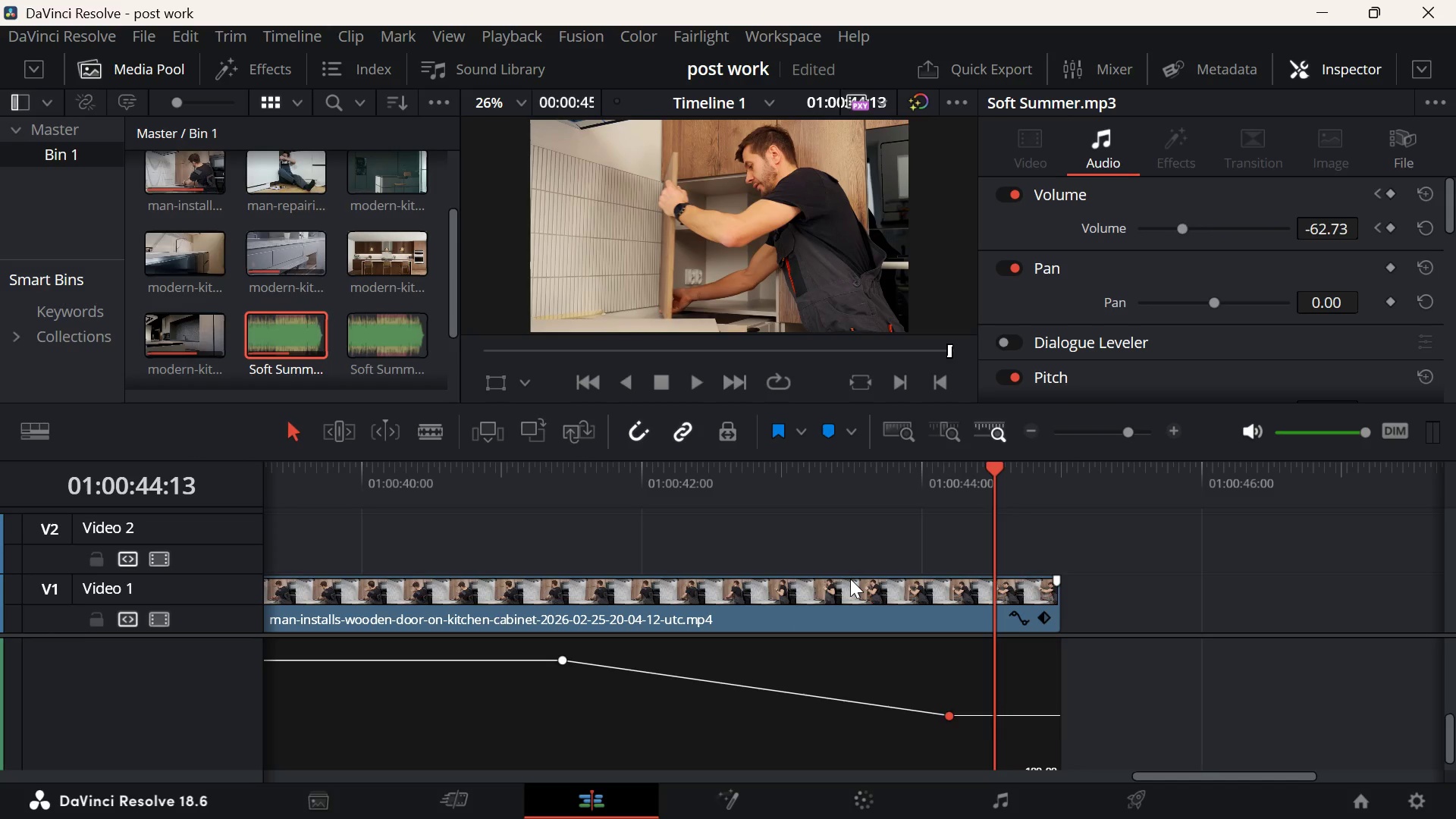 
key(Control+Z)
 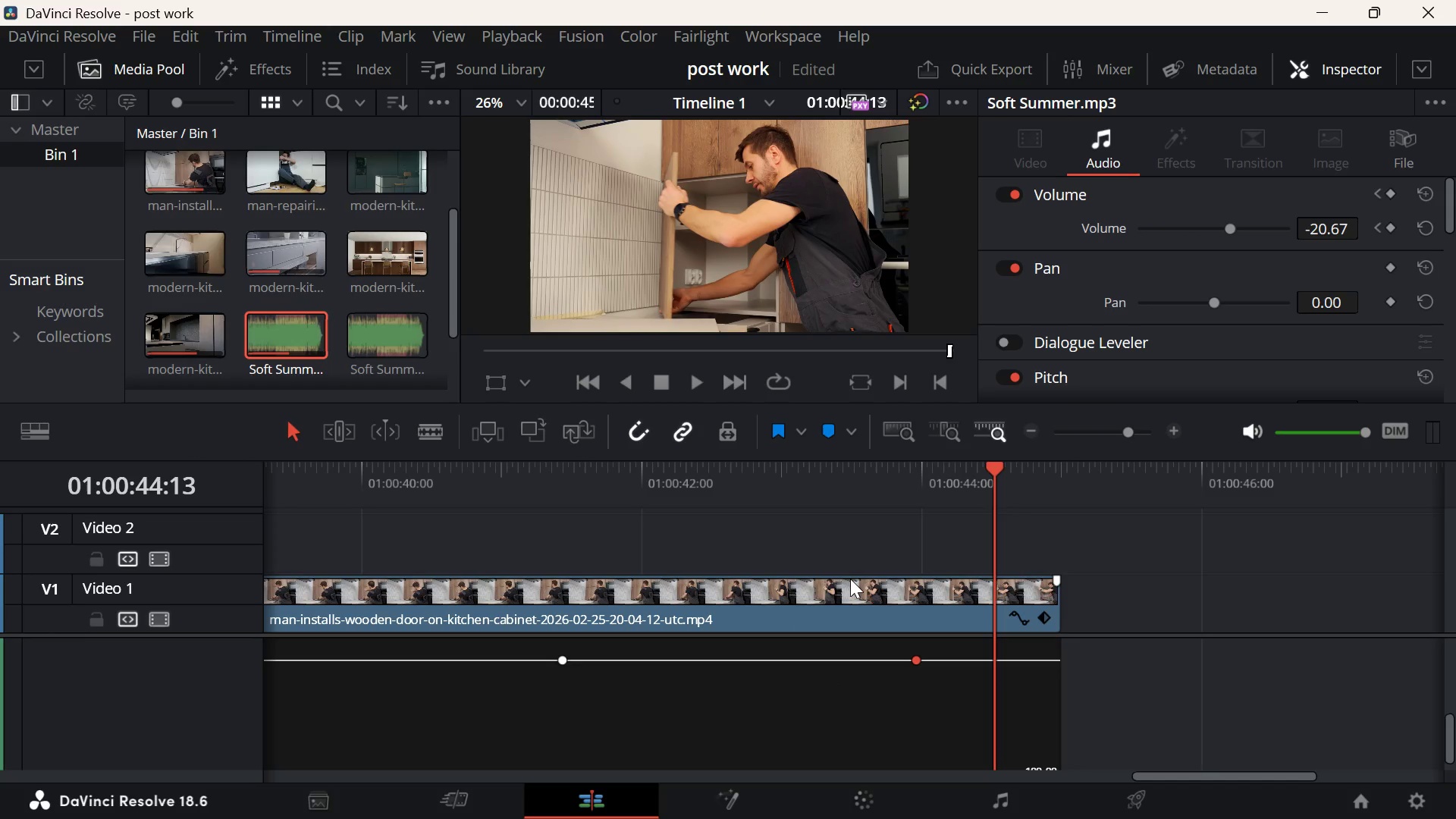 
key(Control+Z)
 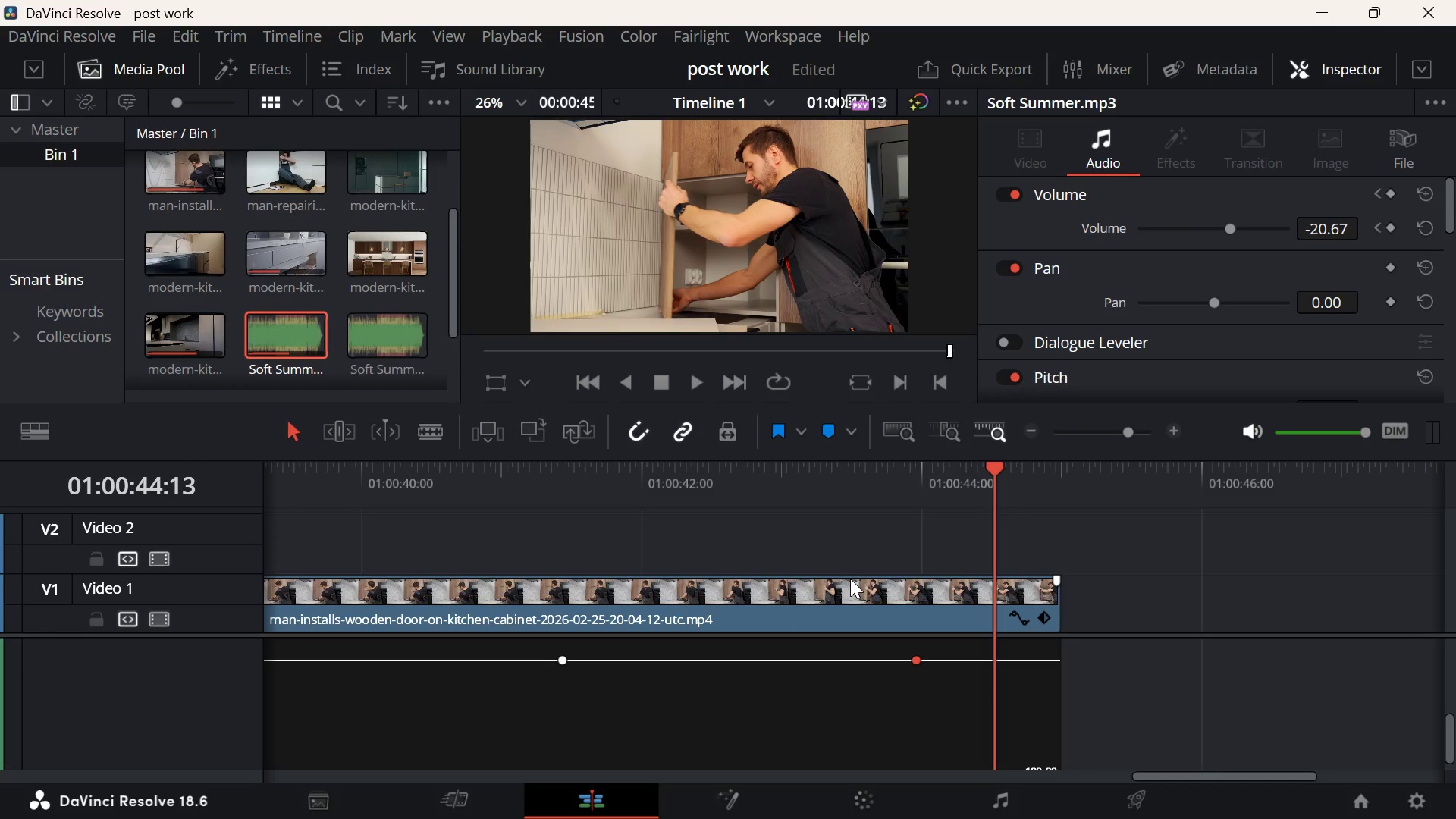 
key(Control+Z)
 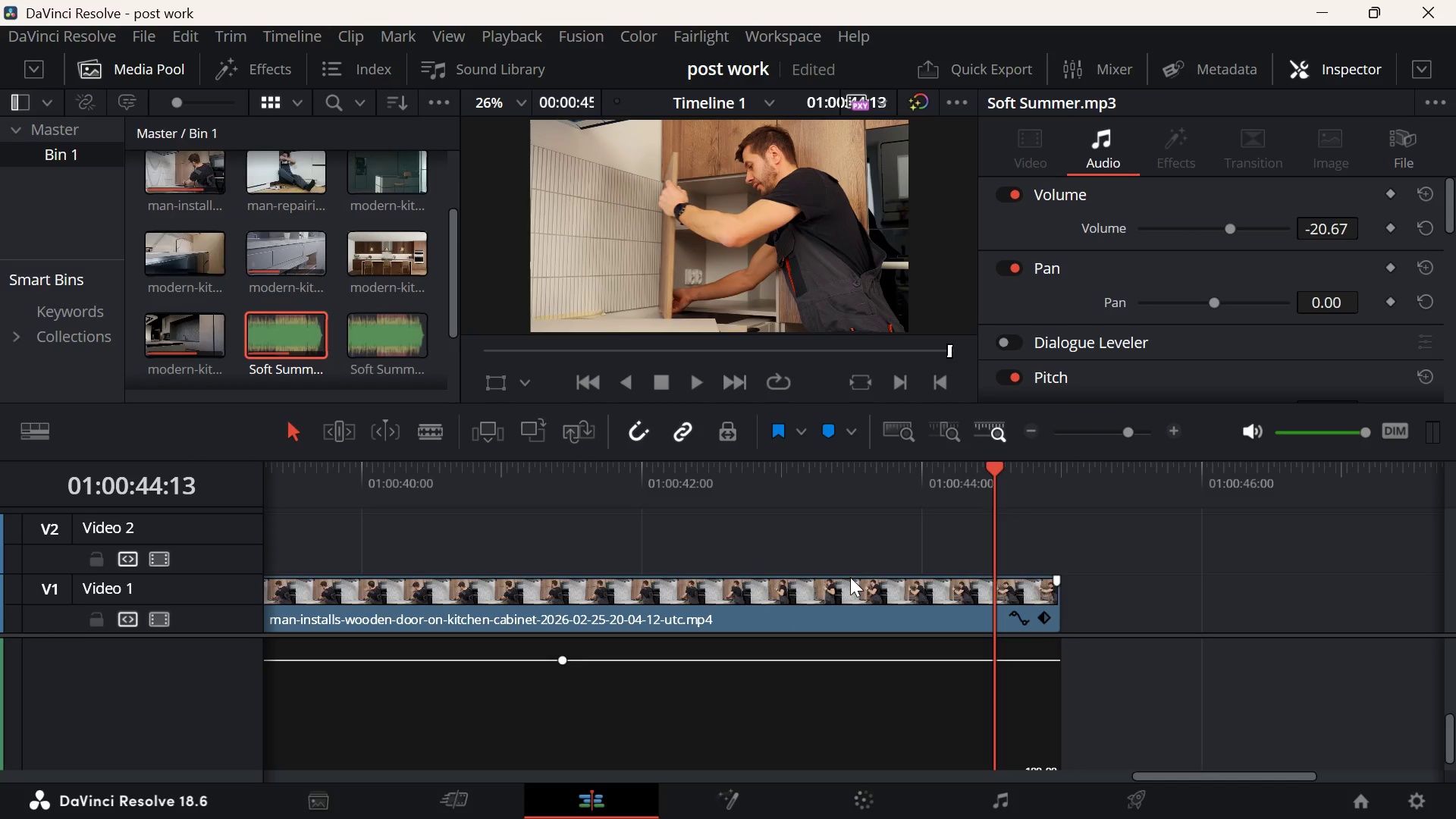 
key(Control+Z)
 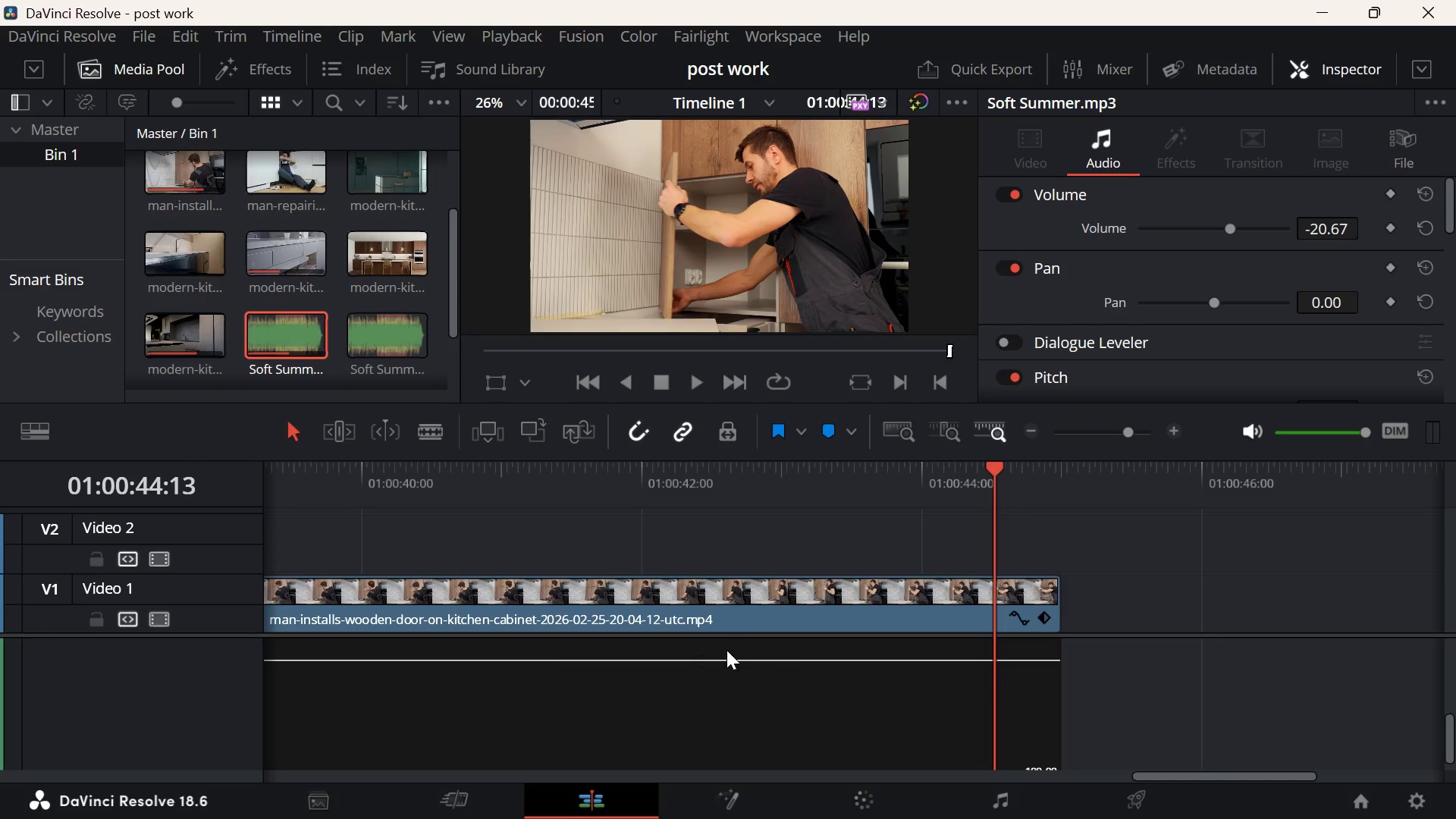 
left_click([715, 529])
 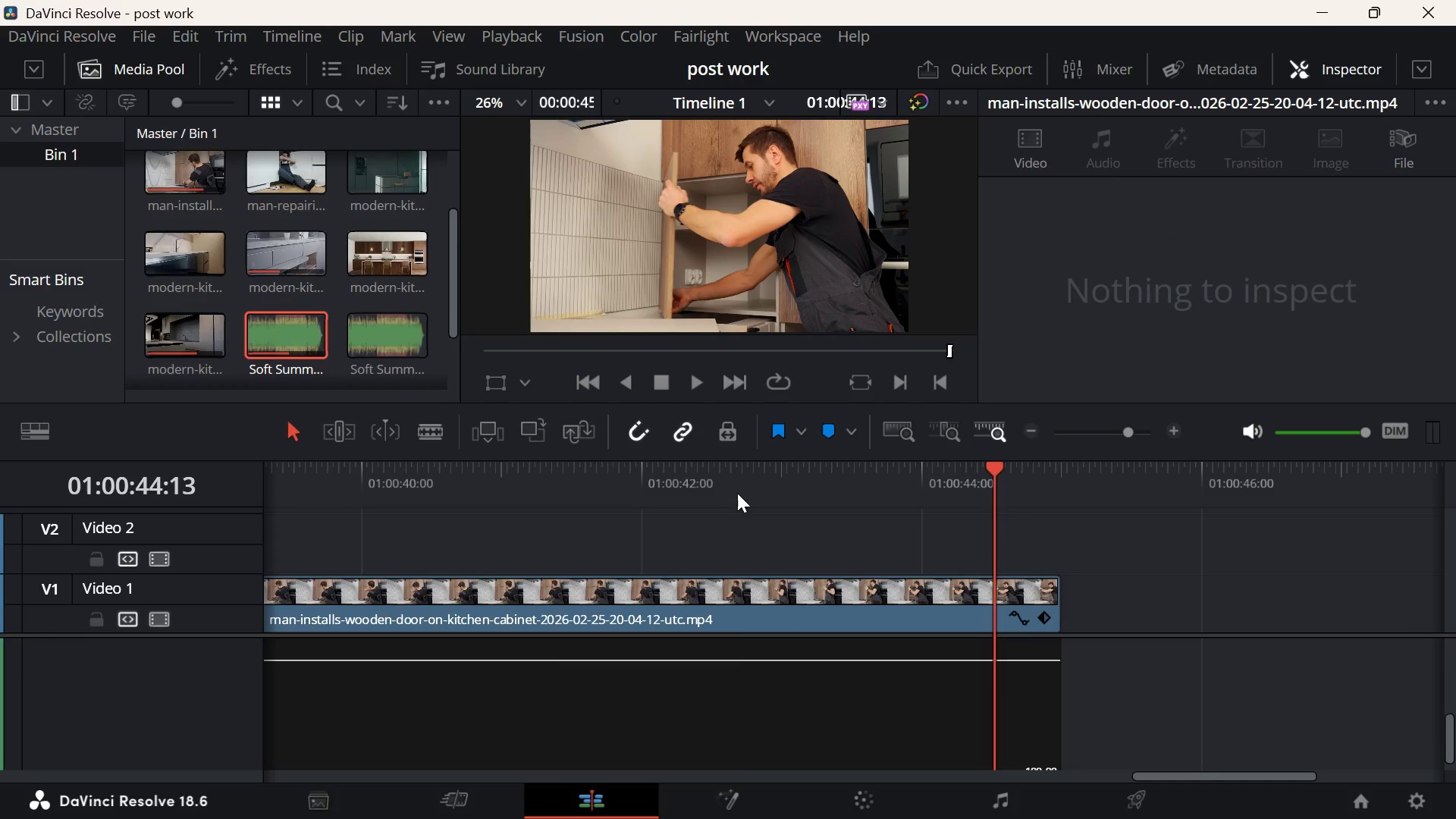 
left_click([736, 492])
 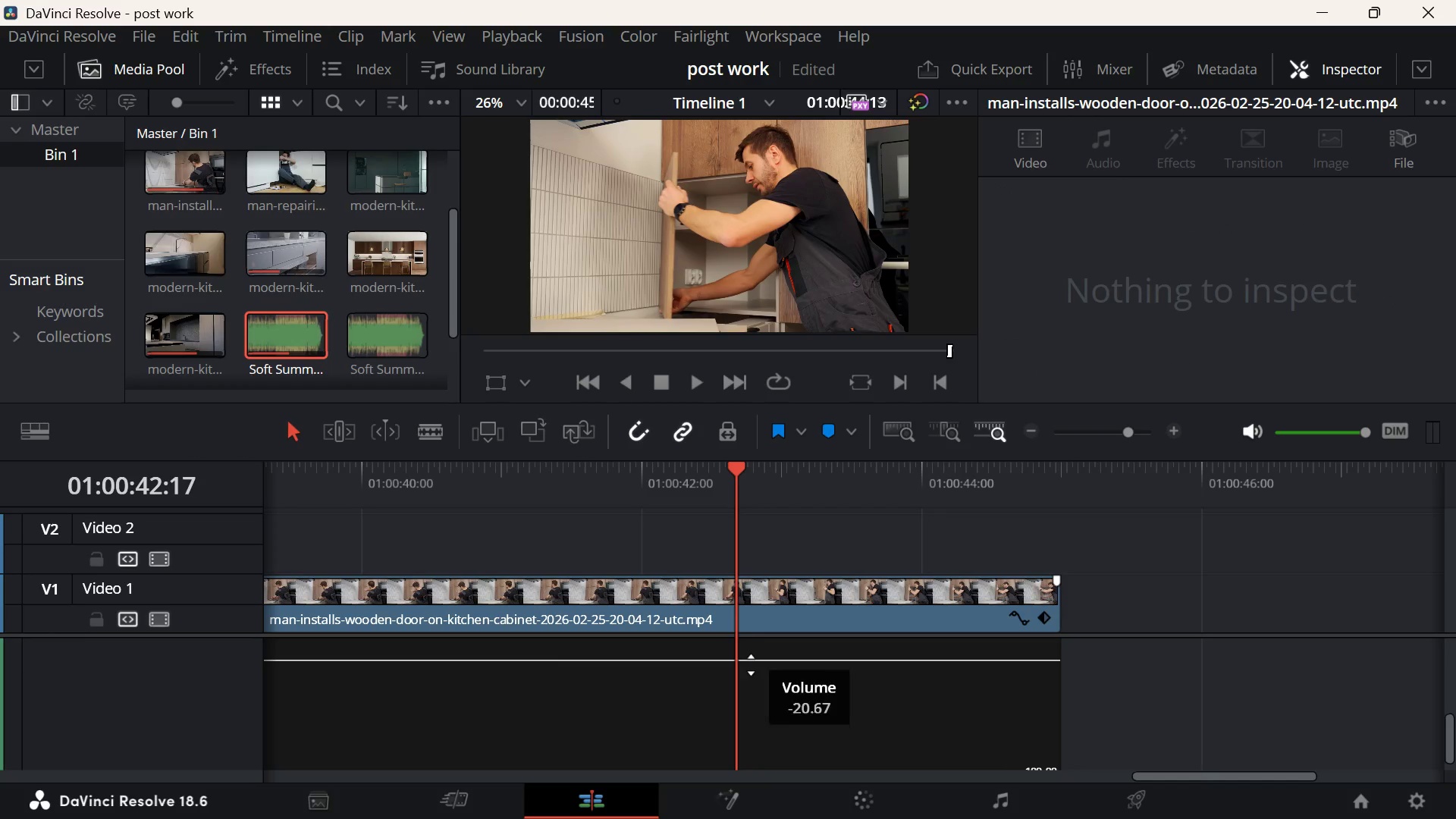 
left_click([750, 665])
 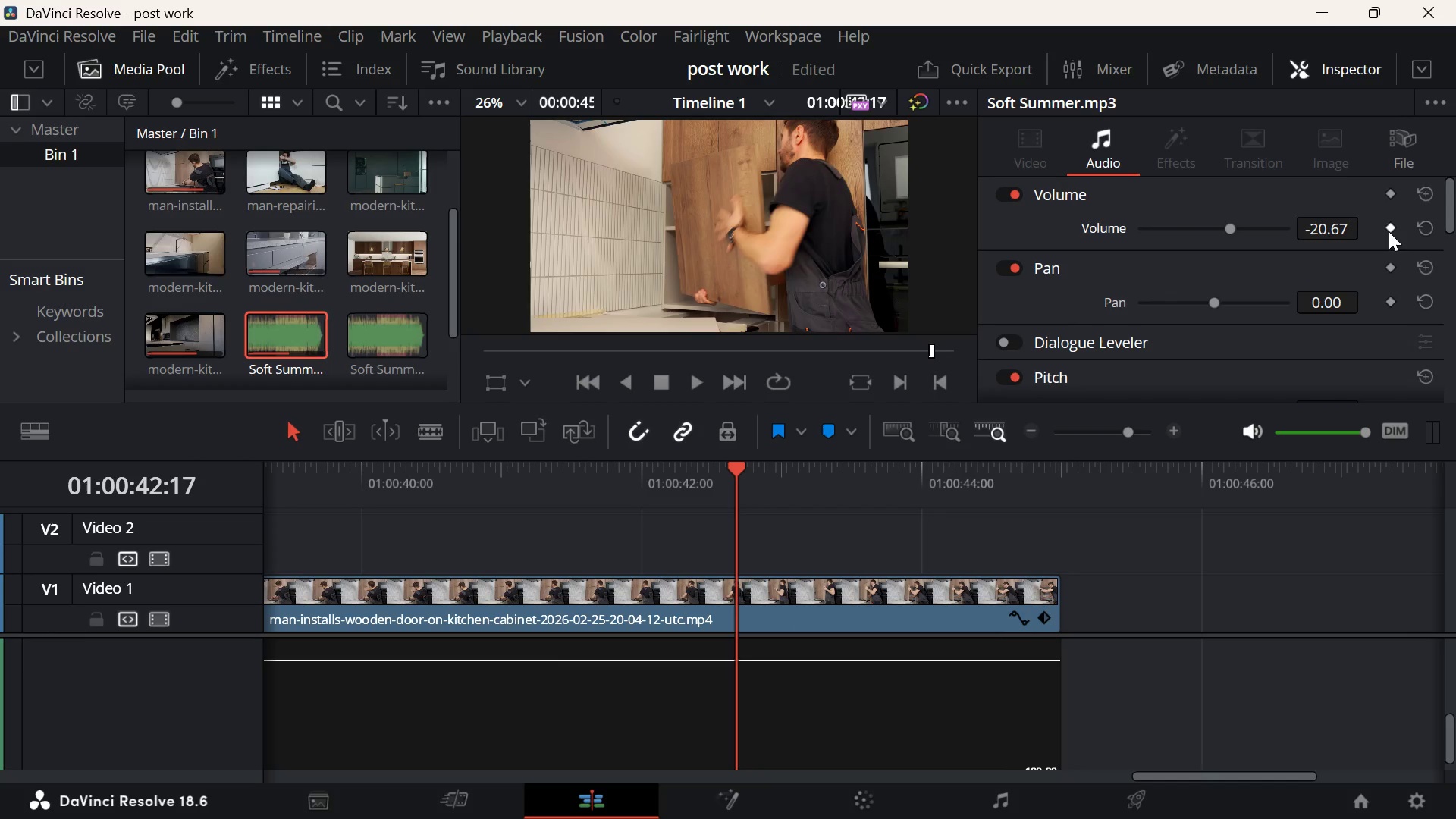 
left_click([1388, 230])
 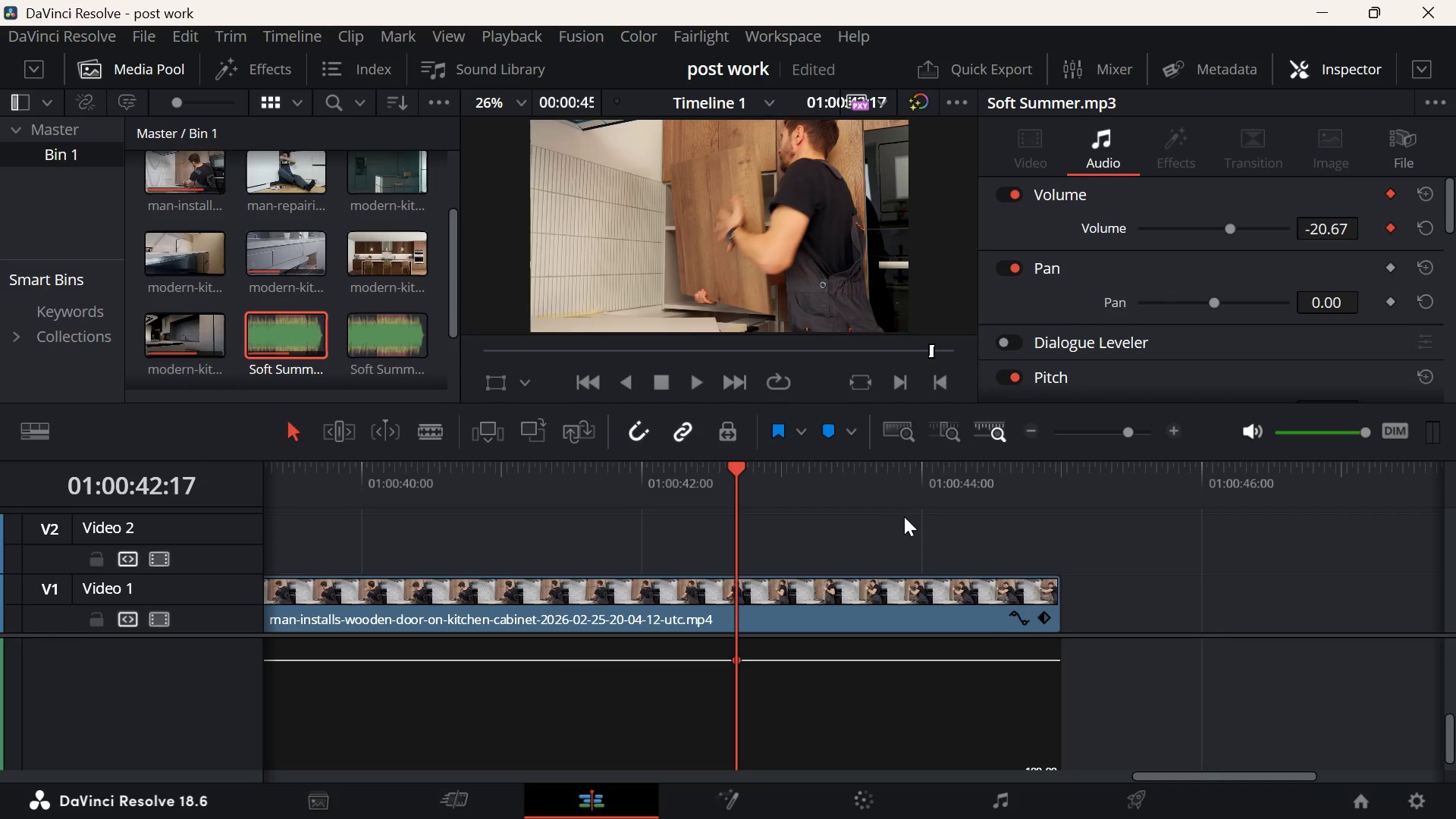 
left_click([912, 495])
 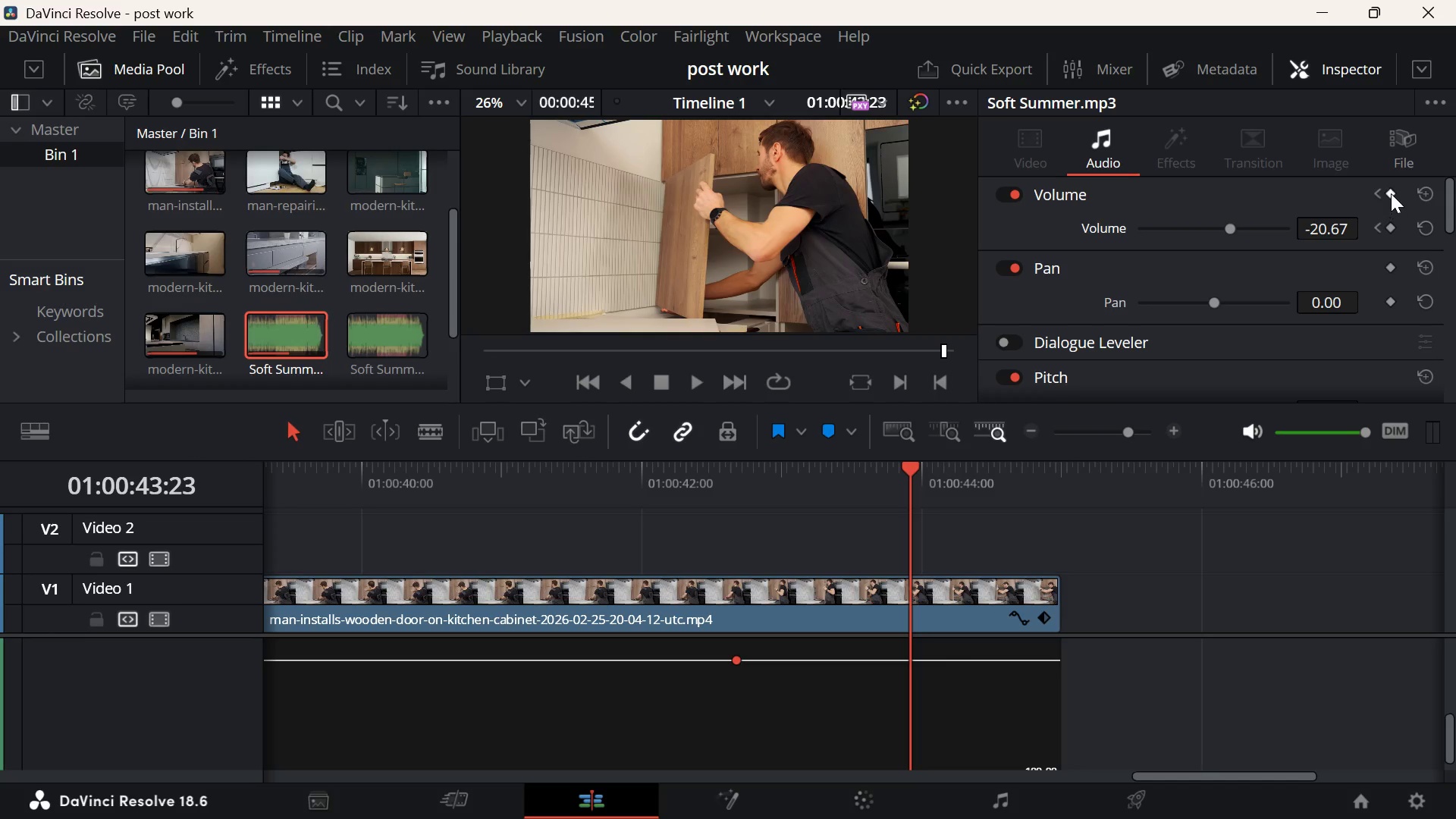 
left_click([1391, 191])
 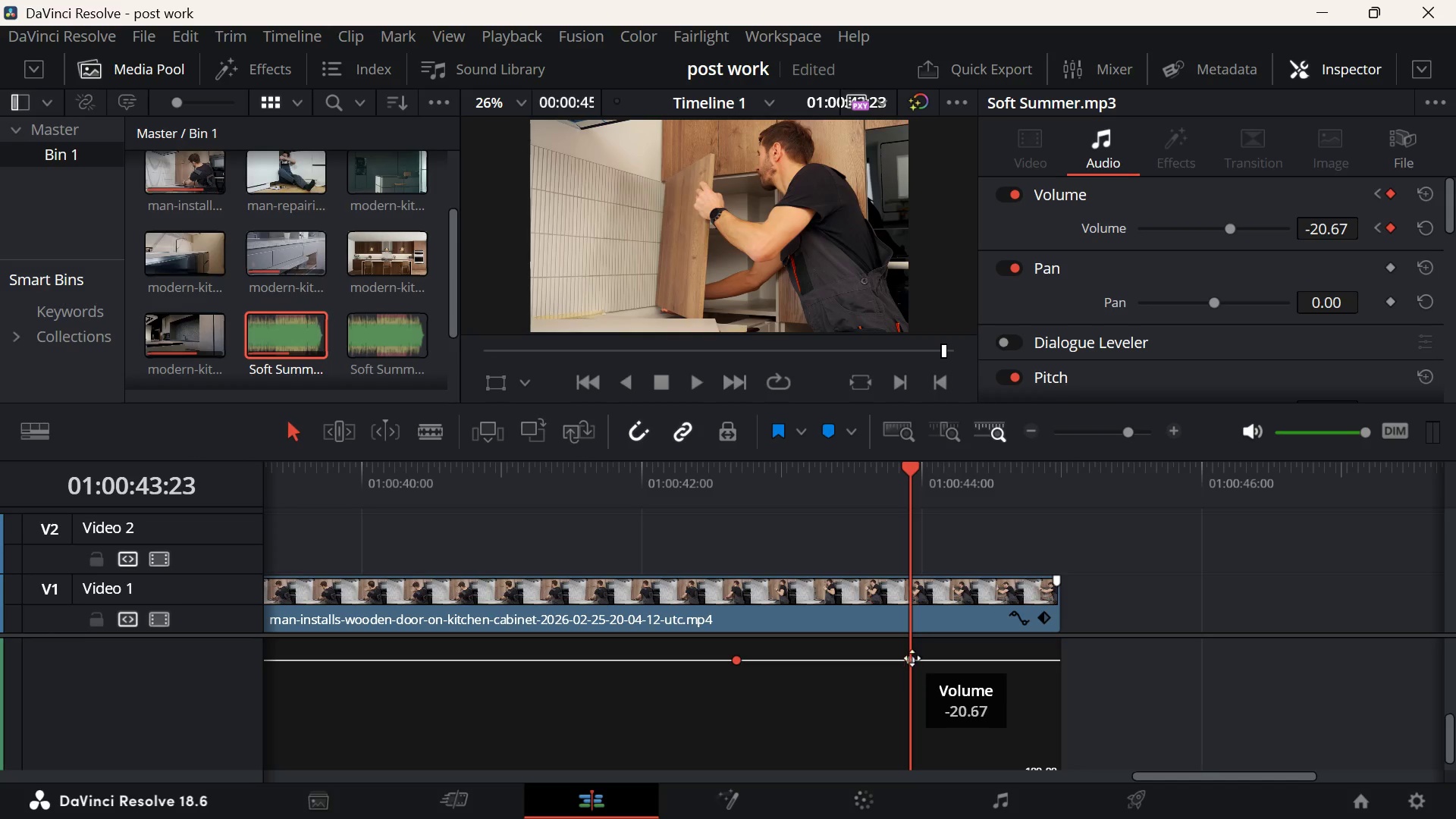 
left_click_drag(start_coordinate=[915, 655], to_coordinate=[927, 692])
 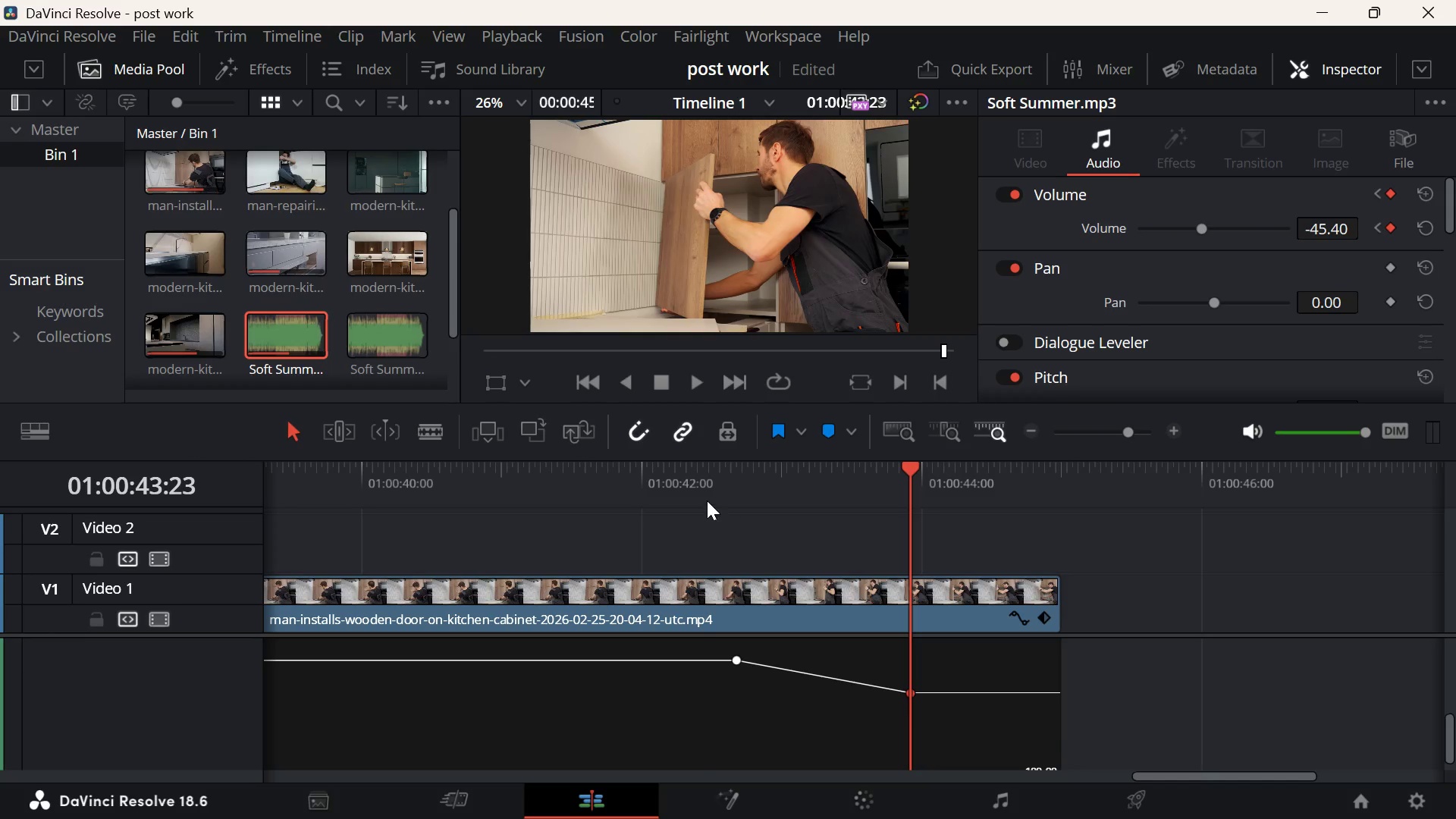 
left_click([701, 495])
 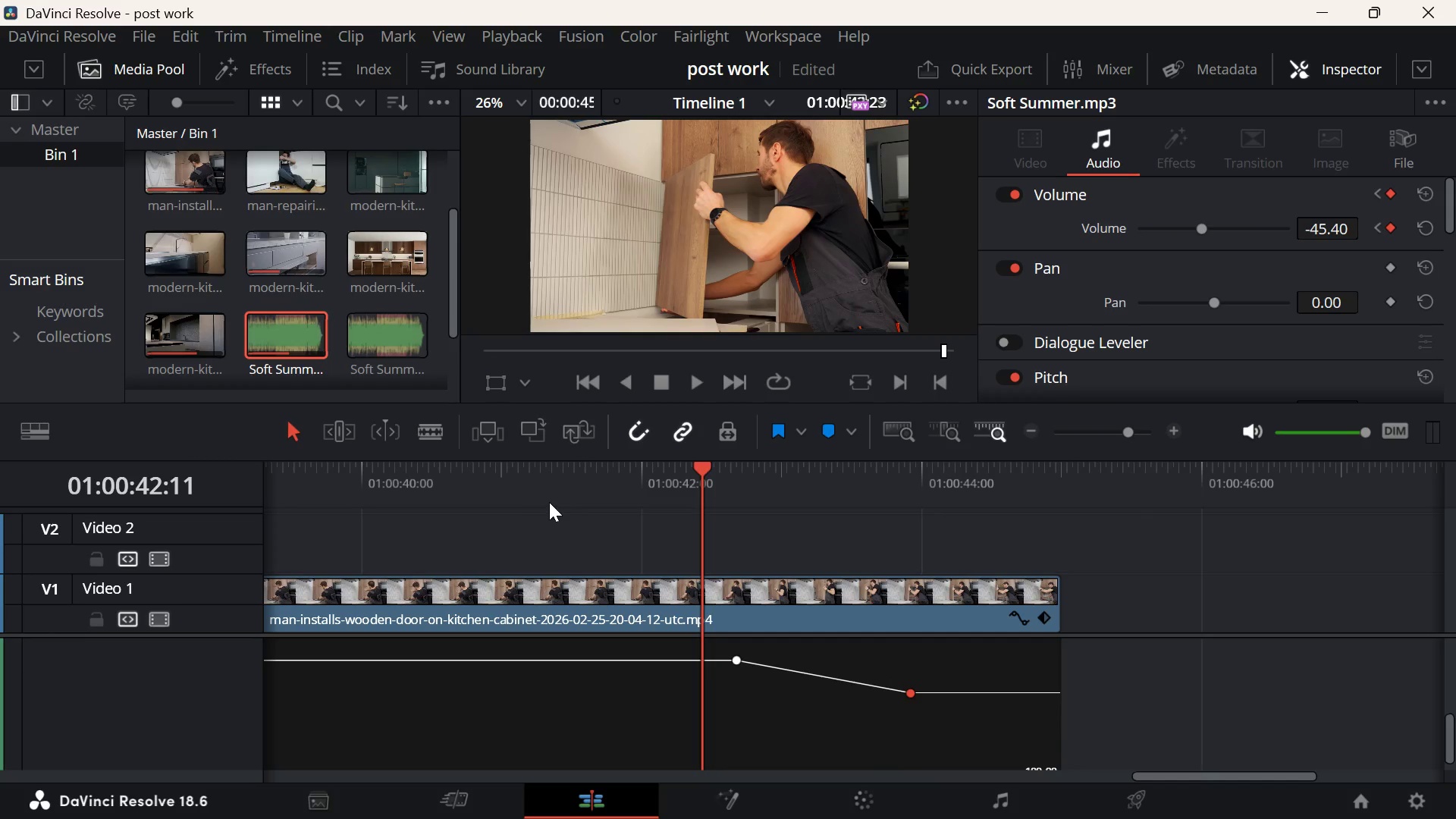 
left_click([532, 500])
 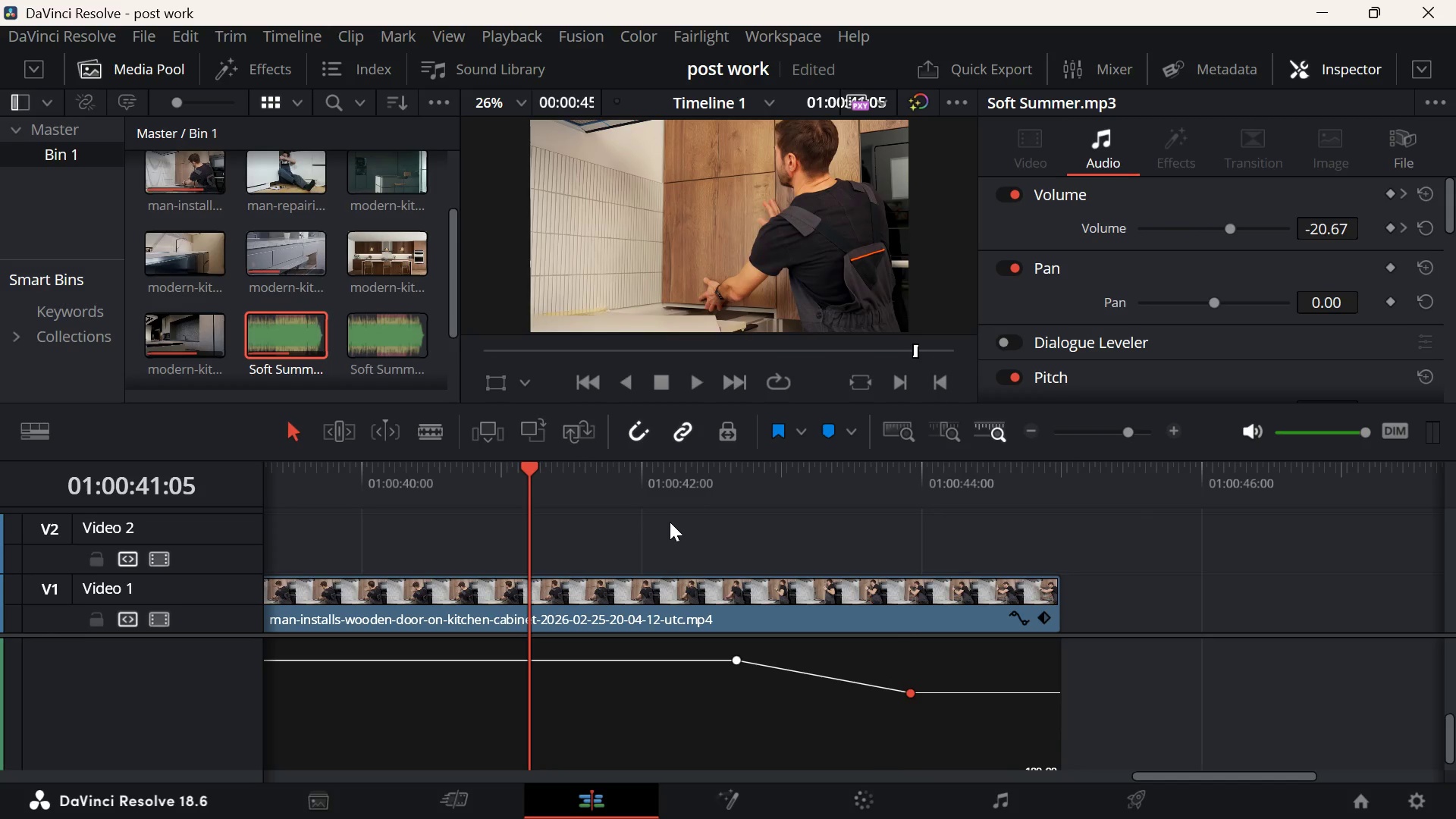 
key(Space)
 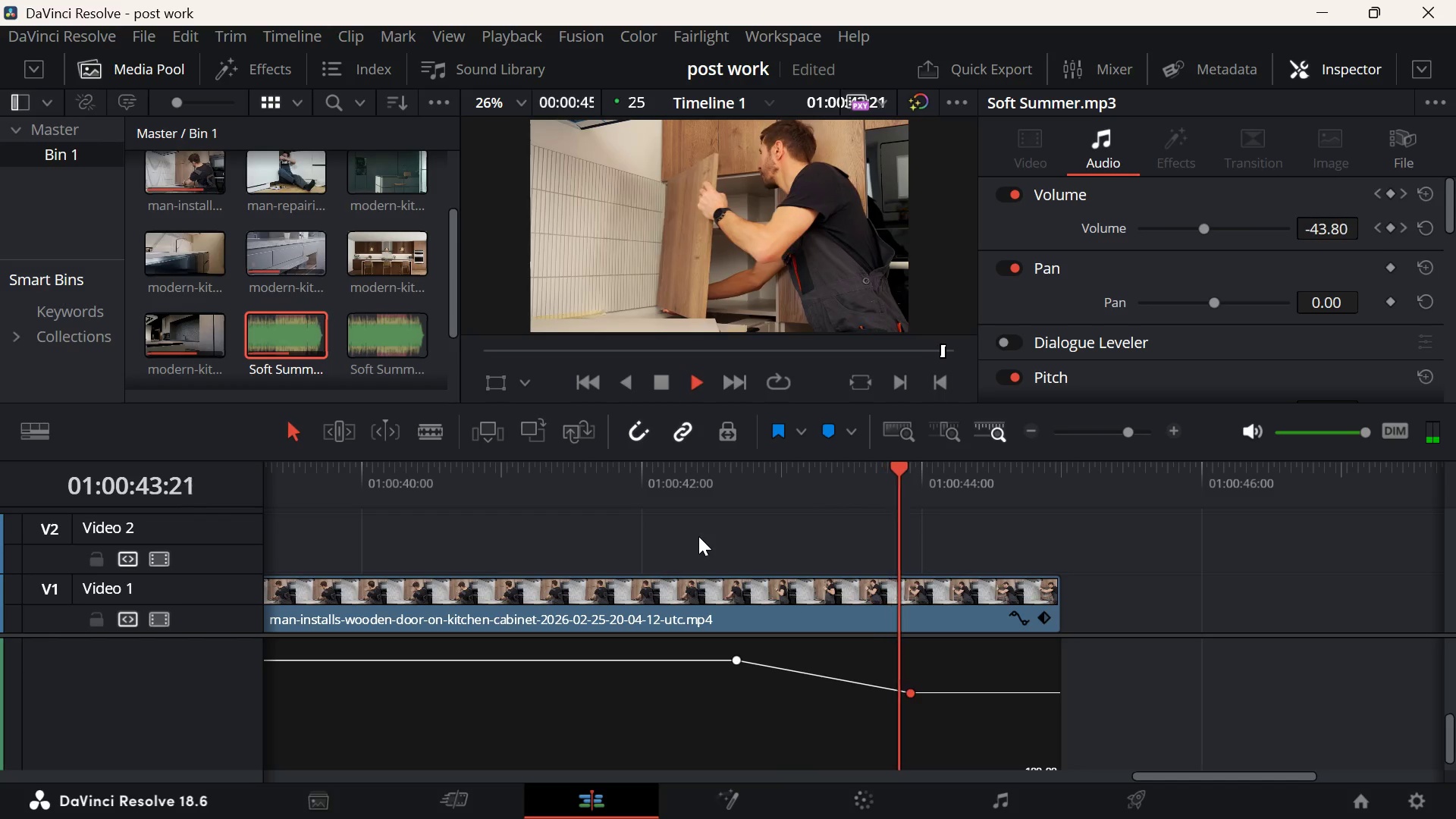 
key(Space)
 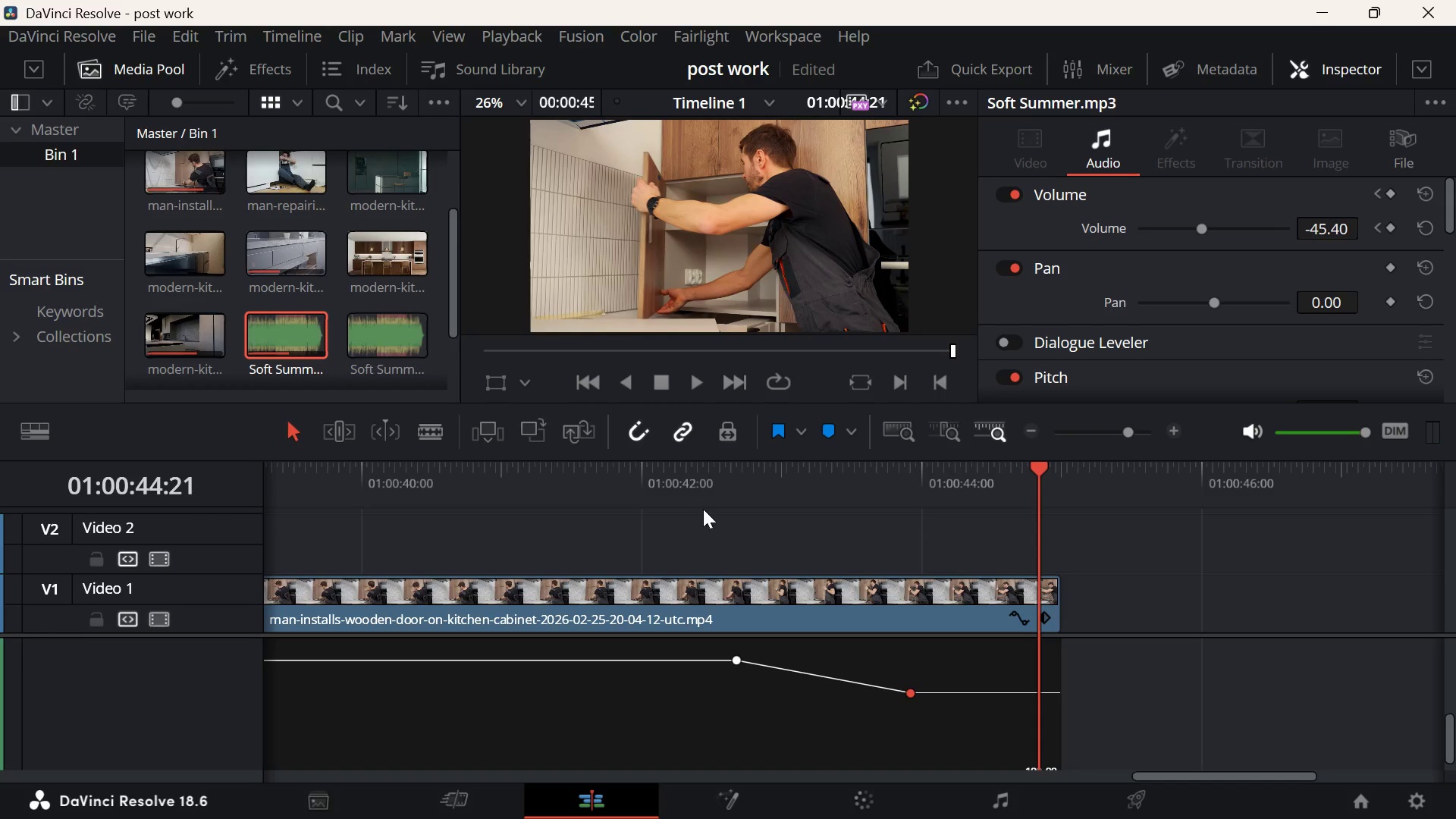 
left_click([709, 489])
 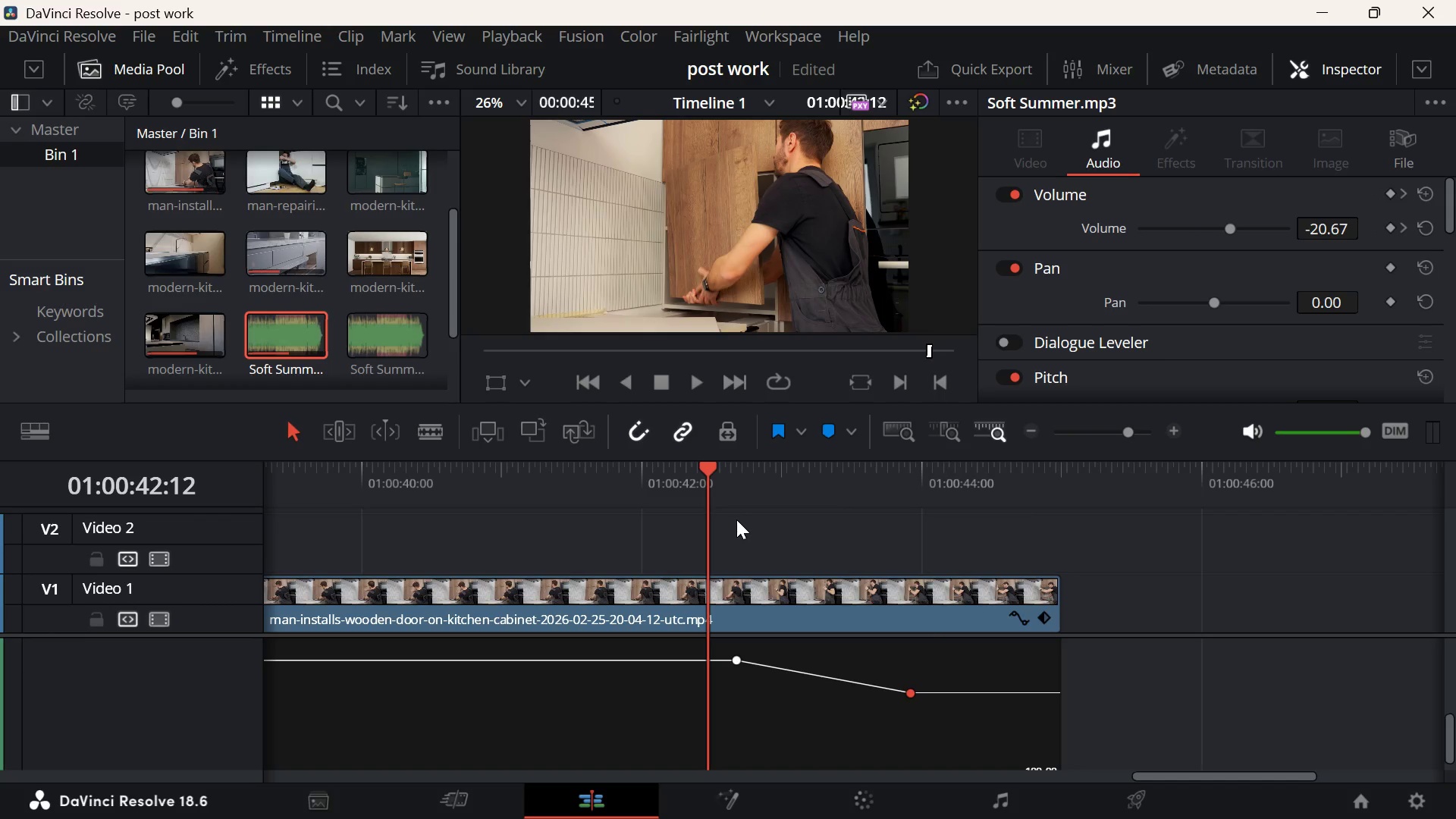 
key(ArrowDown)
 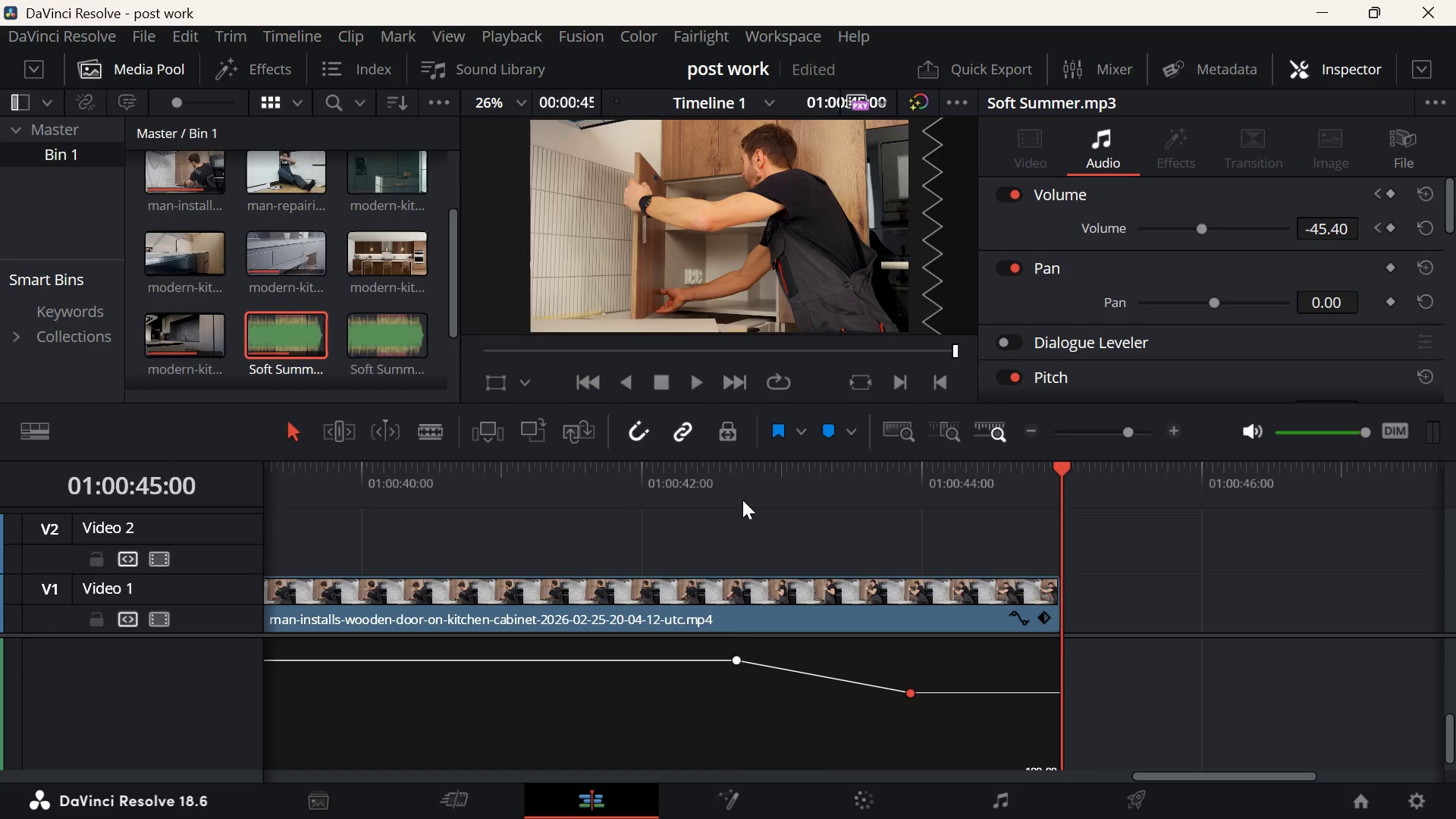 
left_click_drag(start_coordinate=[742, 500], to_coordinate=[739, 499])
 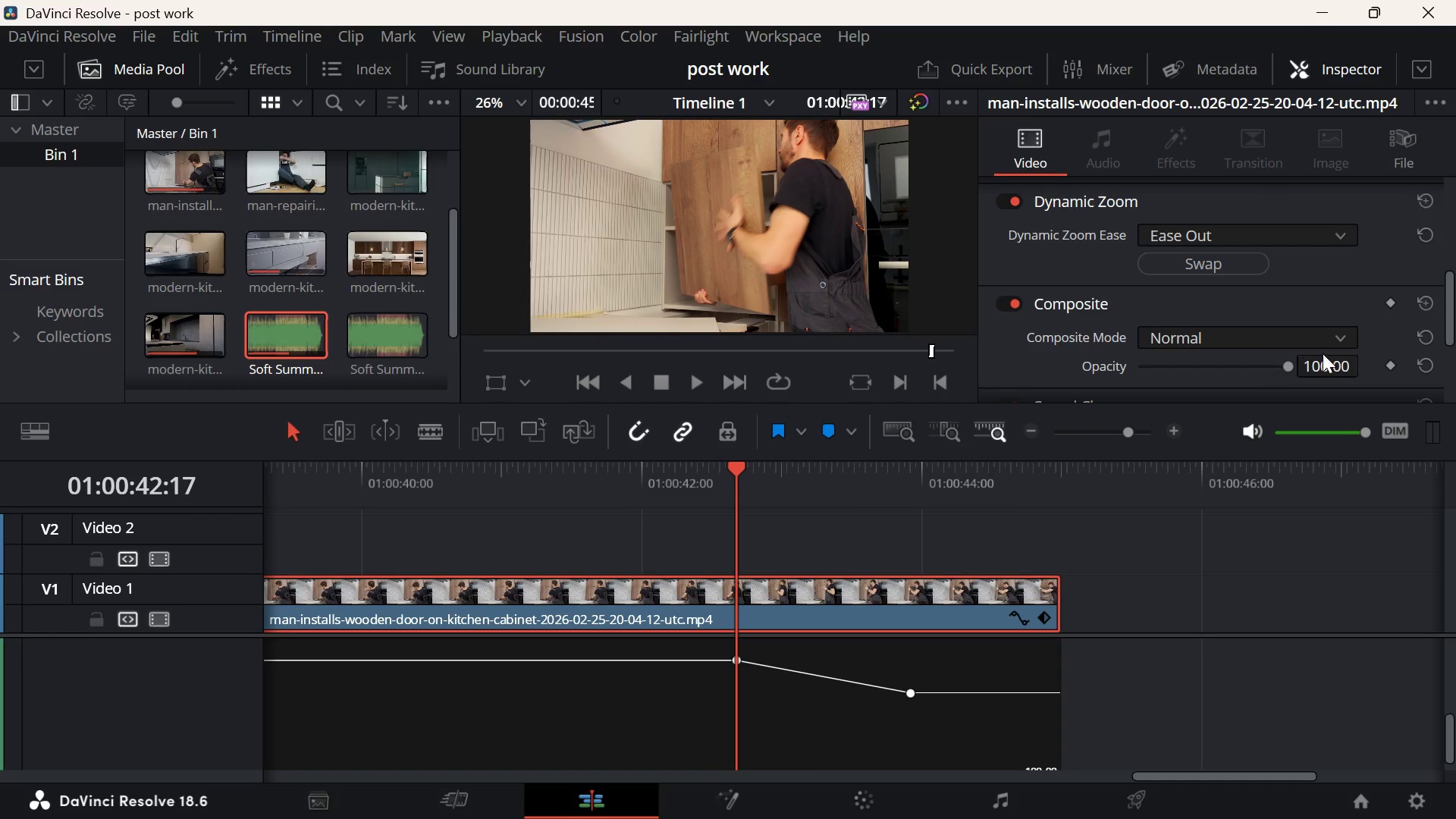 
left_click([1389, 303])
 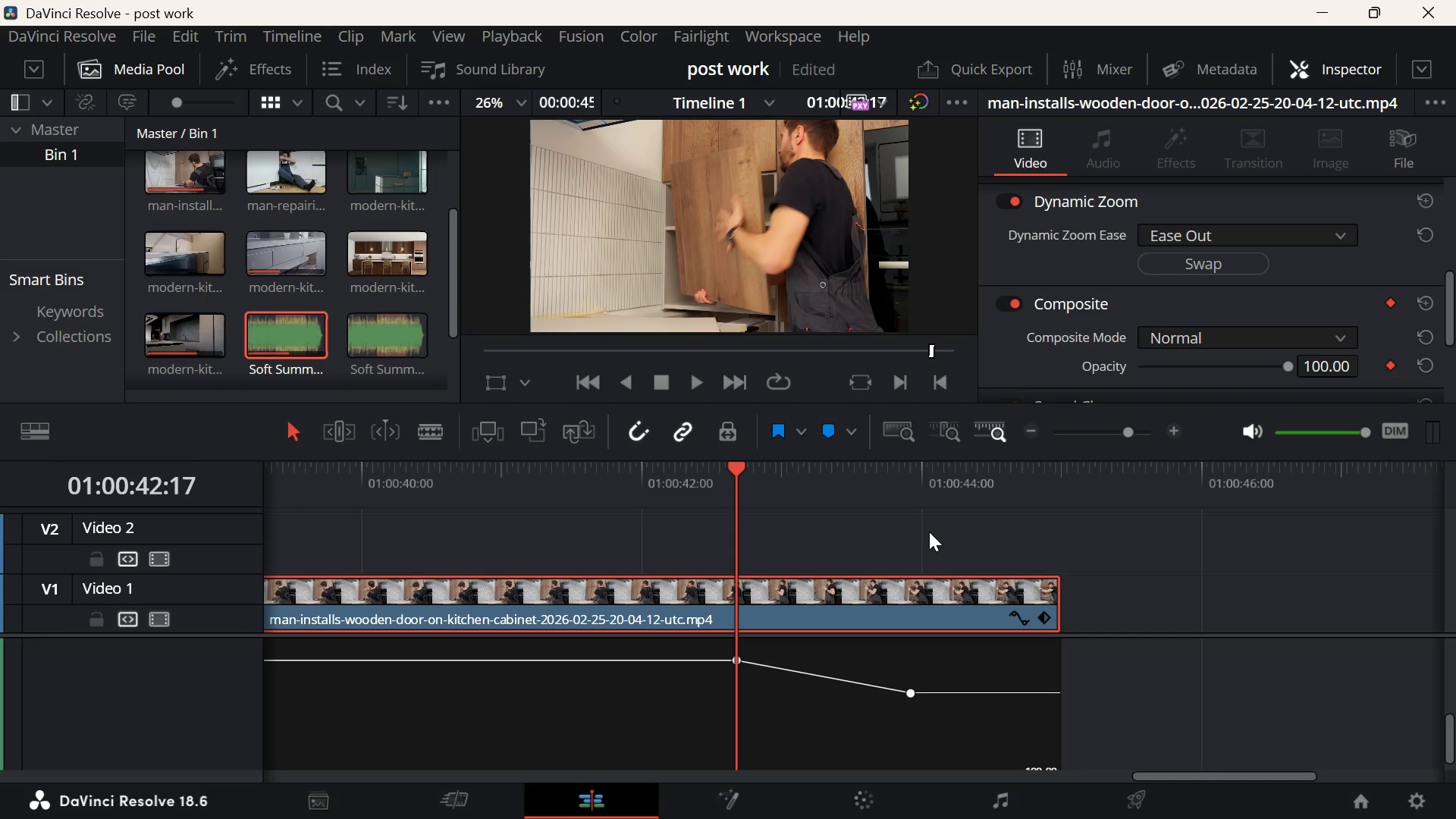 
left_click([922, 494])
 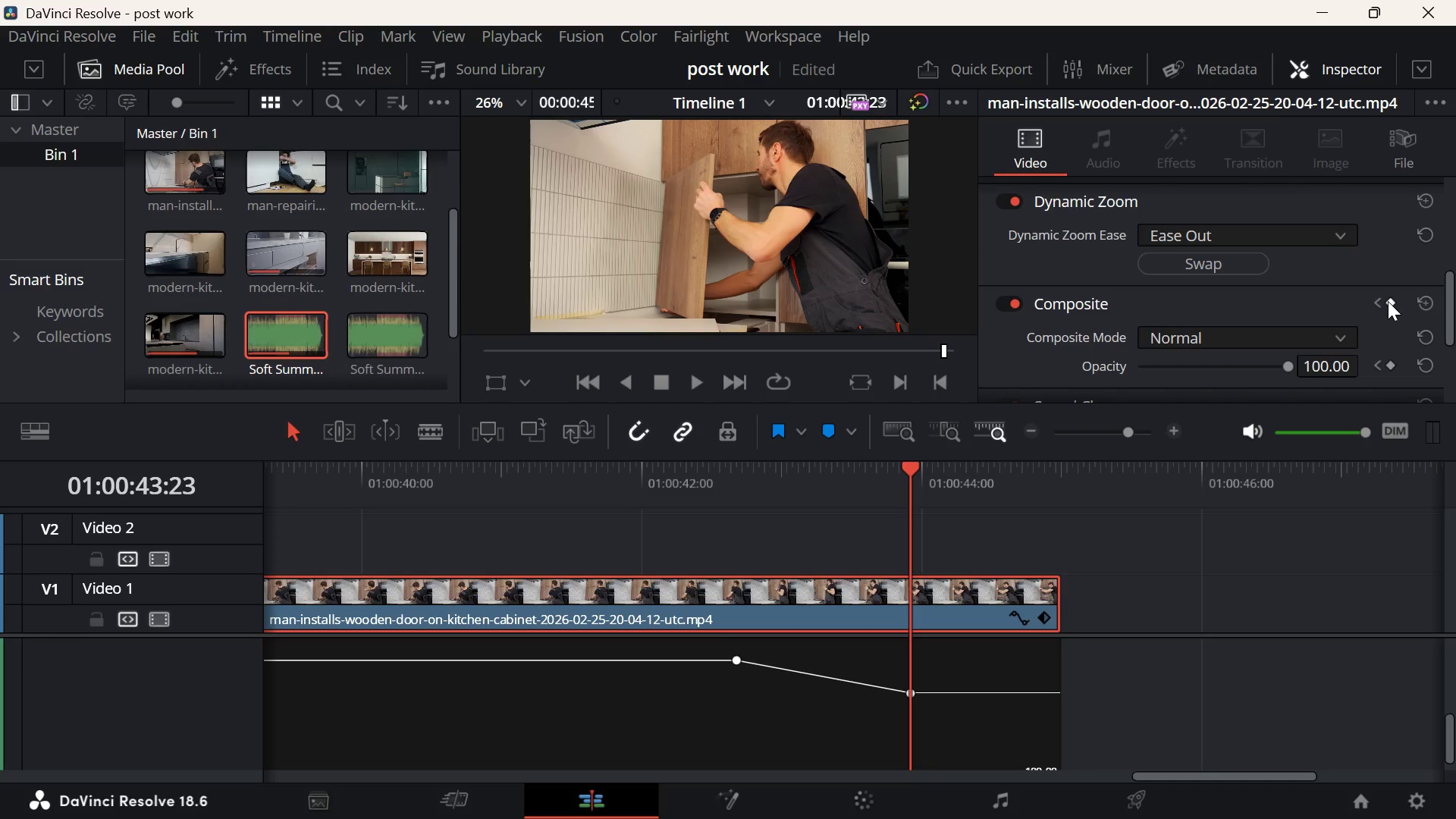 
left_click([1388, 301])
 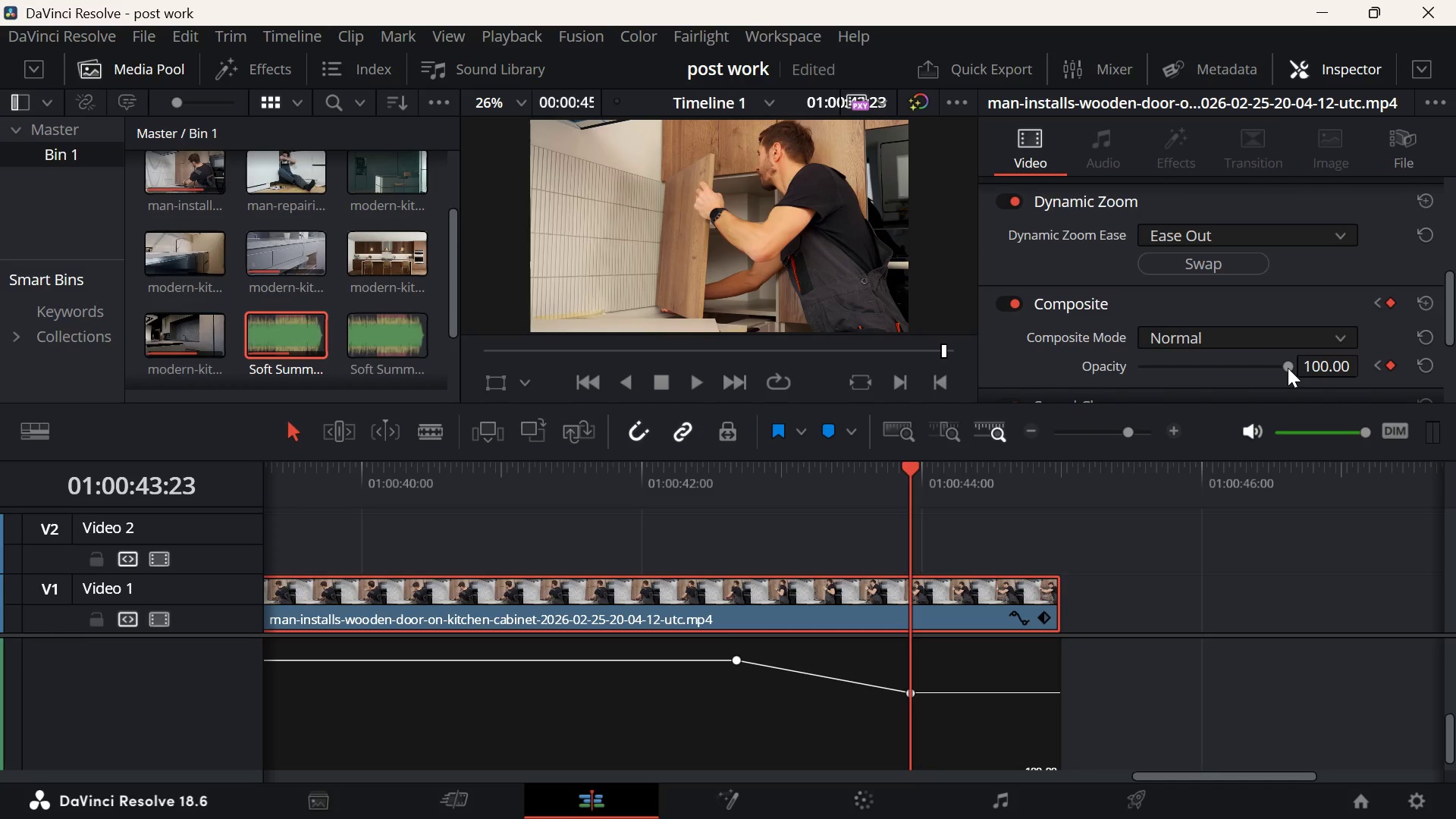 
left_click_drag(start_coordinate=[1288, 368], to_coordinate=[1166, 375])
 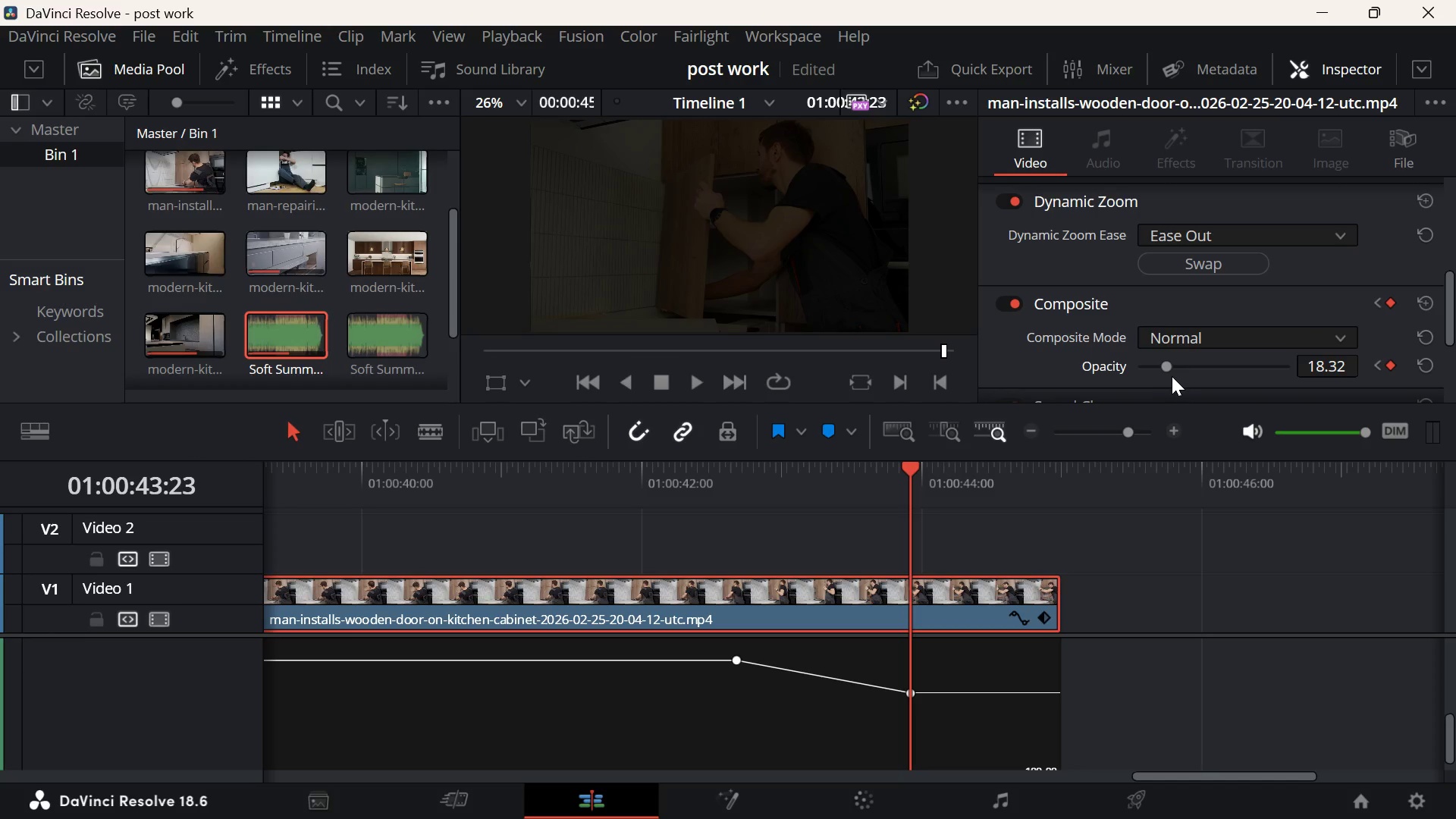 
key(Control+Z)
 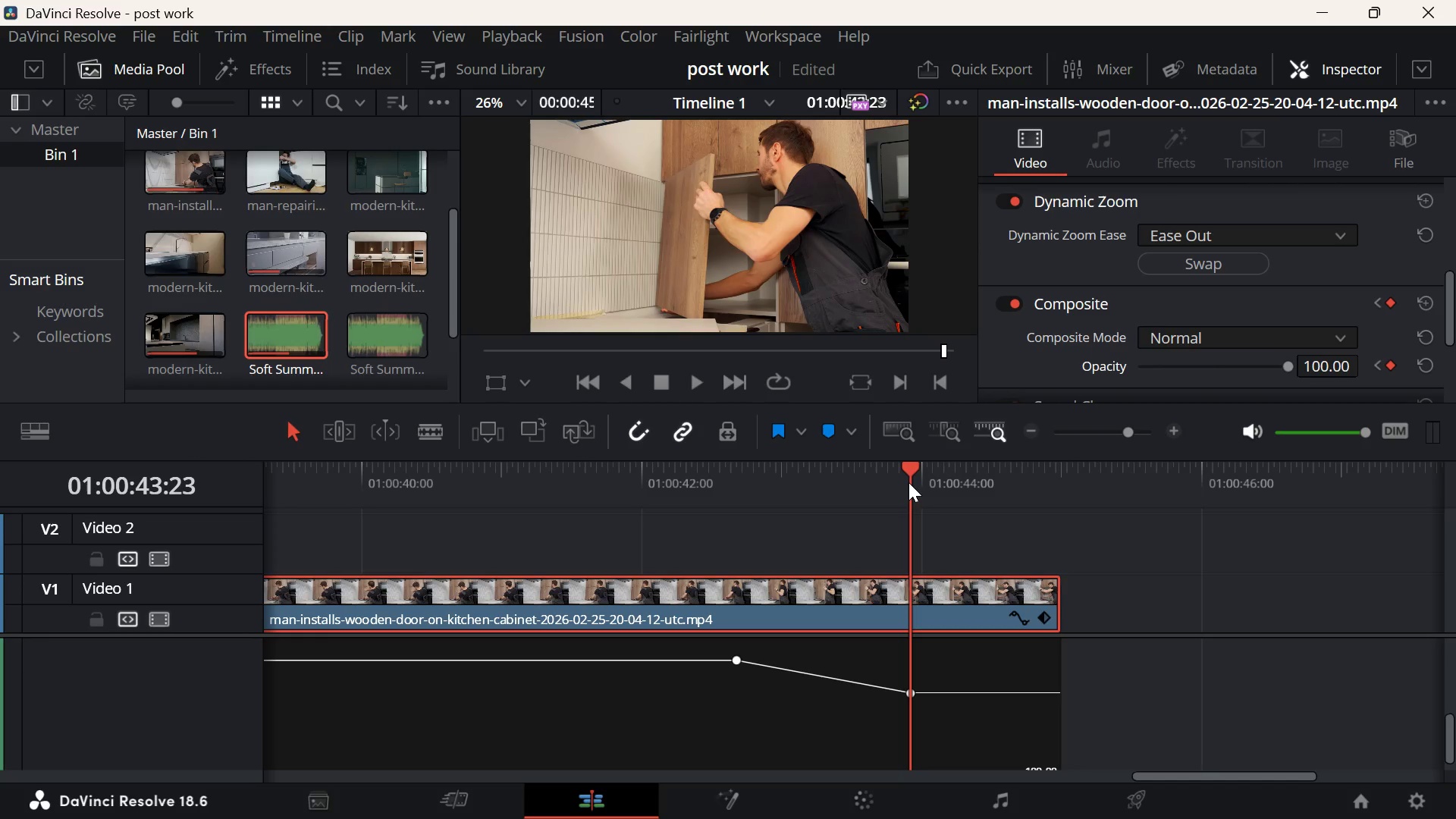 
left_click_drag(start_coordinate=[908, 466], to_coordinate=[1043, 519])
 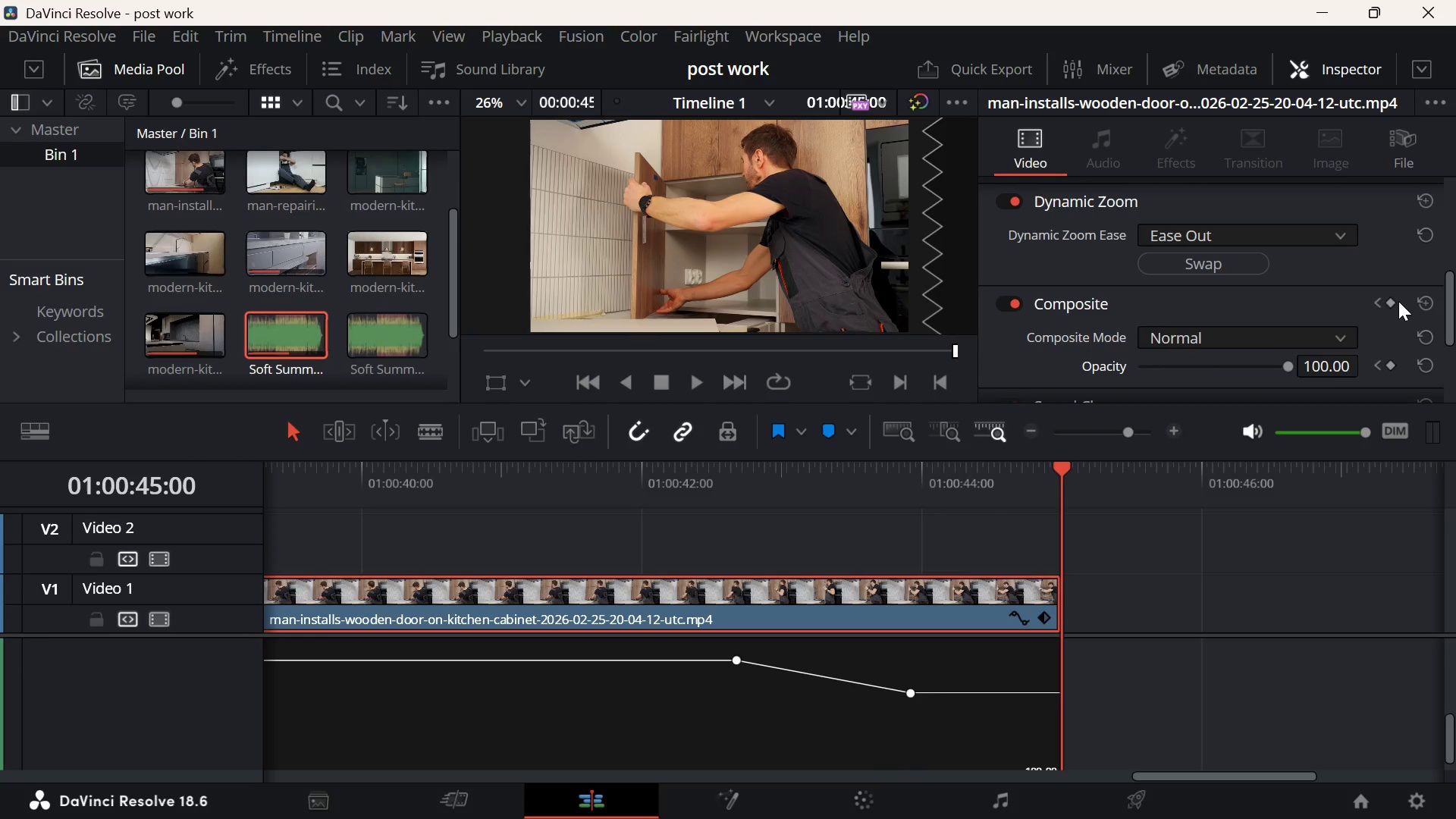 
left_click([1388, 297])
 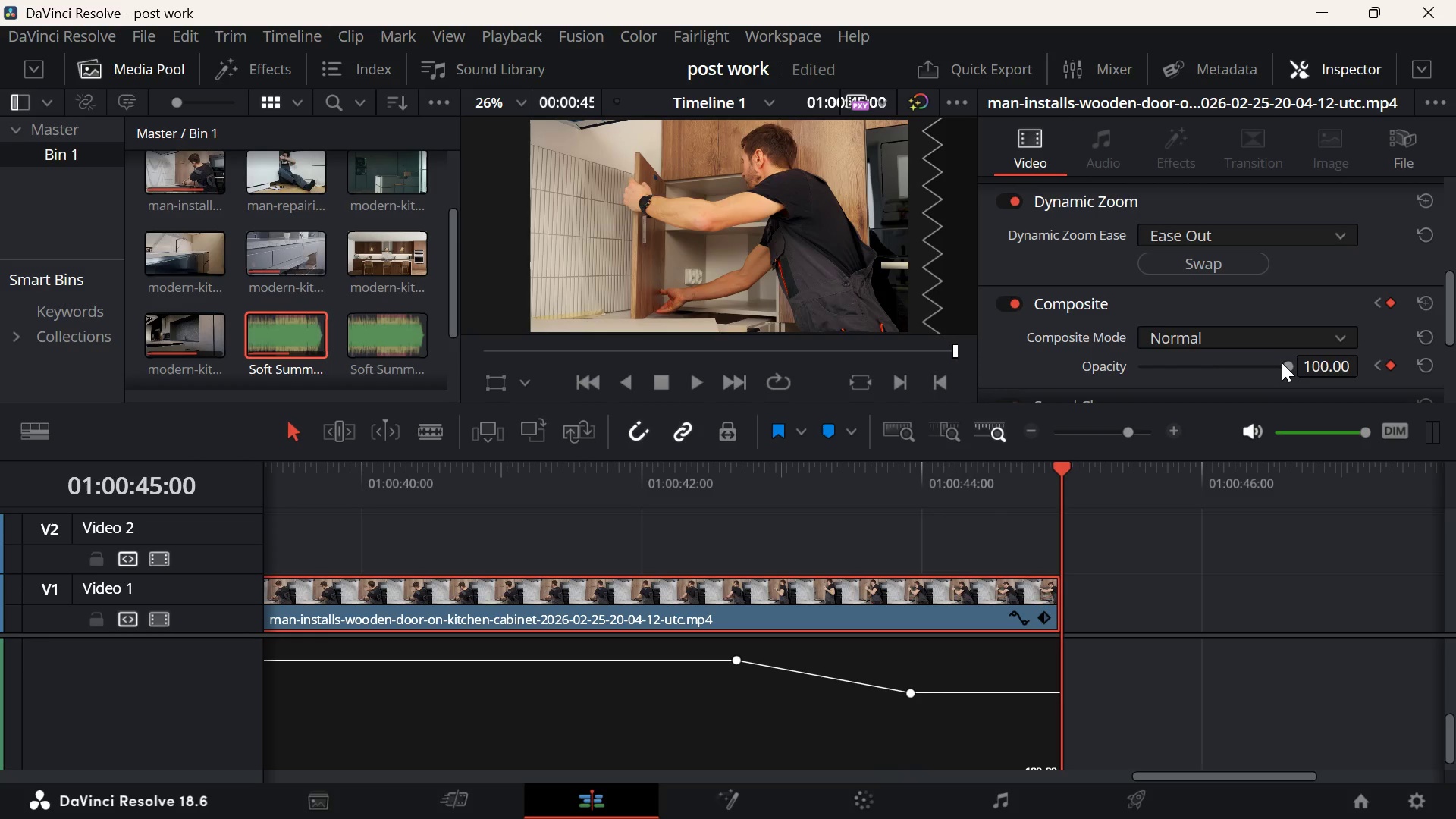 
left_click_drag(start_coordinate=[1282, 362], to_coordinate=[1140, 365])
 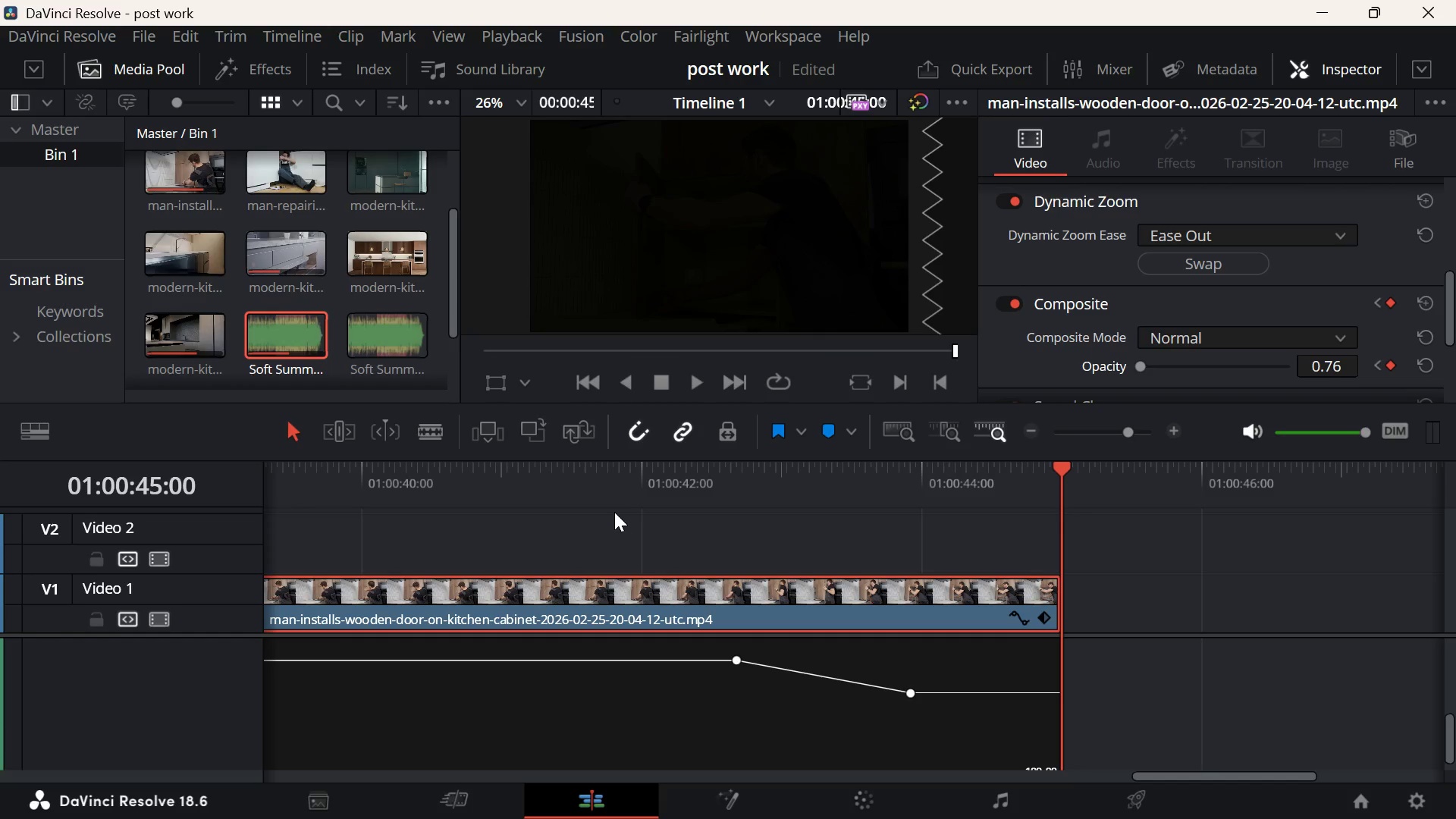 
left_click([608, 499])
 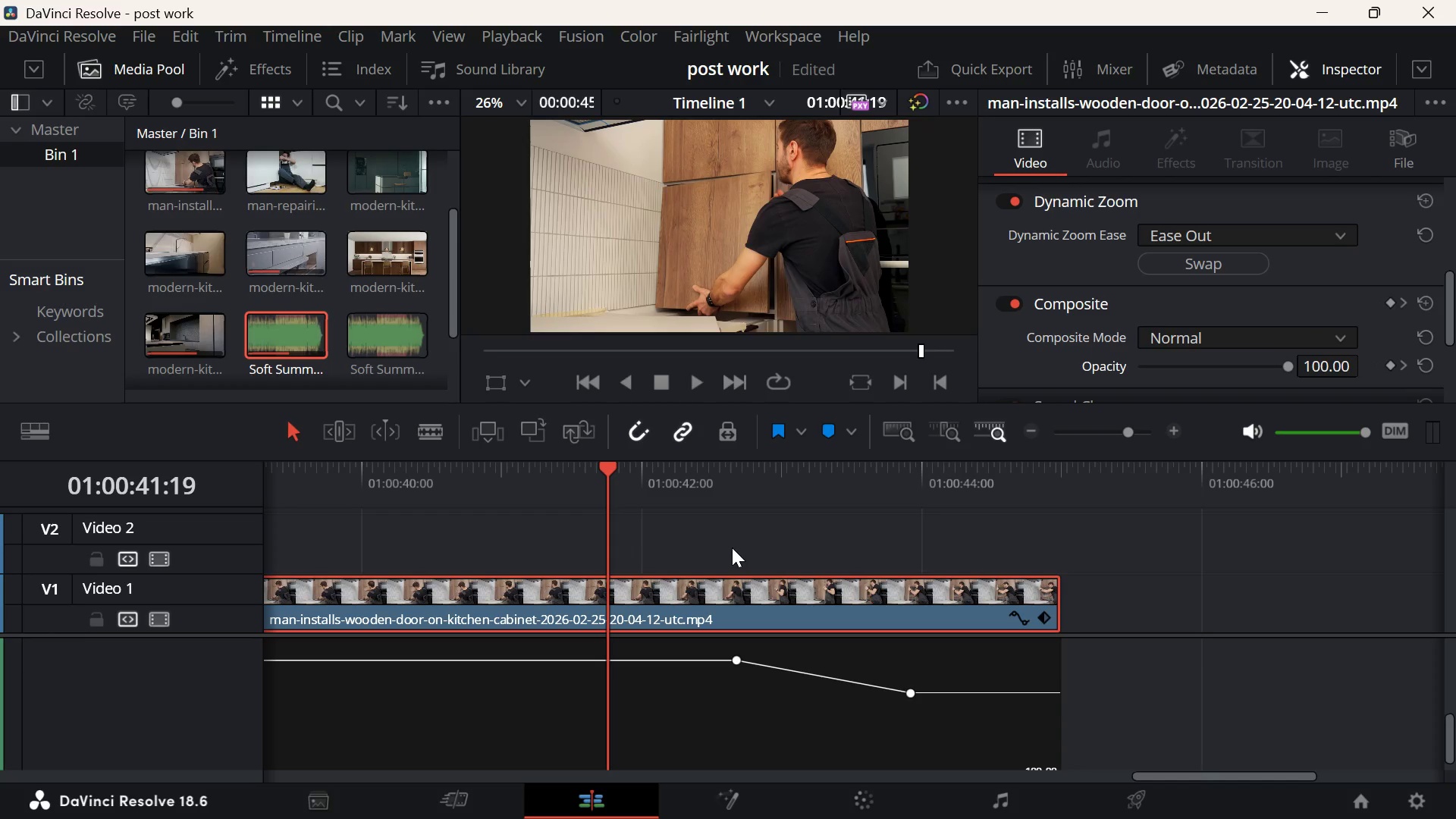 
key(Space)
 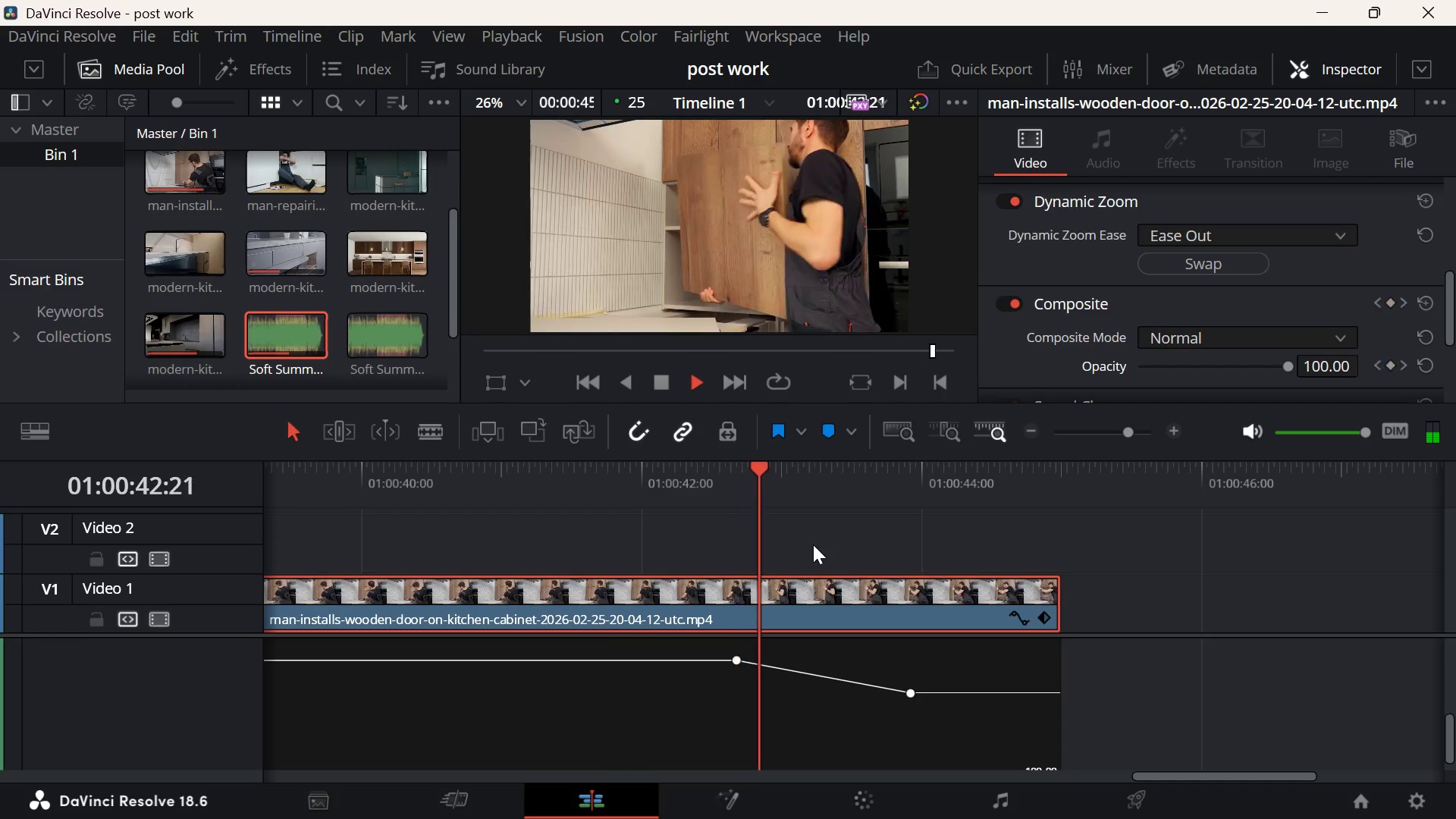 
scroll: coordinate [814, 544], scroll_direction: down, amount: 3.0
 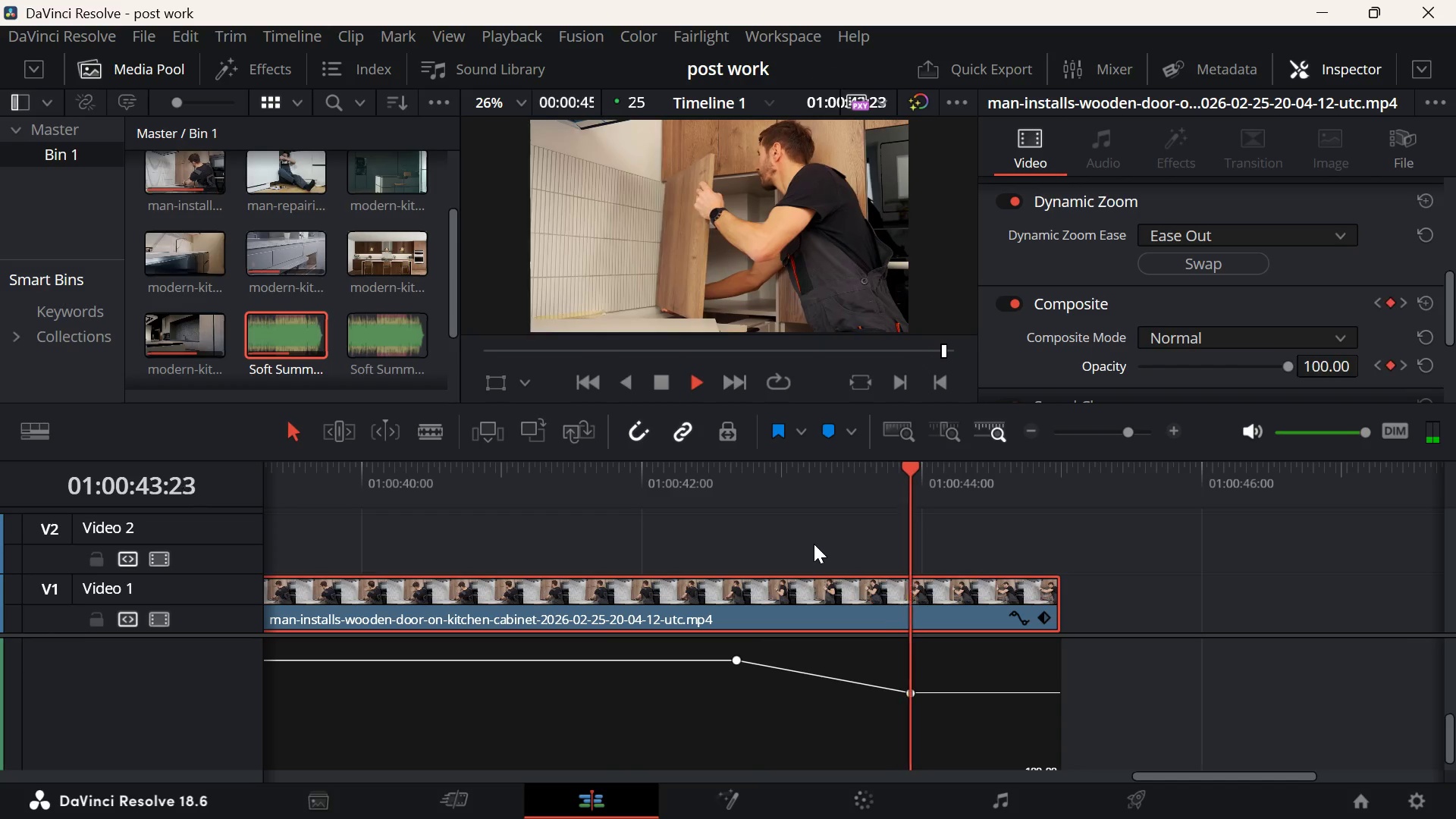 
key(Space)
 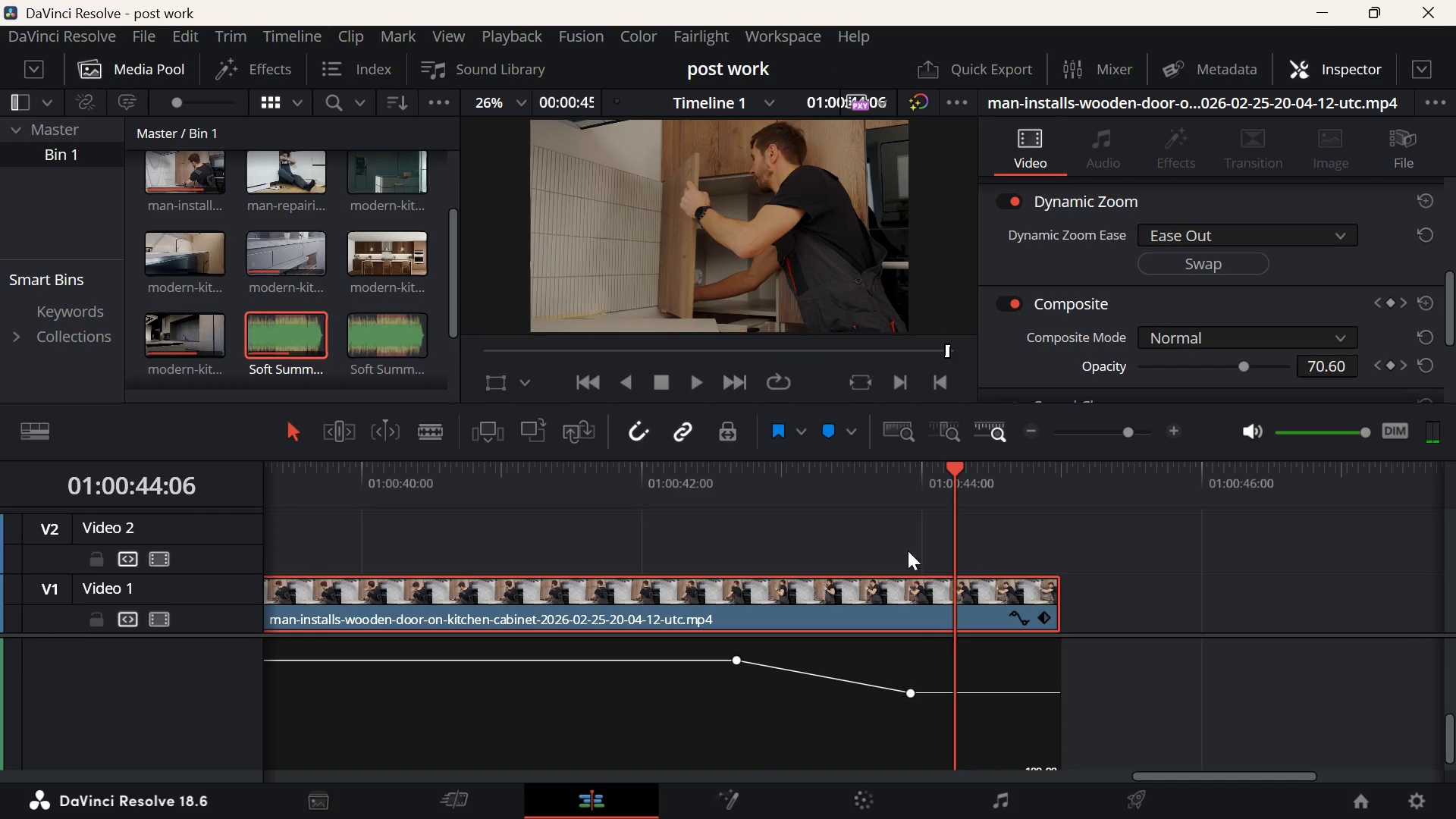 
key(Space)
 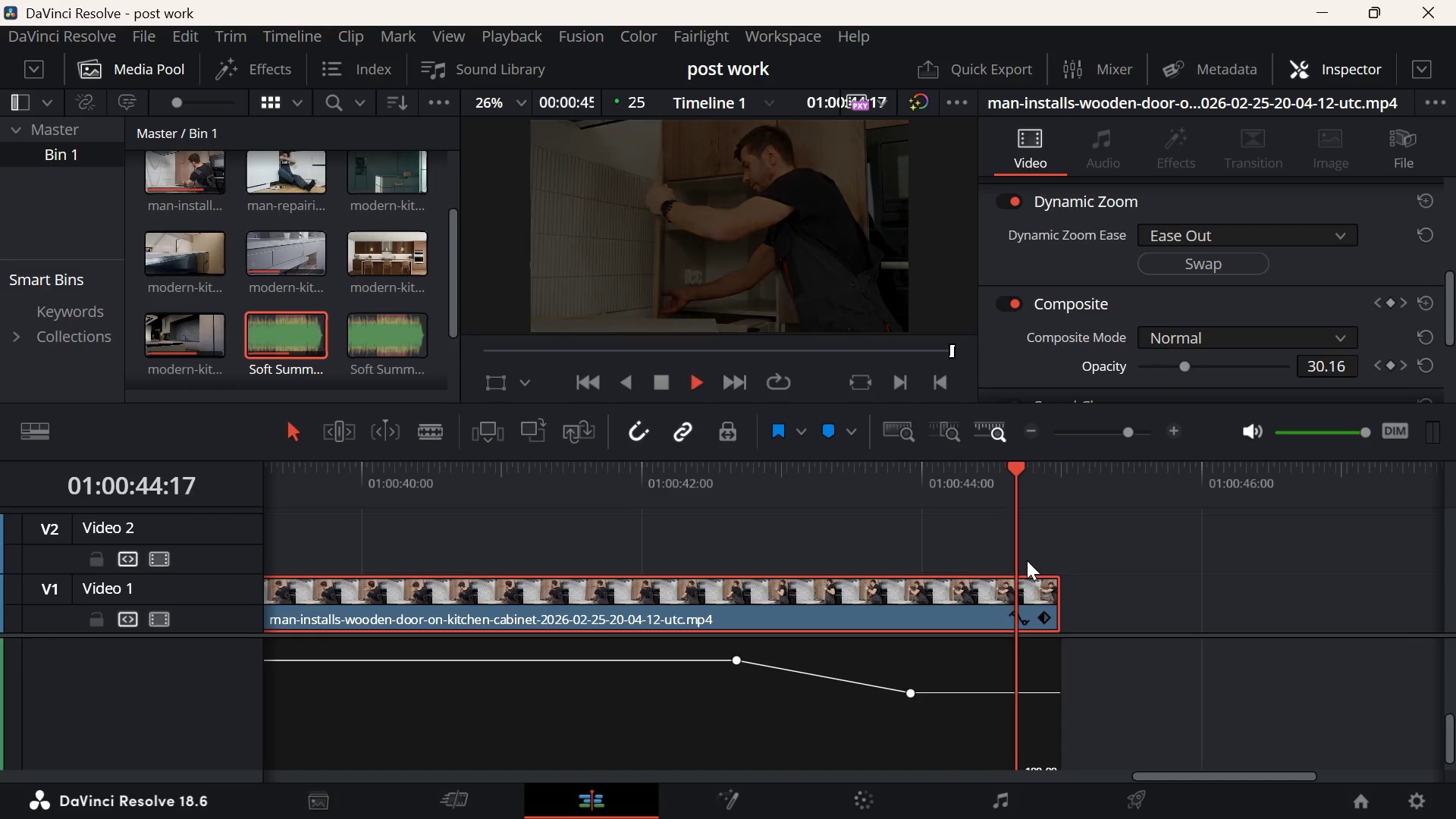 
key(Space)
 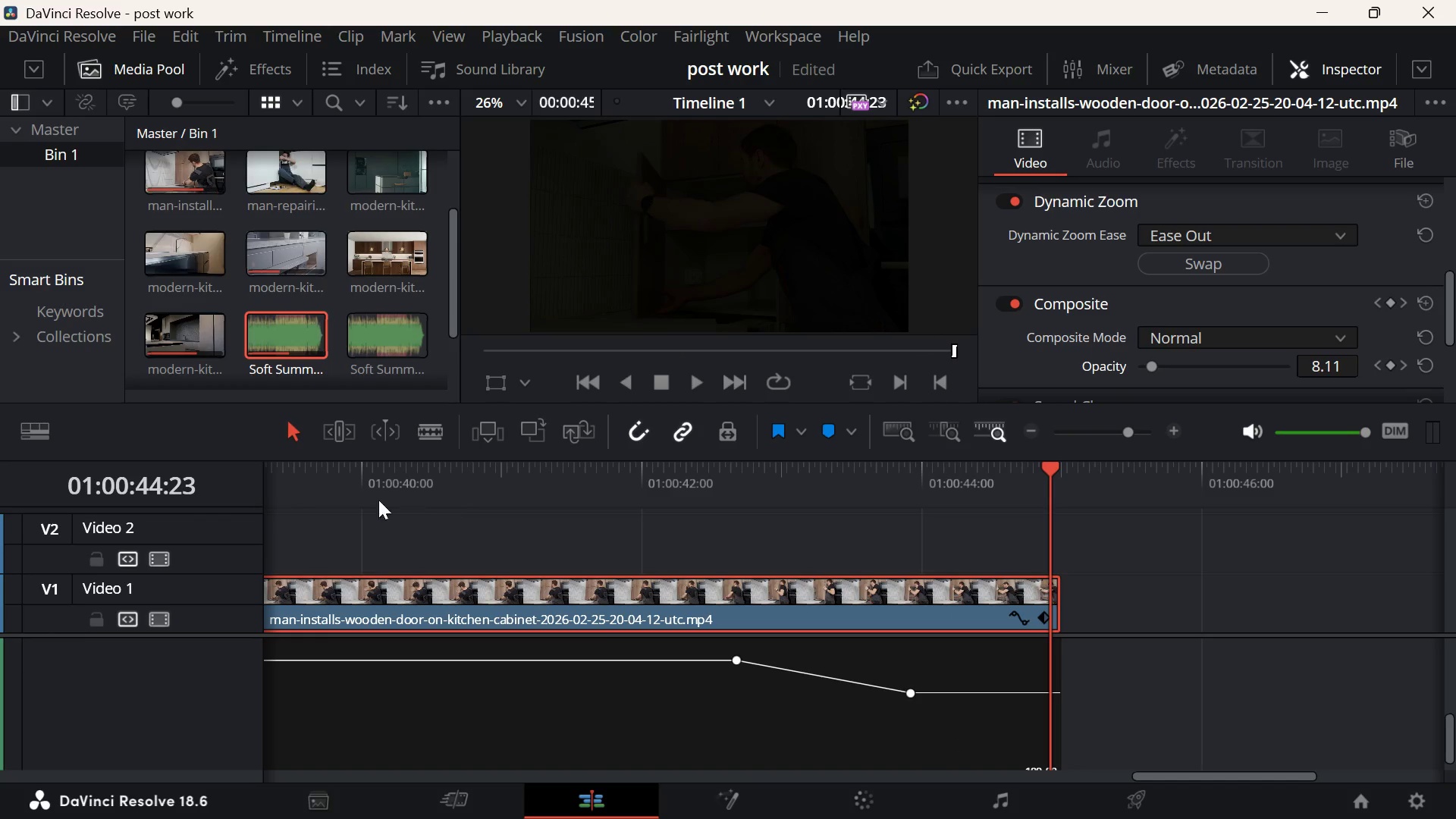 
left_click([316, 489])
 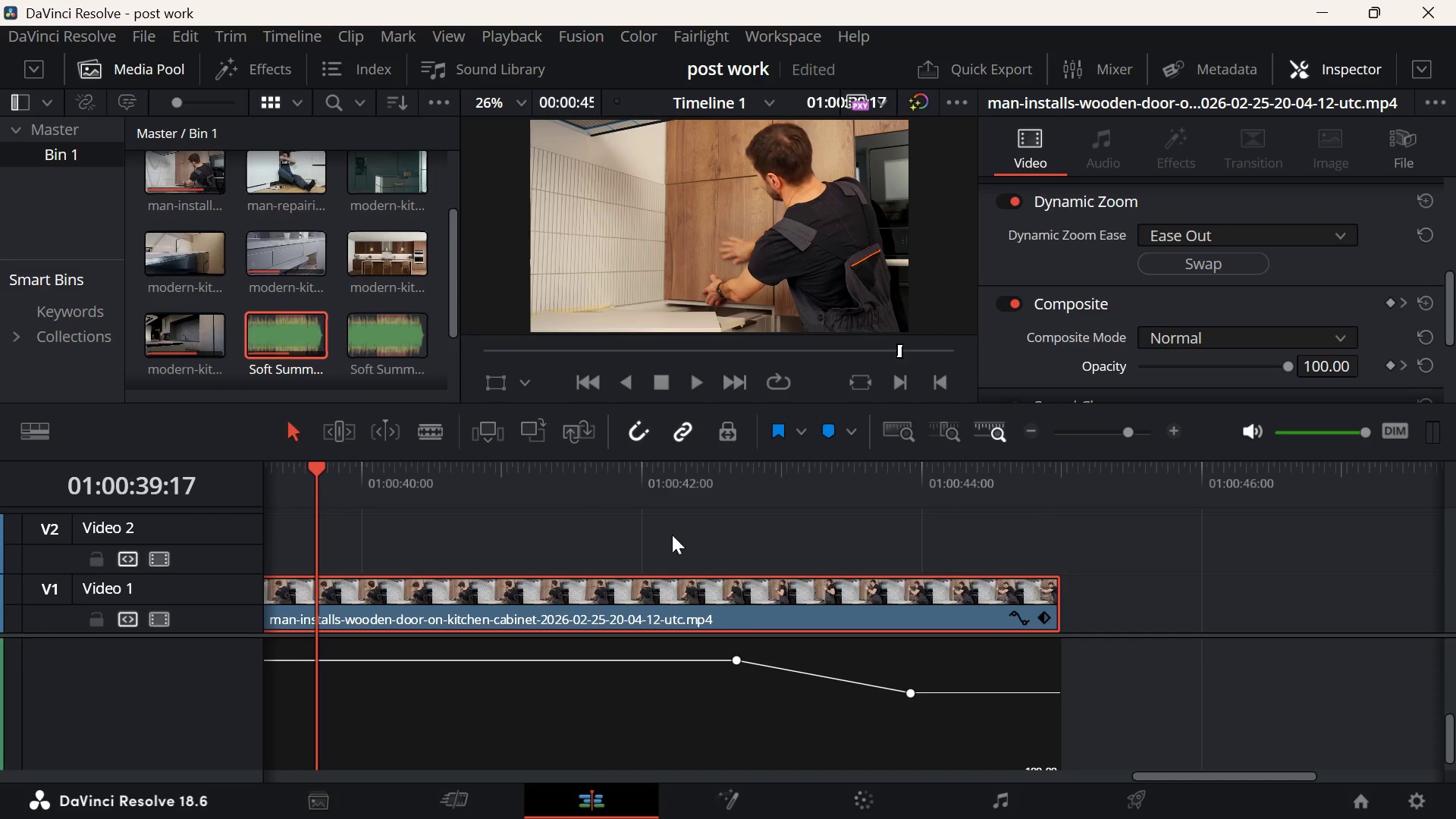 
key(Space)
 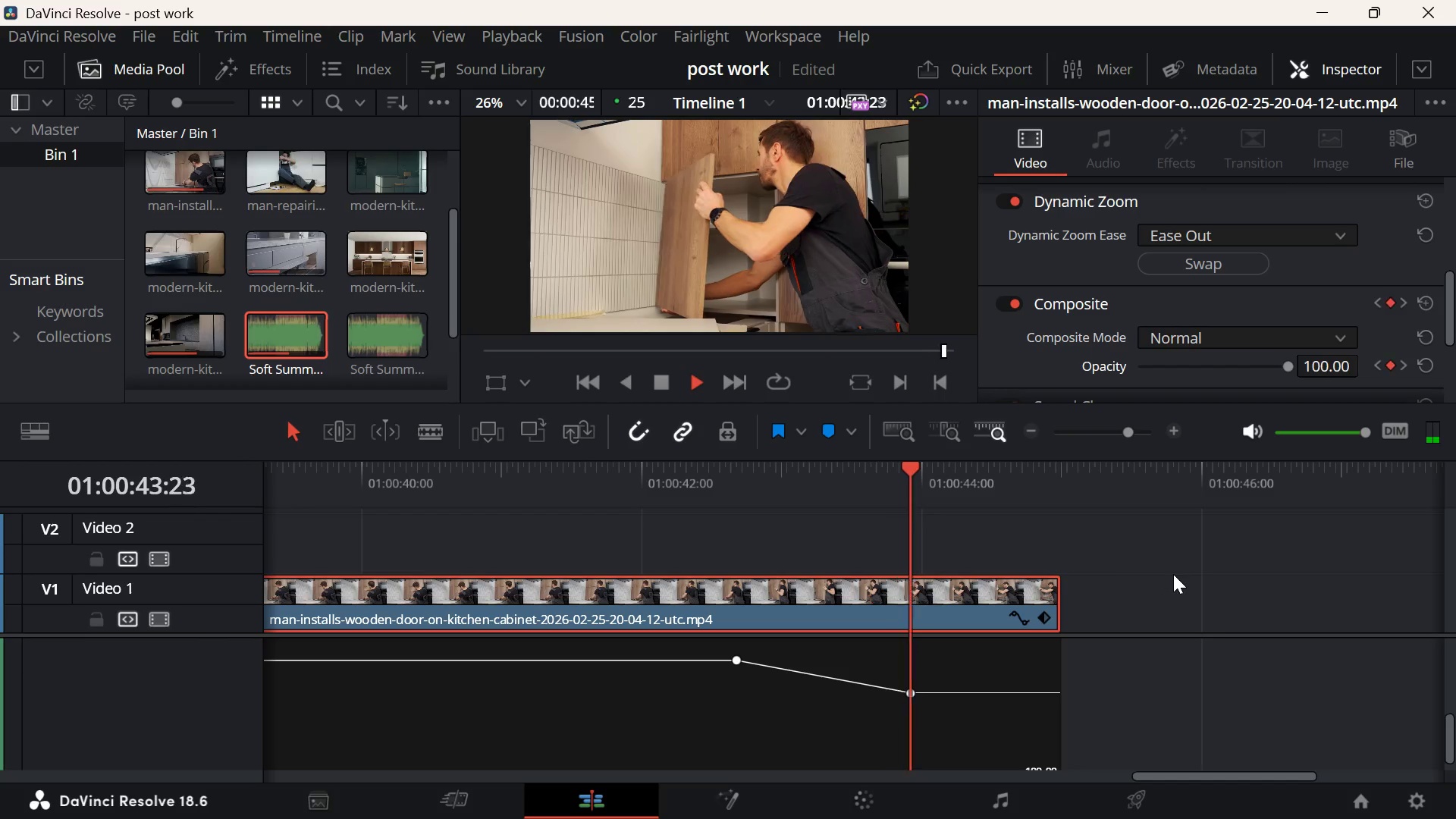 
wait(5.73)
 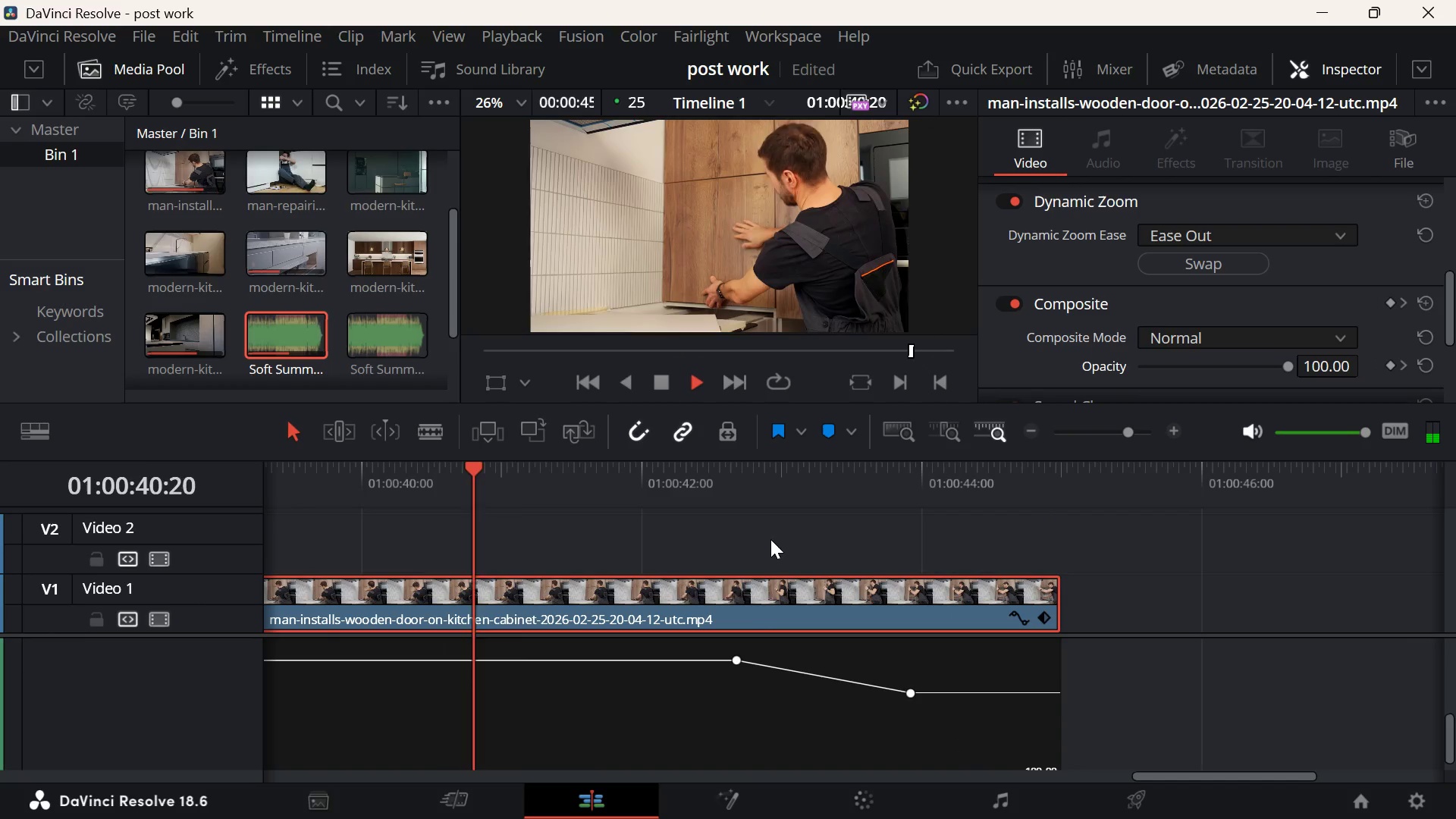 
scroll: coordinate [1175, 575], scroll_direction: down, amount: 5.0
 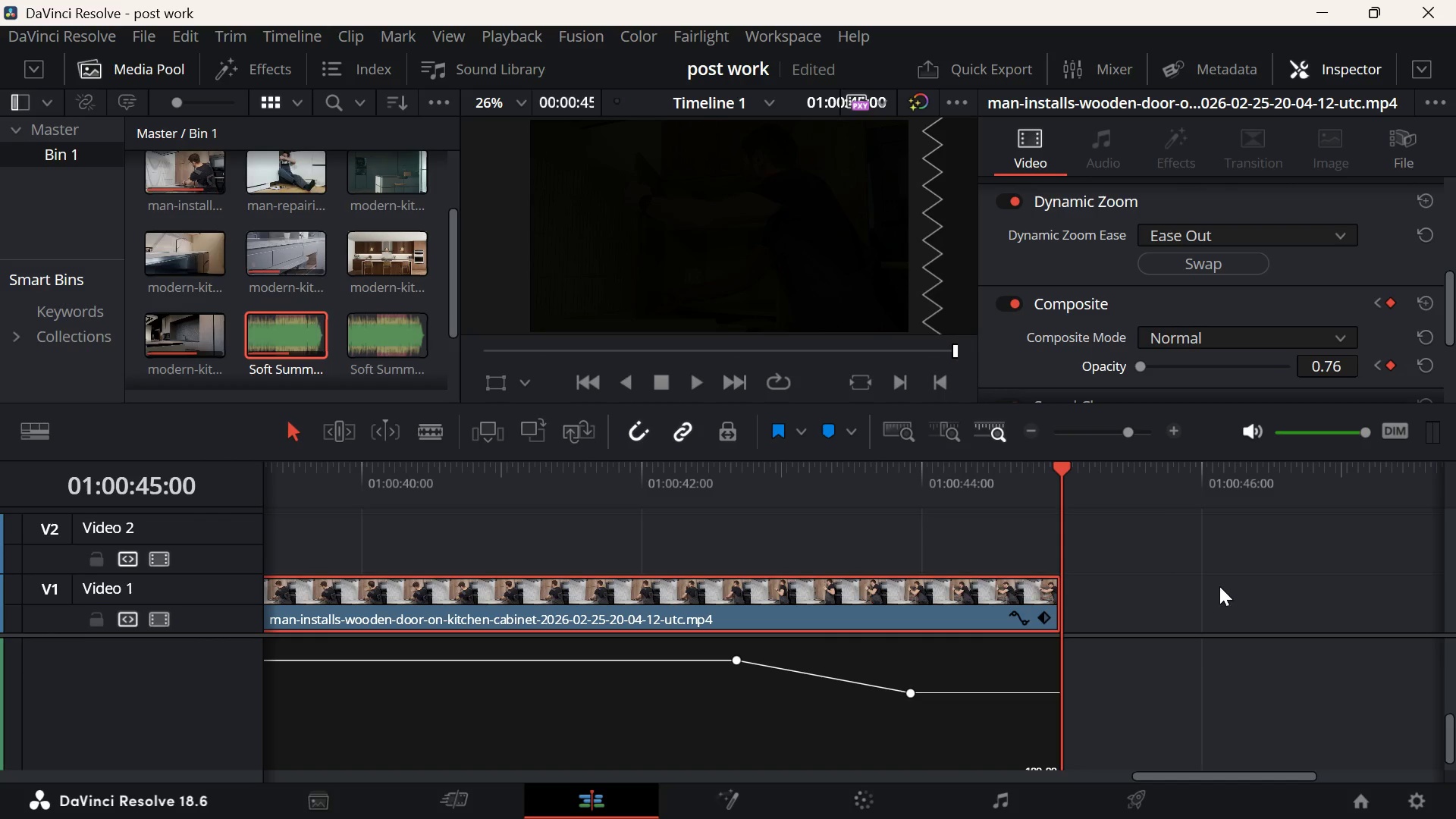 
left_click_drag(start_coordinate=[1122, 431], to_coordinate=[1085, 435])
 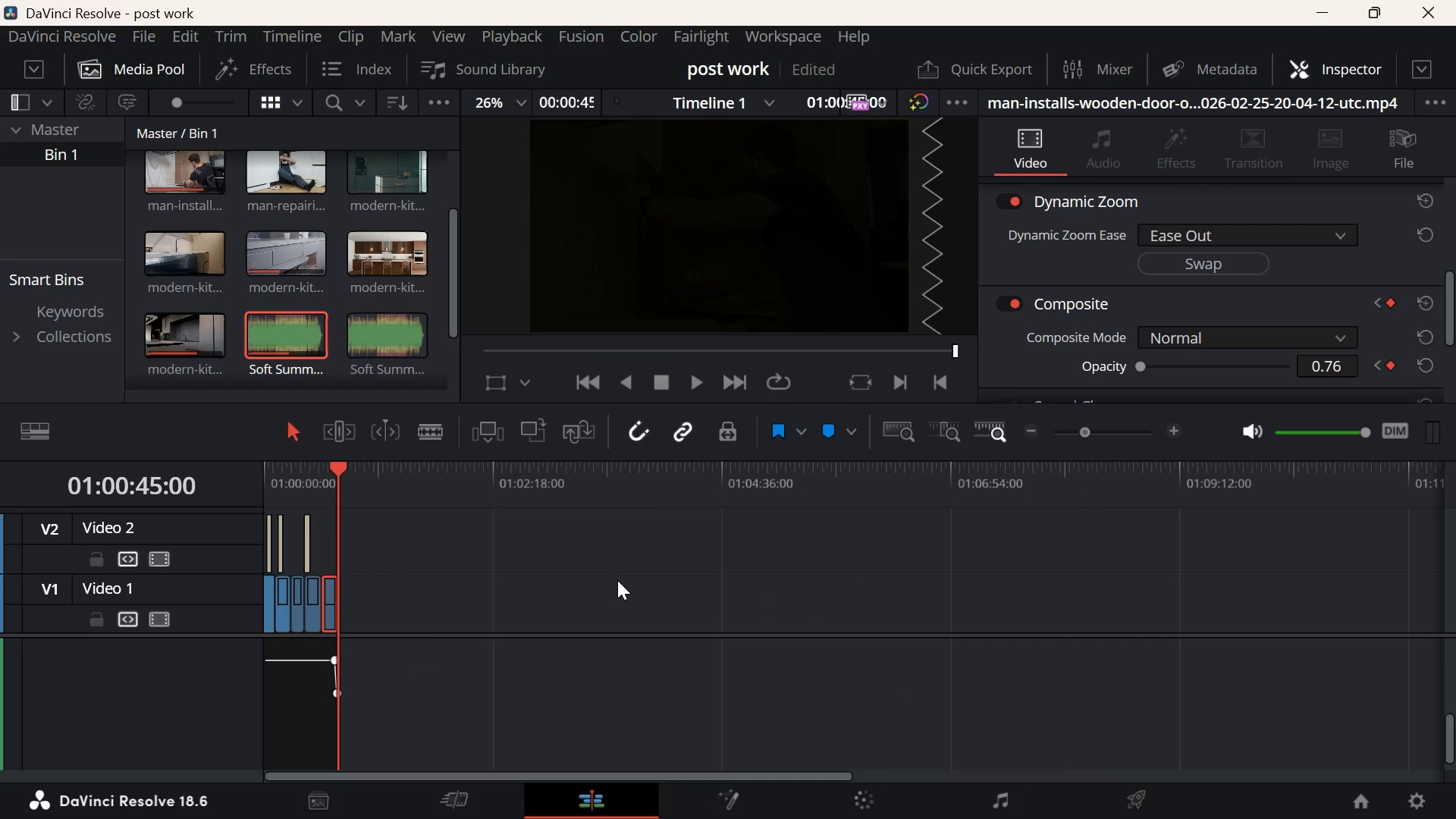 
hold_key(key=ControlLeft, duration=1.22)
scroll: coordinate [532, 679], scroll_direction: up, amount: 1.0
 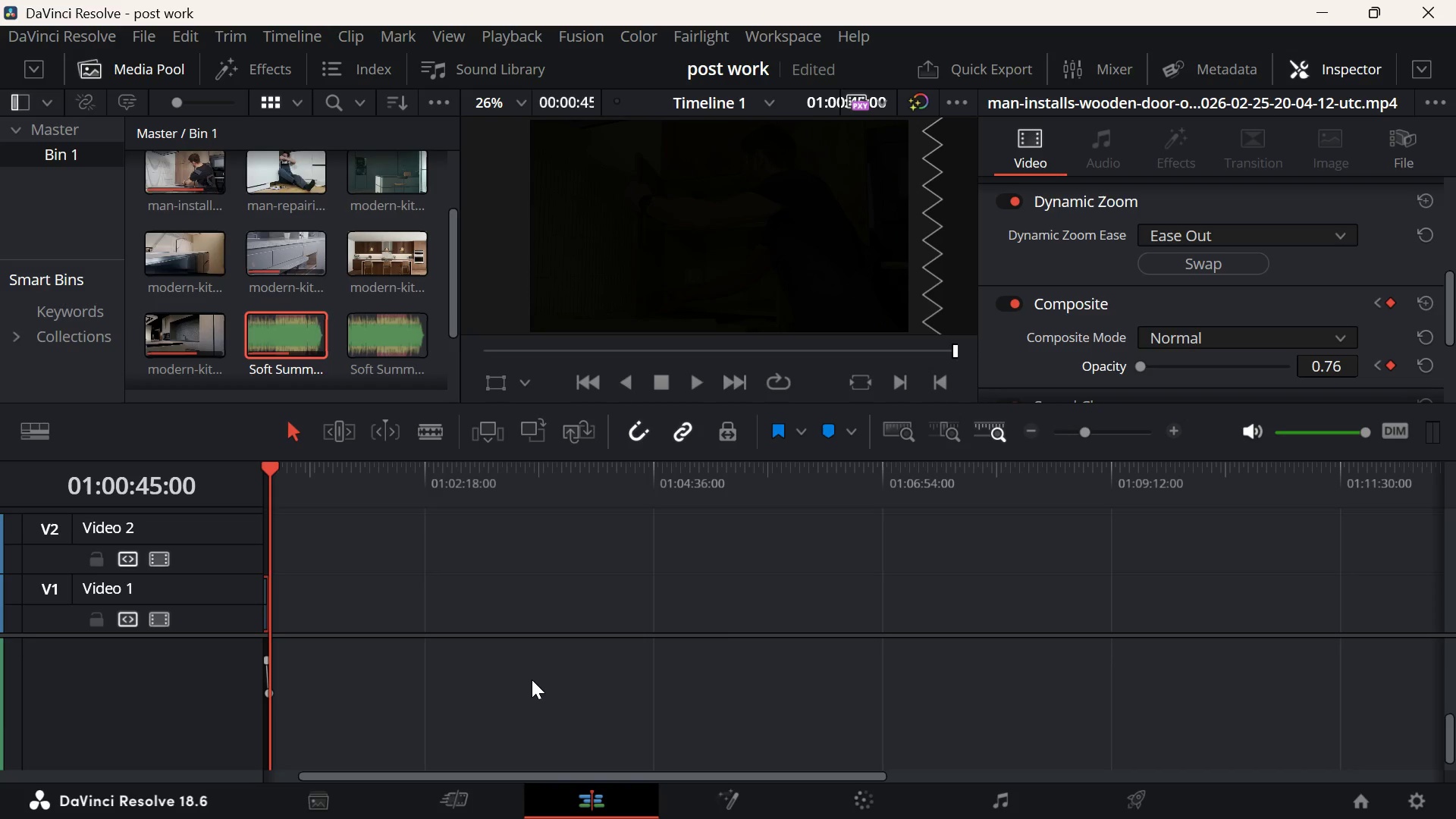 
hold_key(key=ControlLeft, duration=0.94)
scroll: coordinate [532, 679], scroll_direction: up, amount: 14.0
 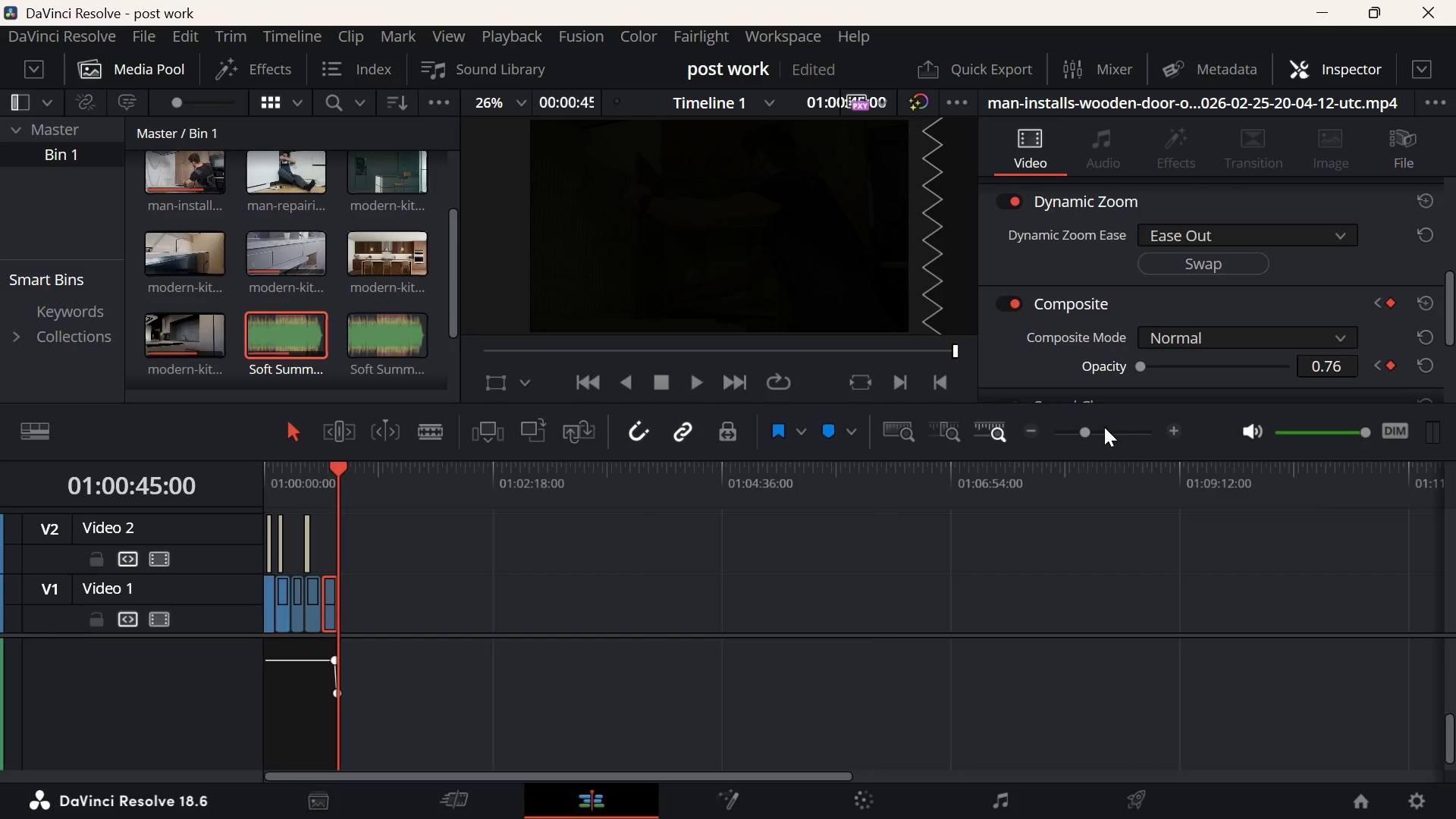 
left_click_drag(start_coordinate=[1088, 430], to_coordinate=[1116, 440])
 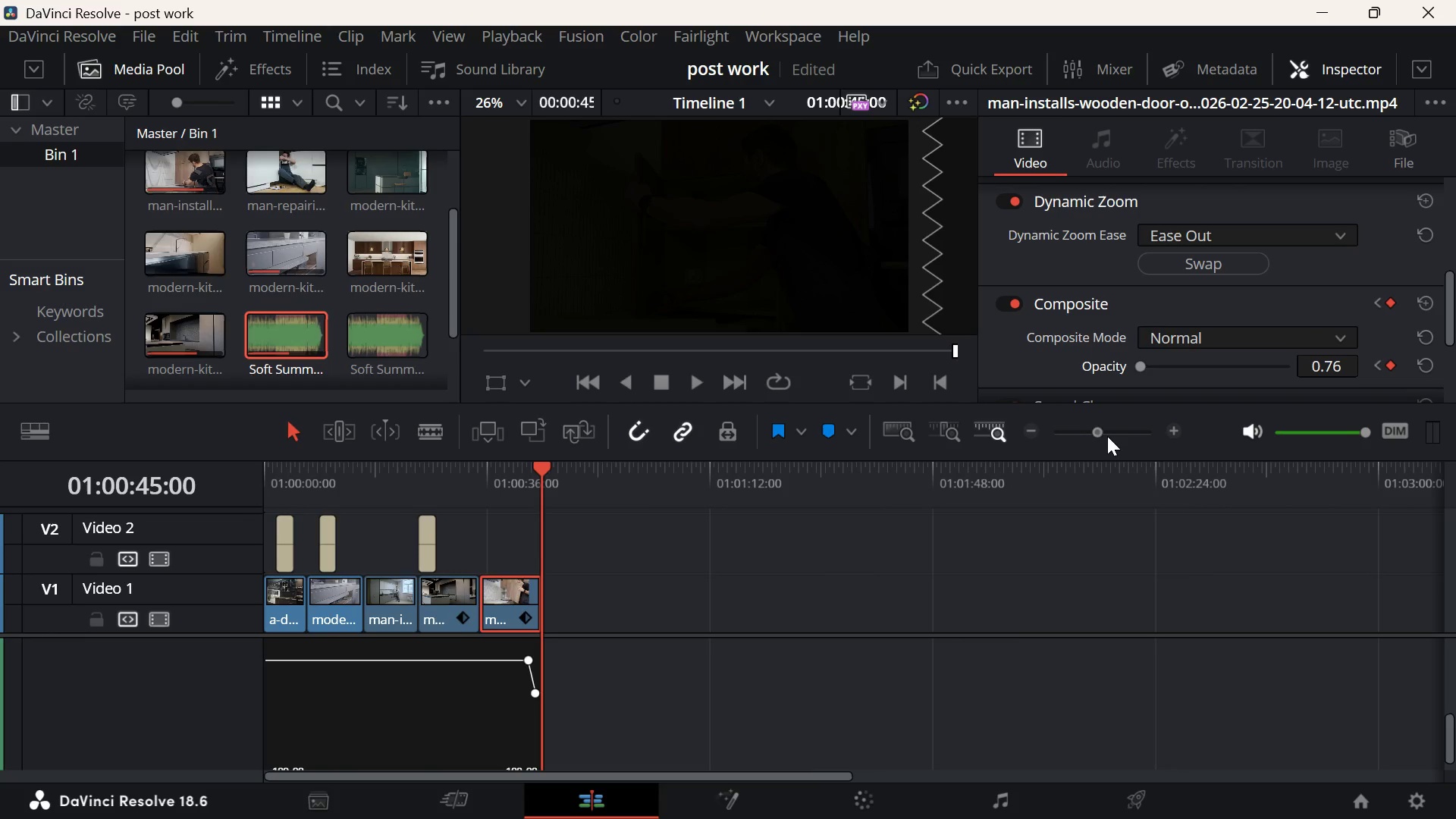 
scroll: coordinate [1025, 621], scroll_direction: up, amount: 23.0
 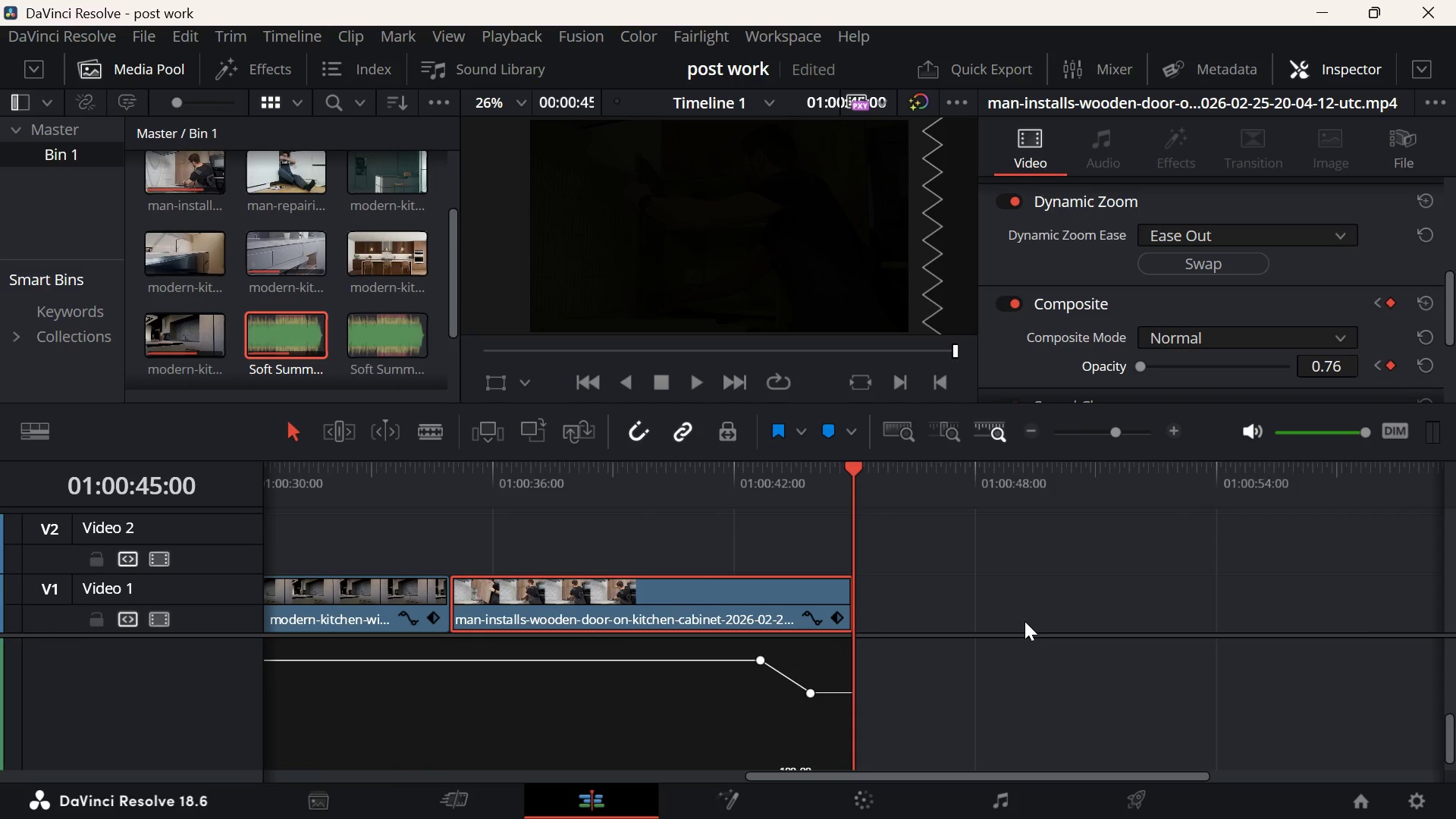 
left_click([1038, 596])
 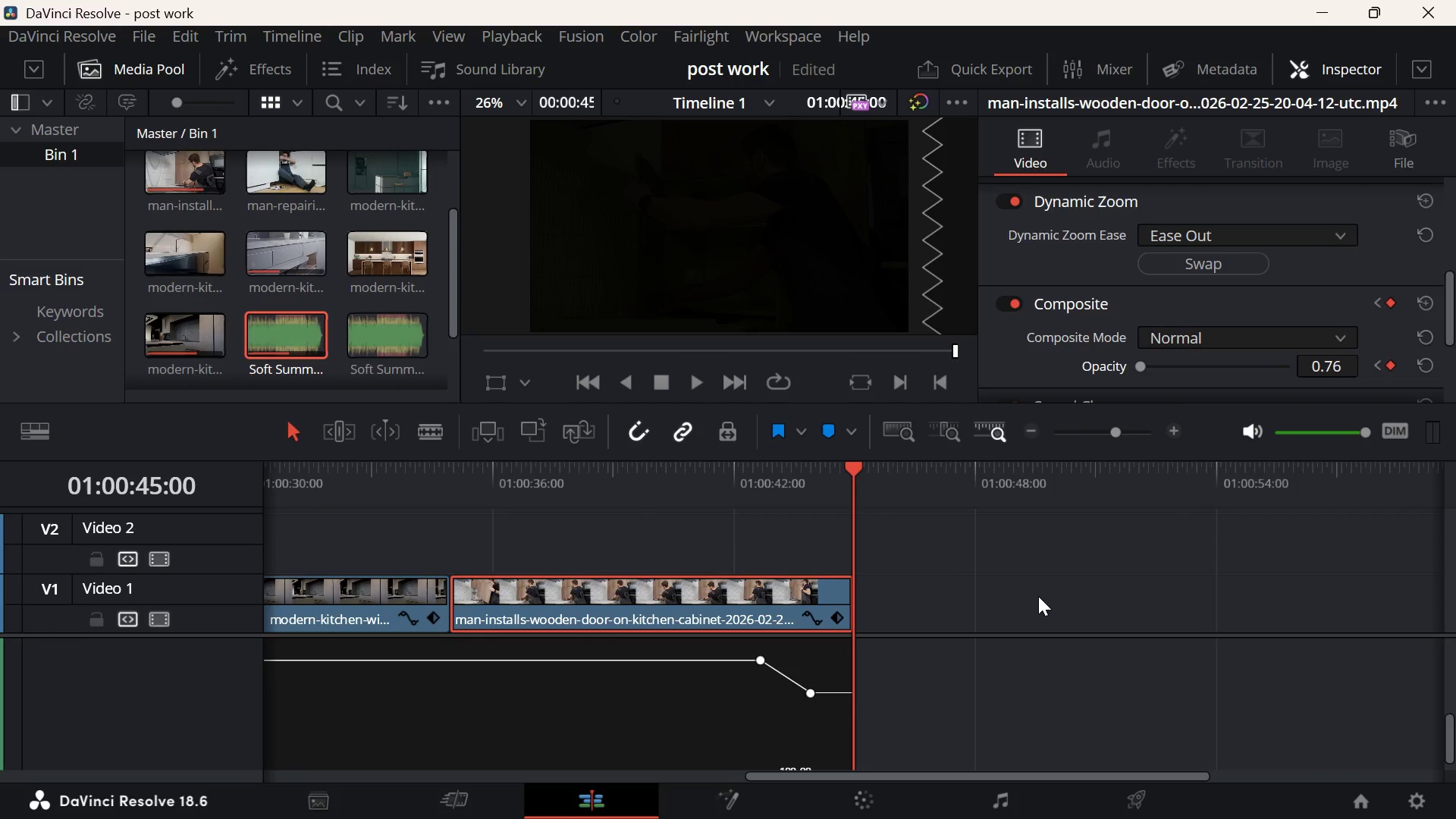 
scroll: coordinate [1038, 596], scroll_direction: up, amount: 11.0
 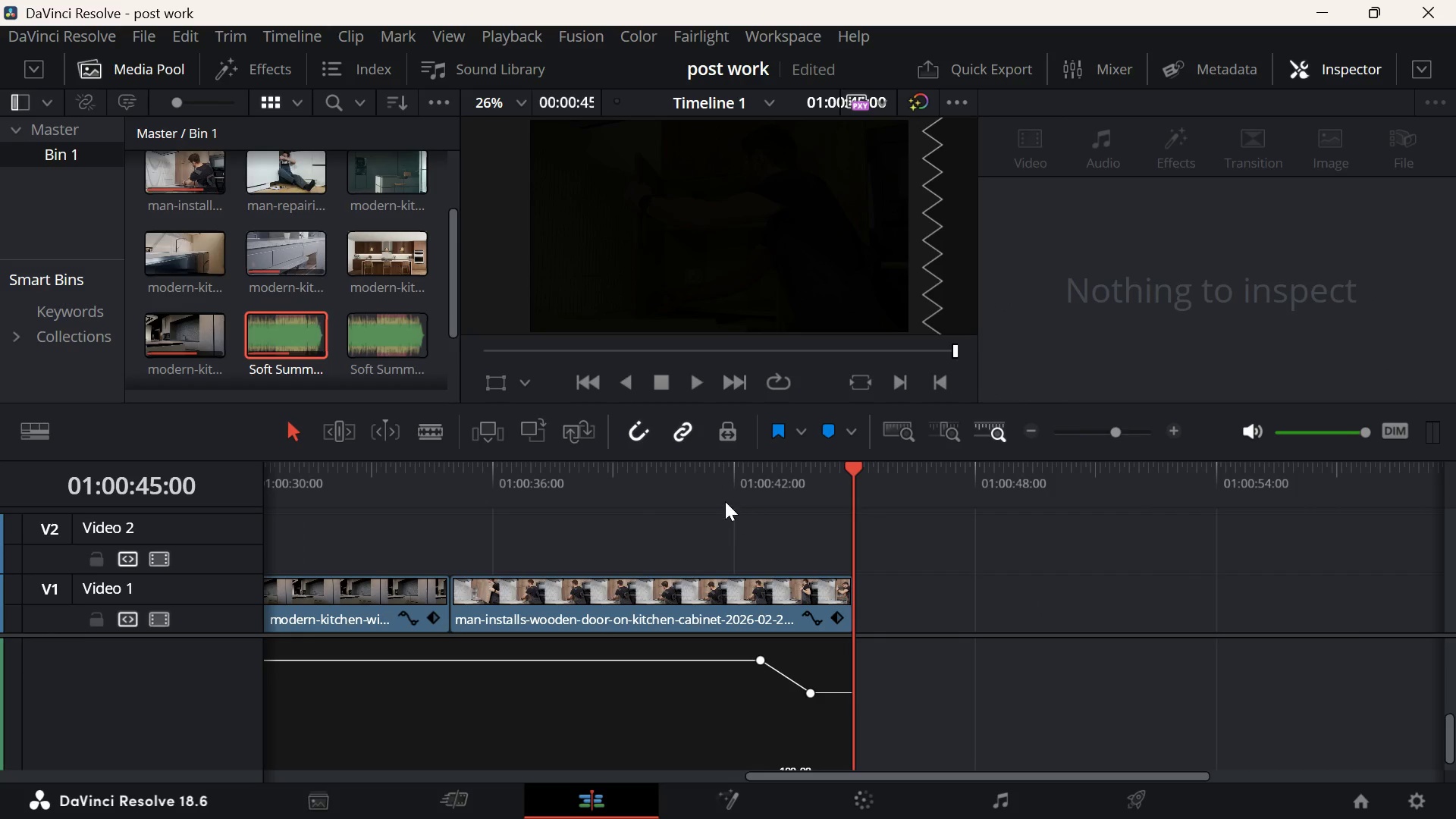 
left_click([723, 500])
 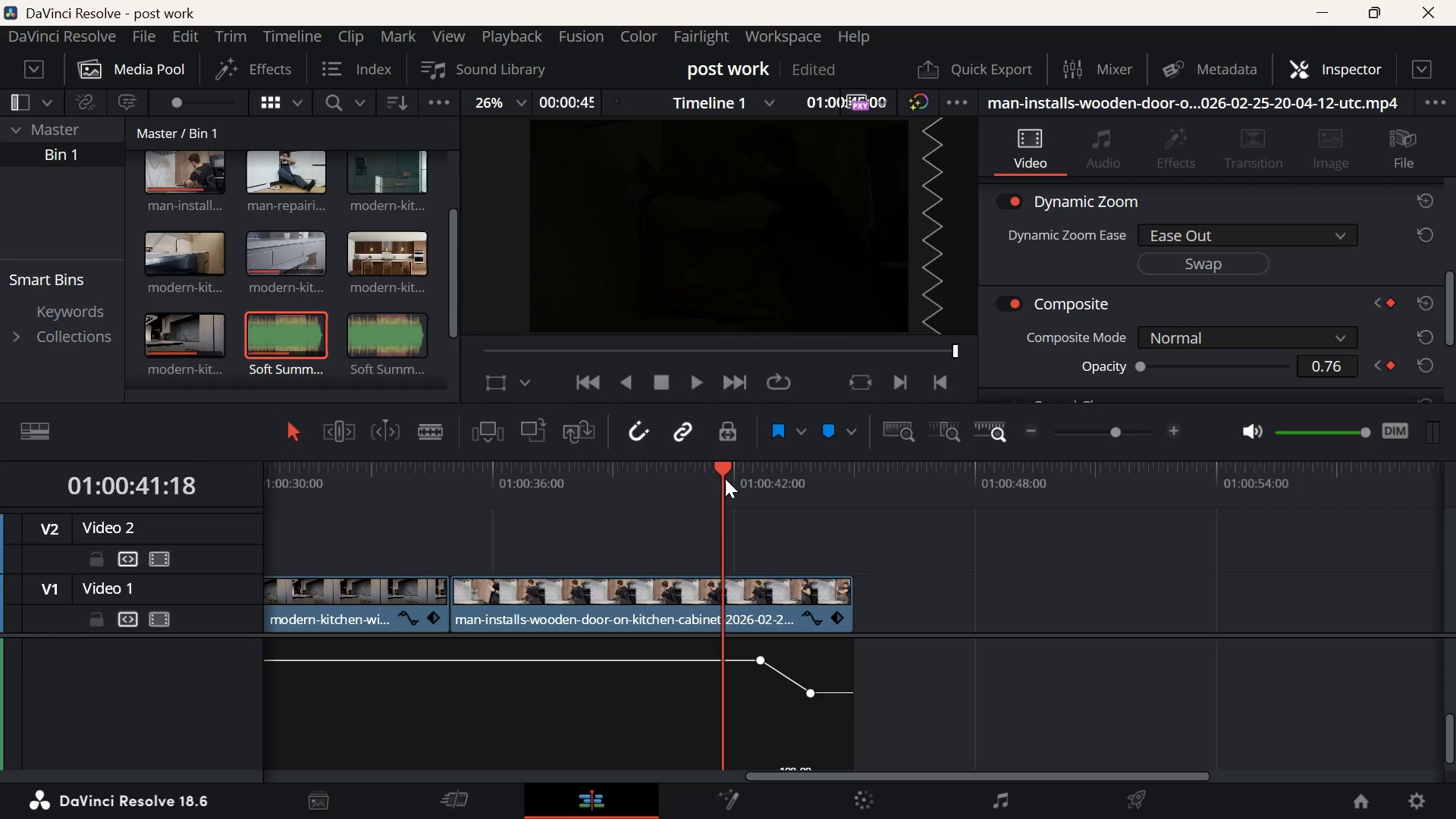 
left_click_drag(start_coordinate=[723, 469], to_coordinate=[902, 557])
 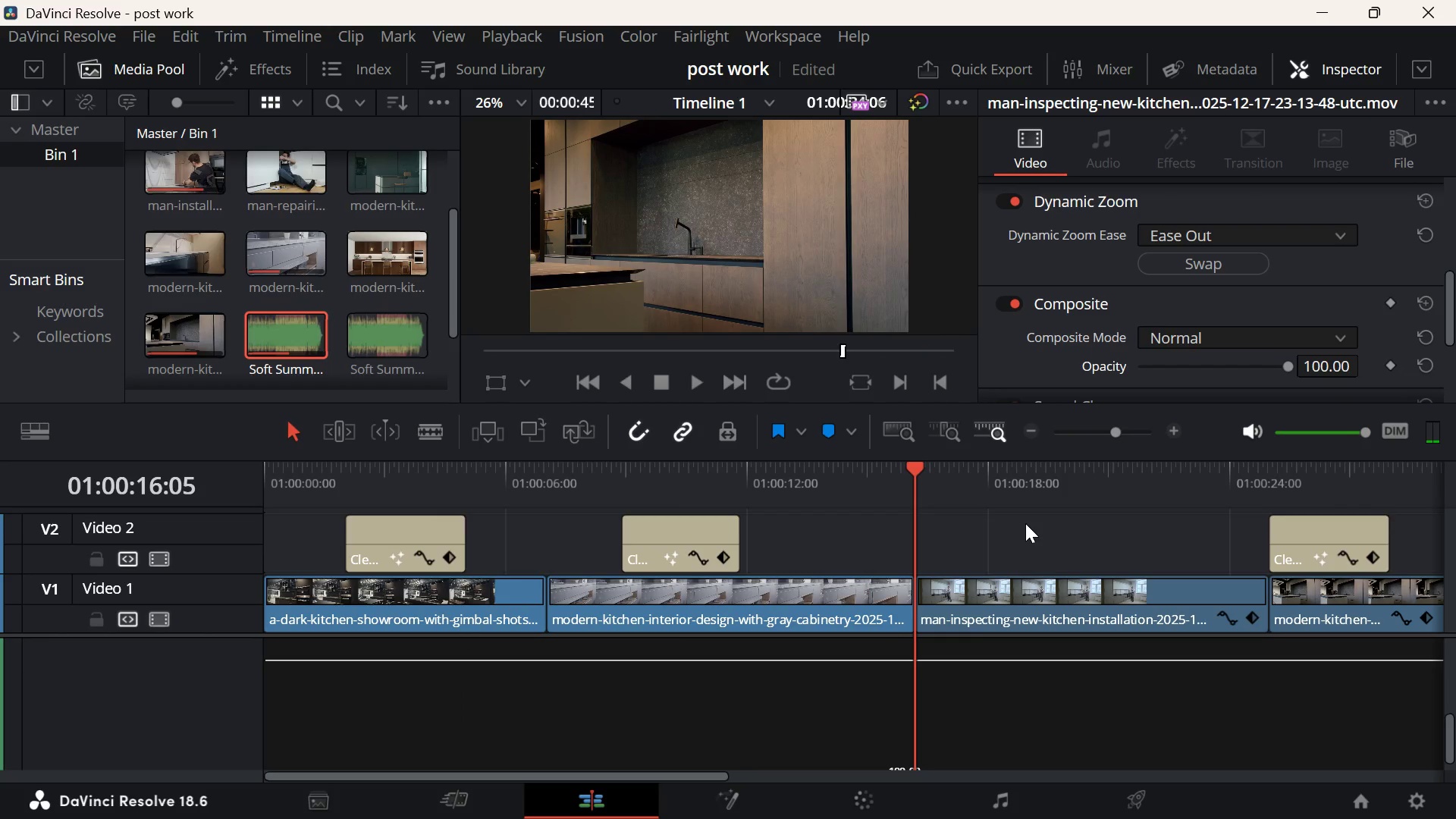 
hold_key(key=AltLeft, duration=1.44)
scroll: coordinate [1026, 523], scroll_direction: down, amount: 1.0
 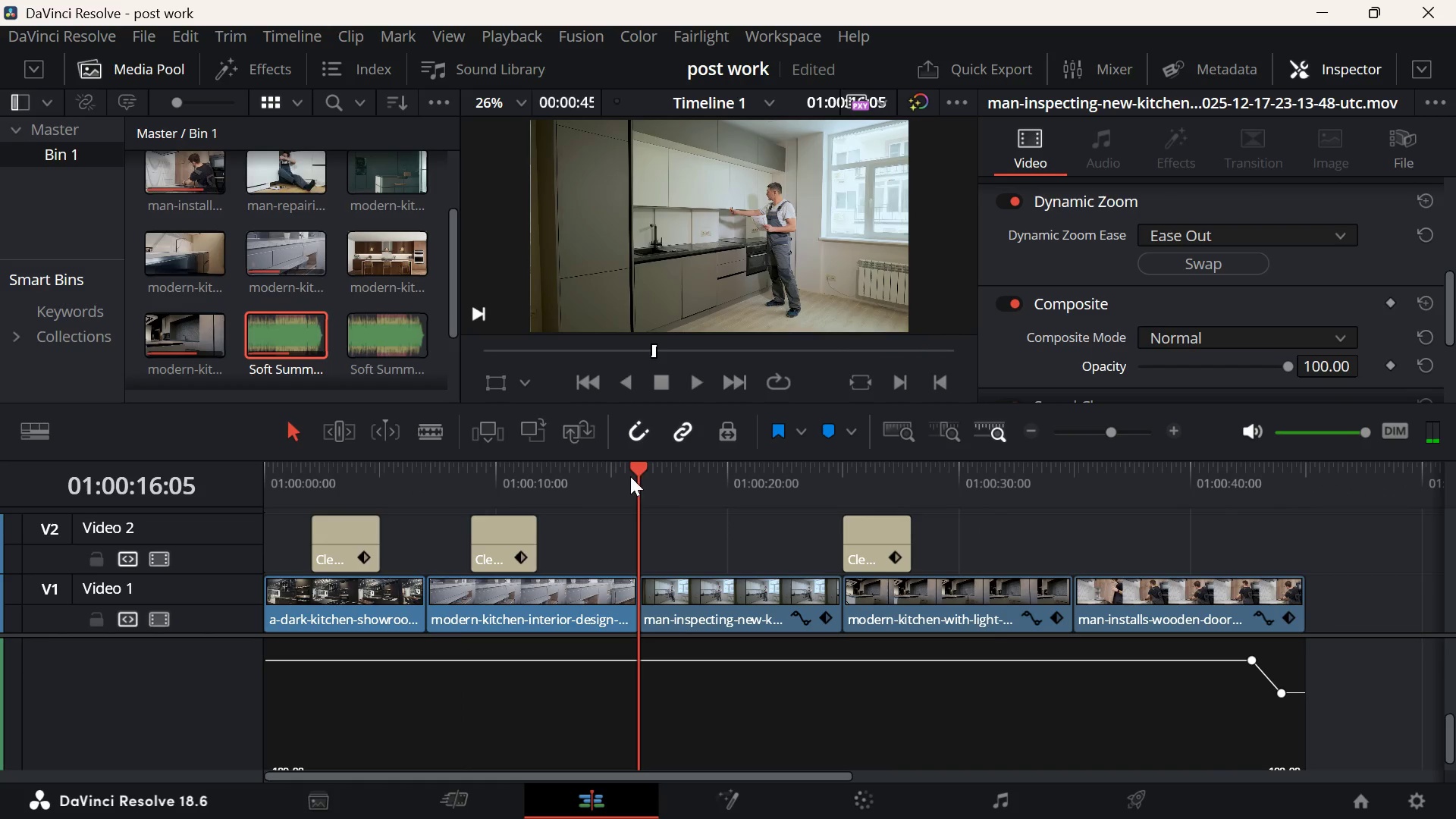 
left_click_drag(start_coordinate=[645, 466], to_coordinate=[187, 535])
 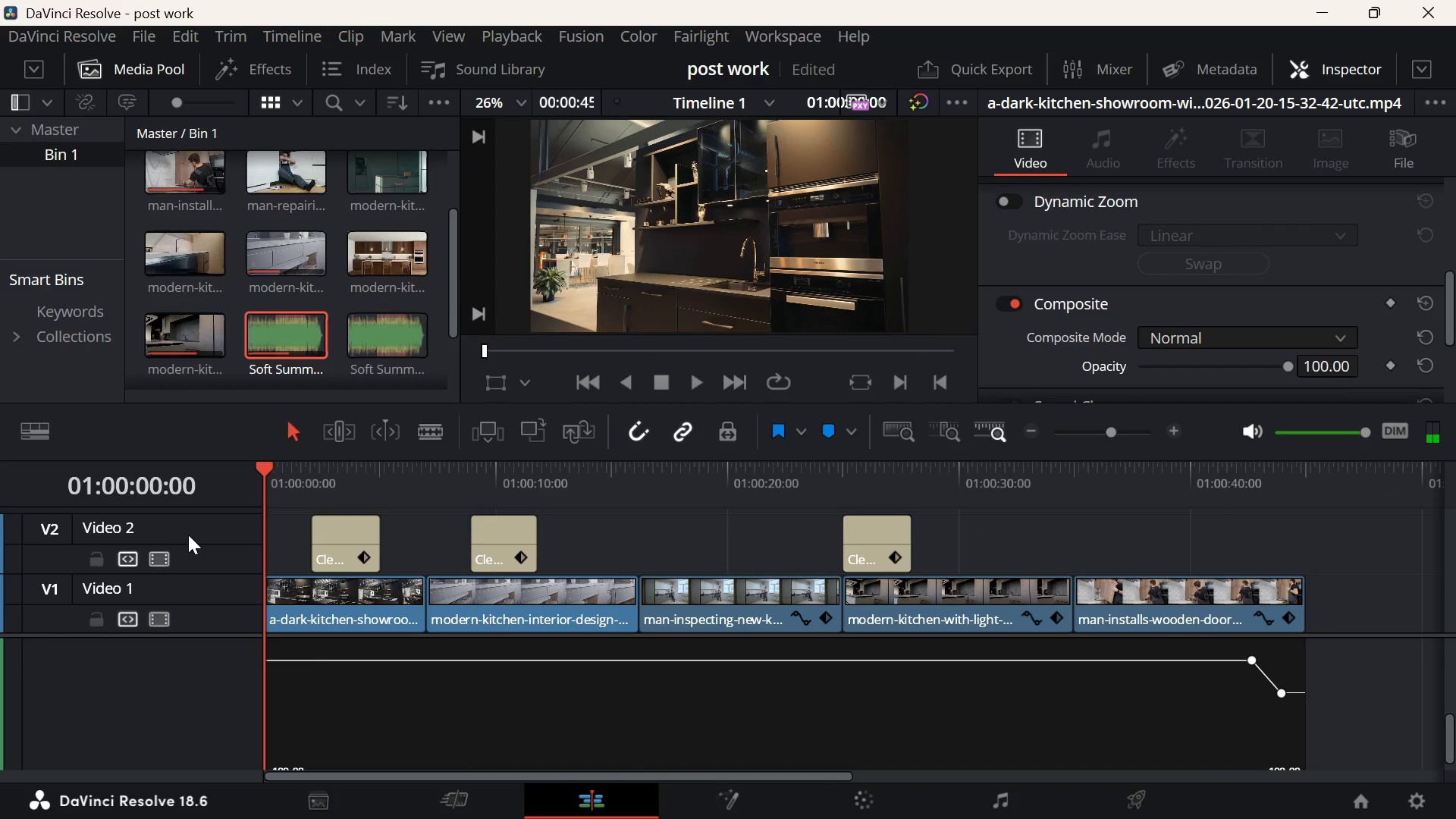 
key(Space)
 